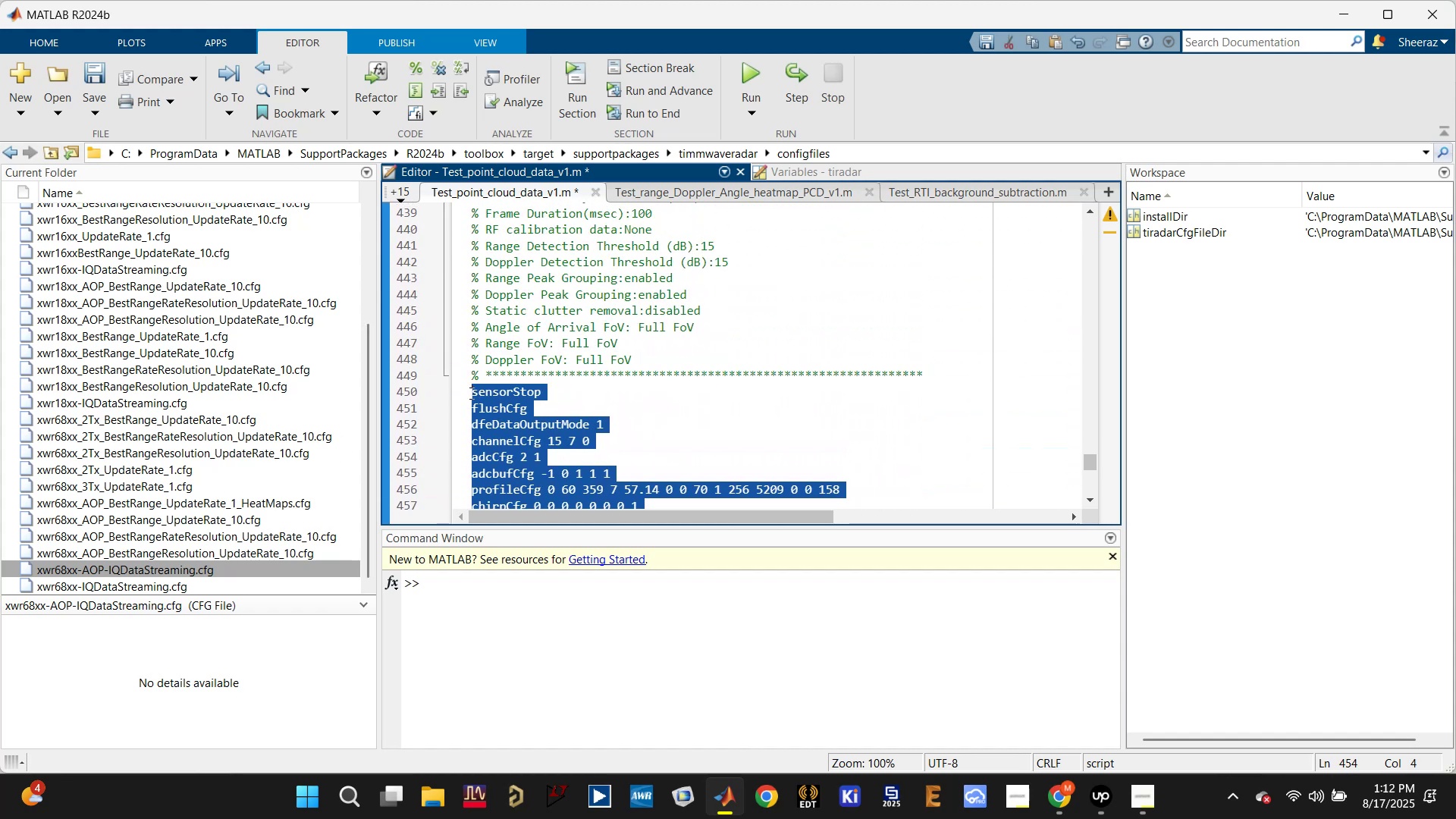 
key(Control+R)
 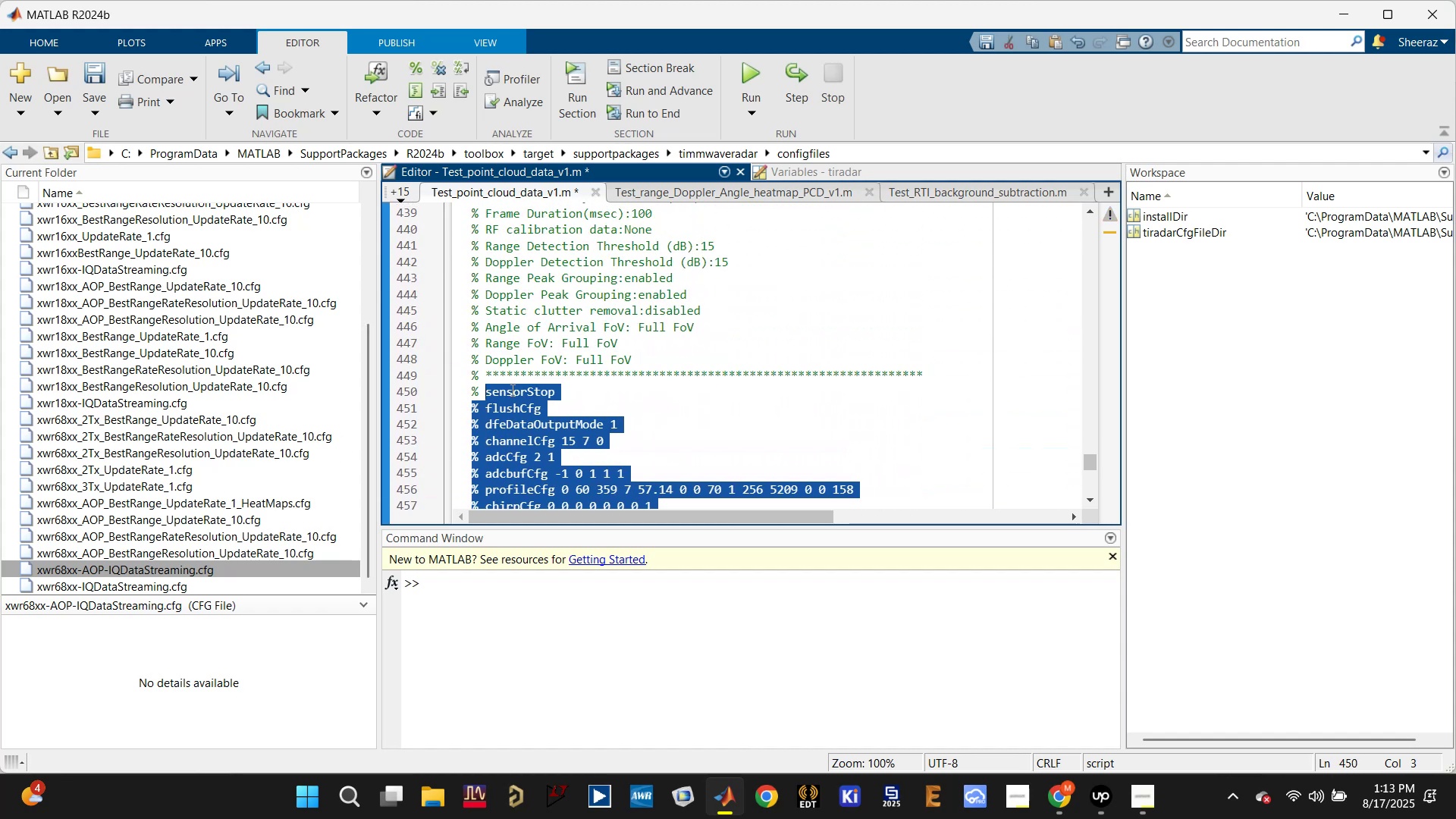 
scroll: coordinate [548, 391], scroll_direction: up, amount: 2.0
 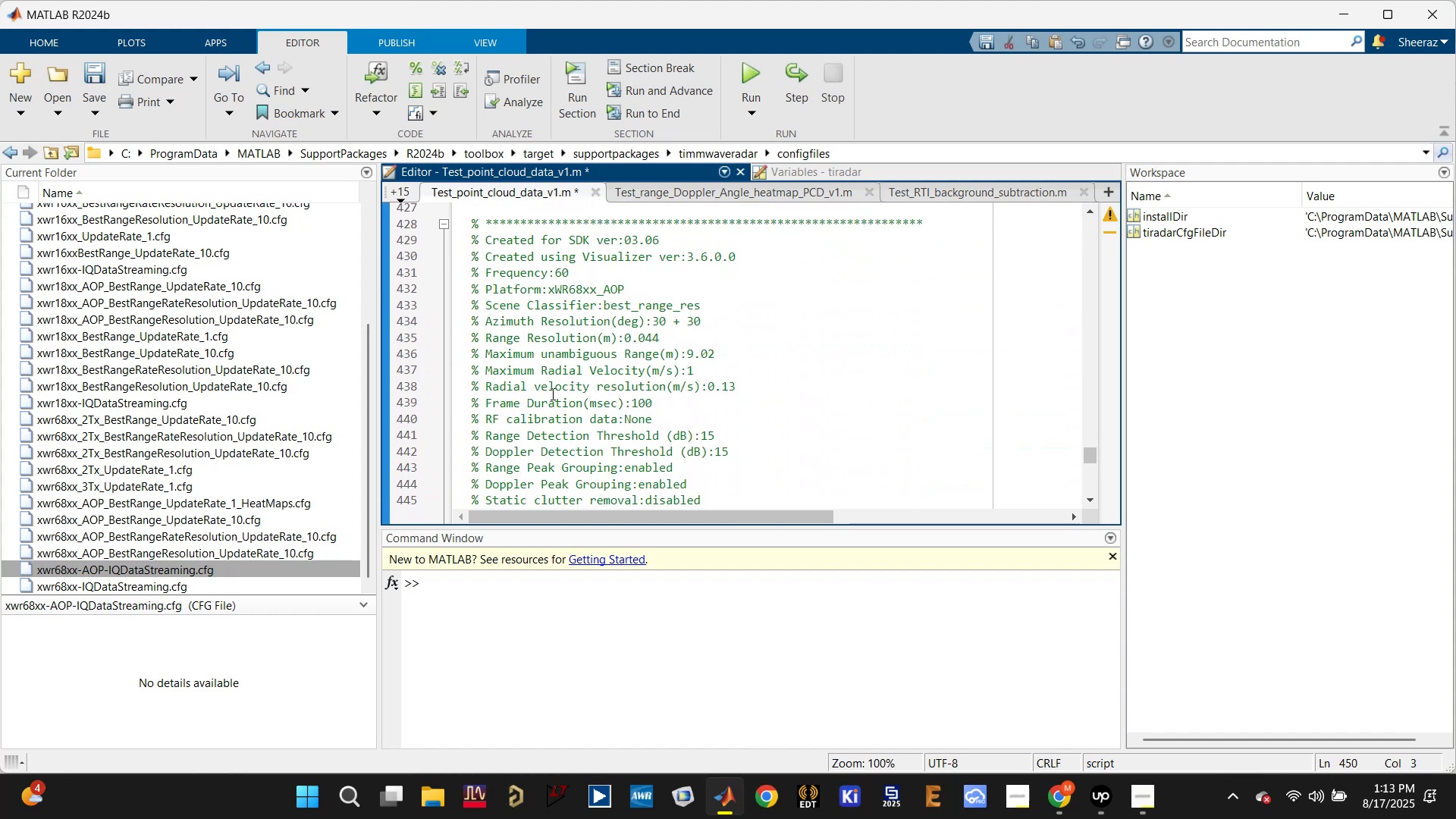 
hold_key(key=ControlLeft, duration=0.32)
 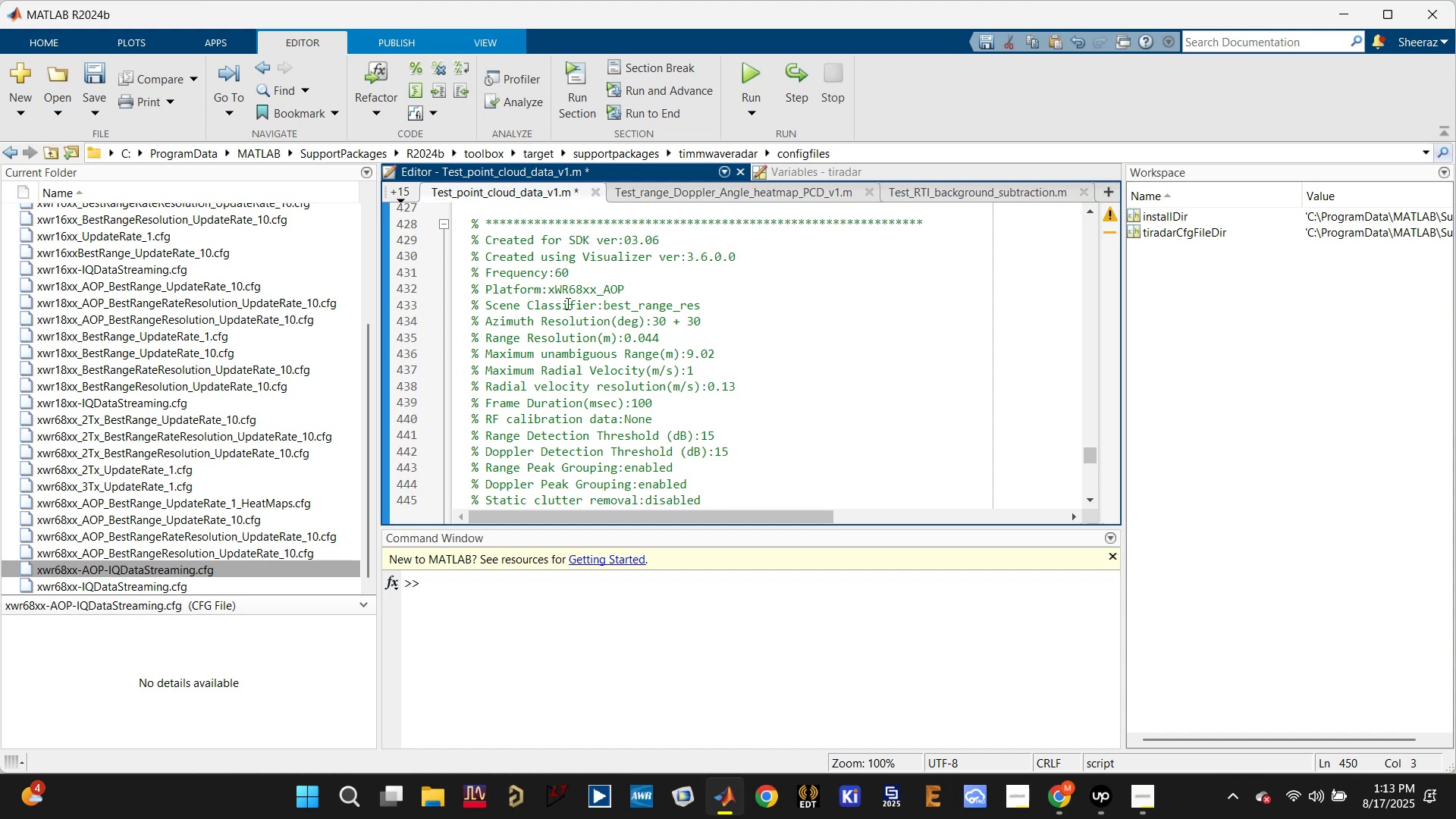 
left_click([783, 299])
 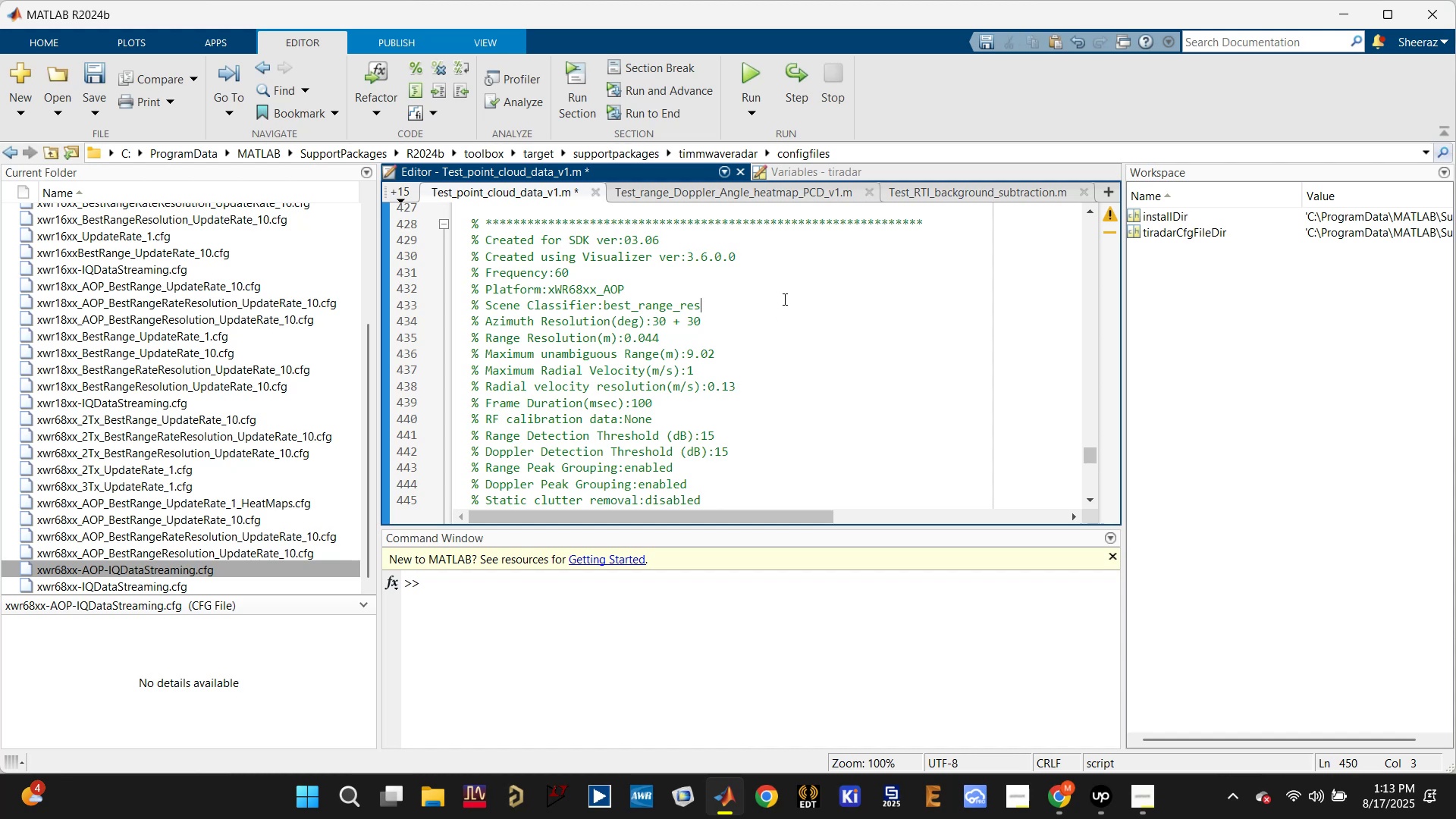 
key(Control+S)
 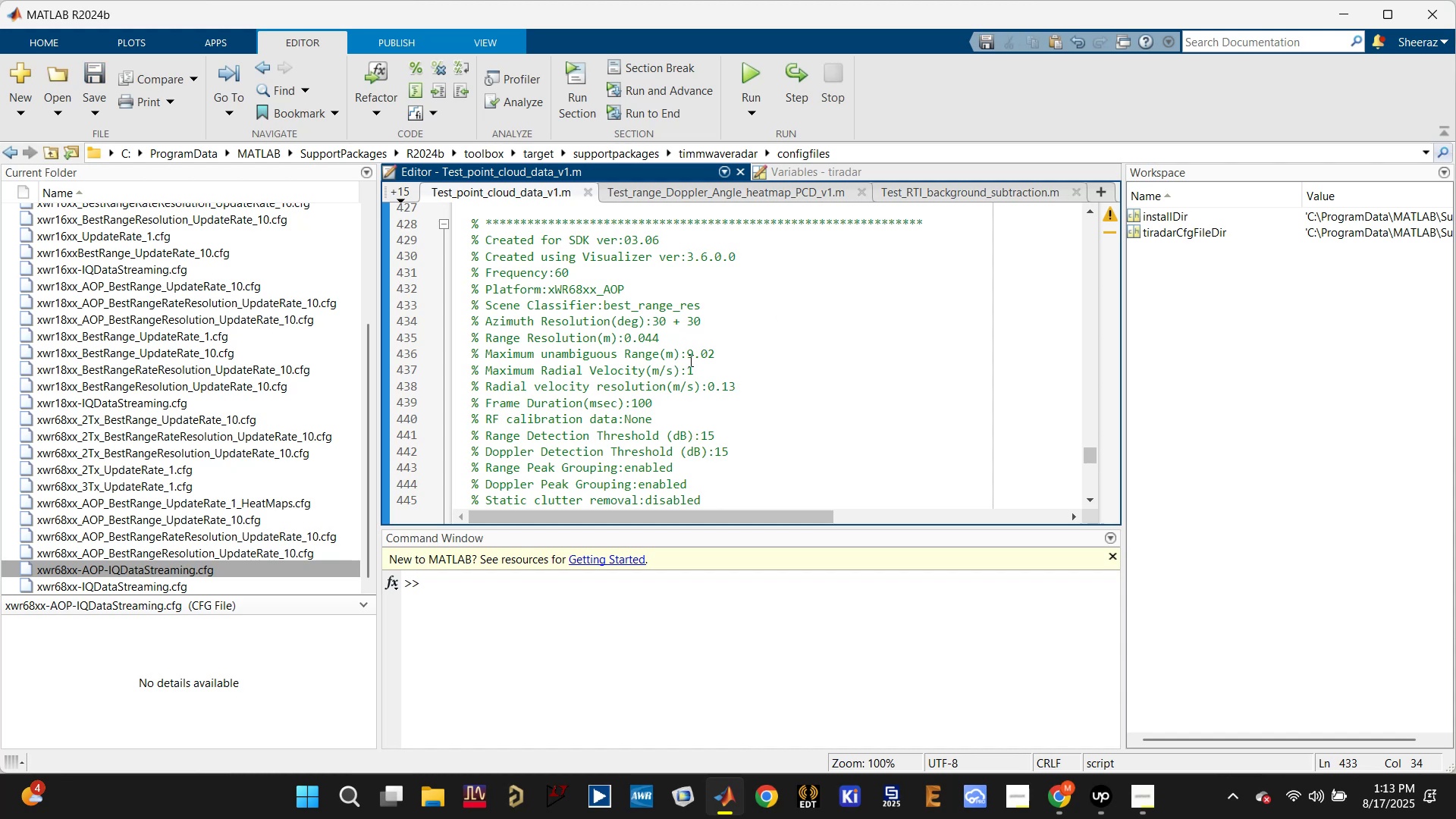 
scroll: coordinate [672, 255], scroll_direction: up, amount: 1.0
 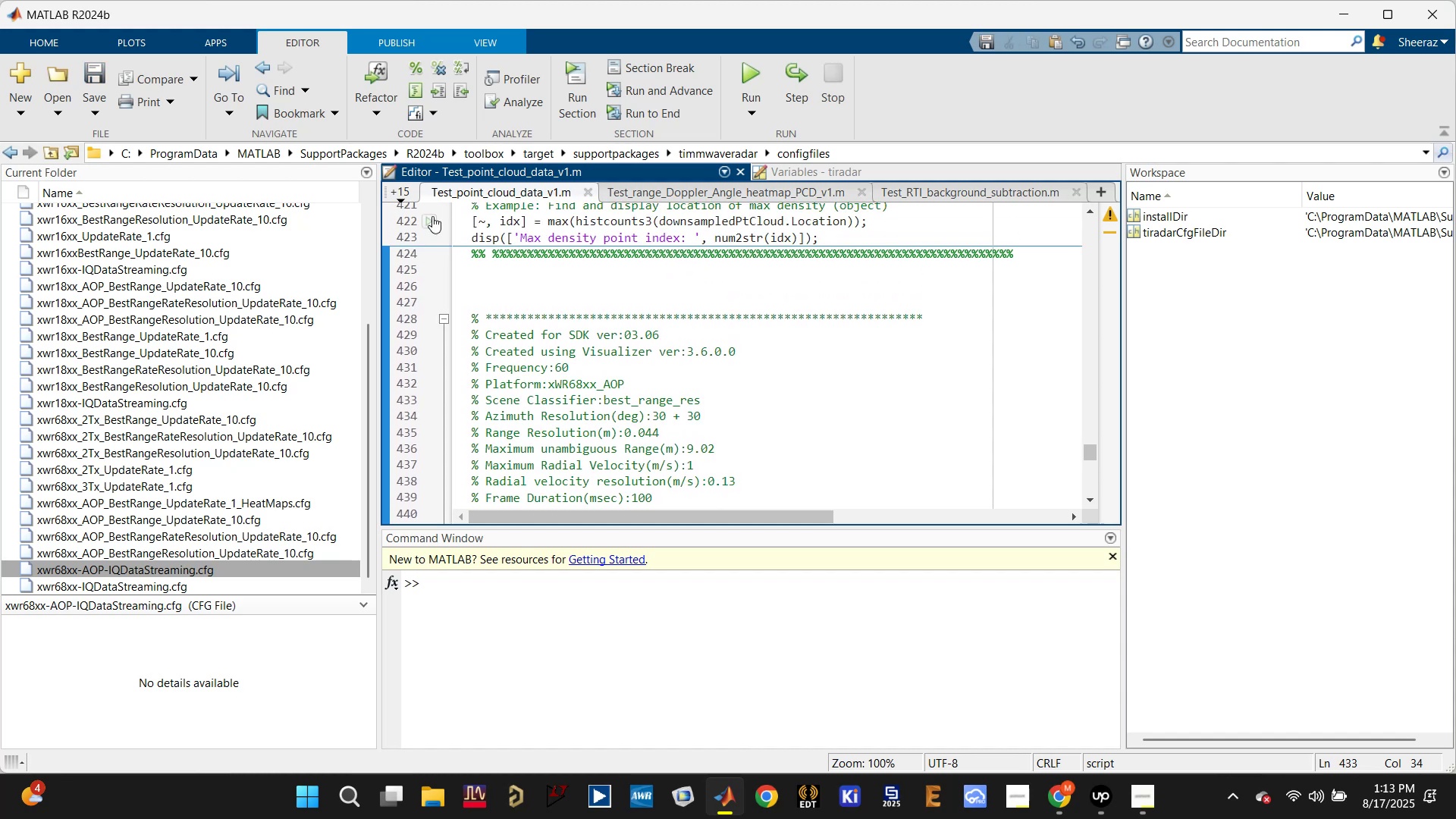 
left_click([400, 191])
 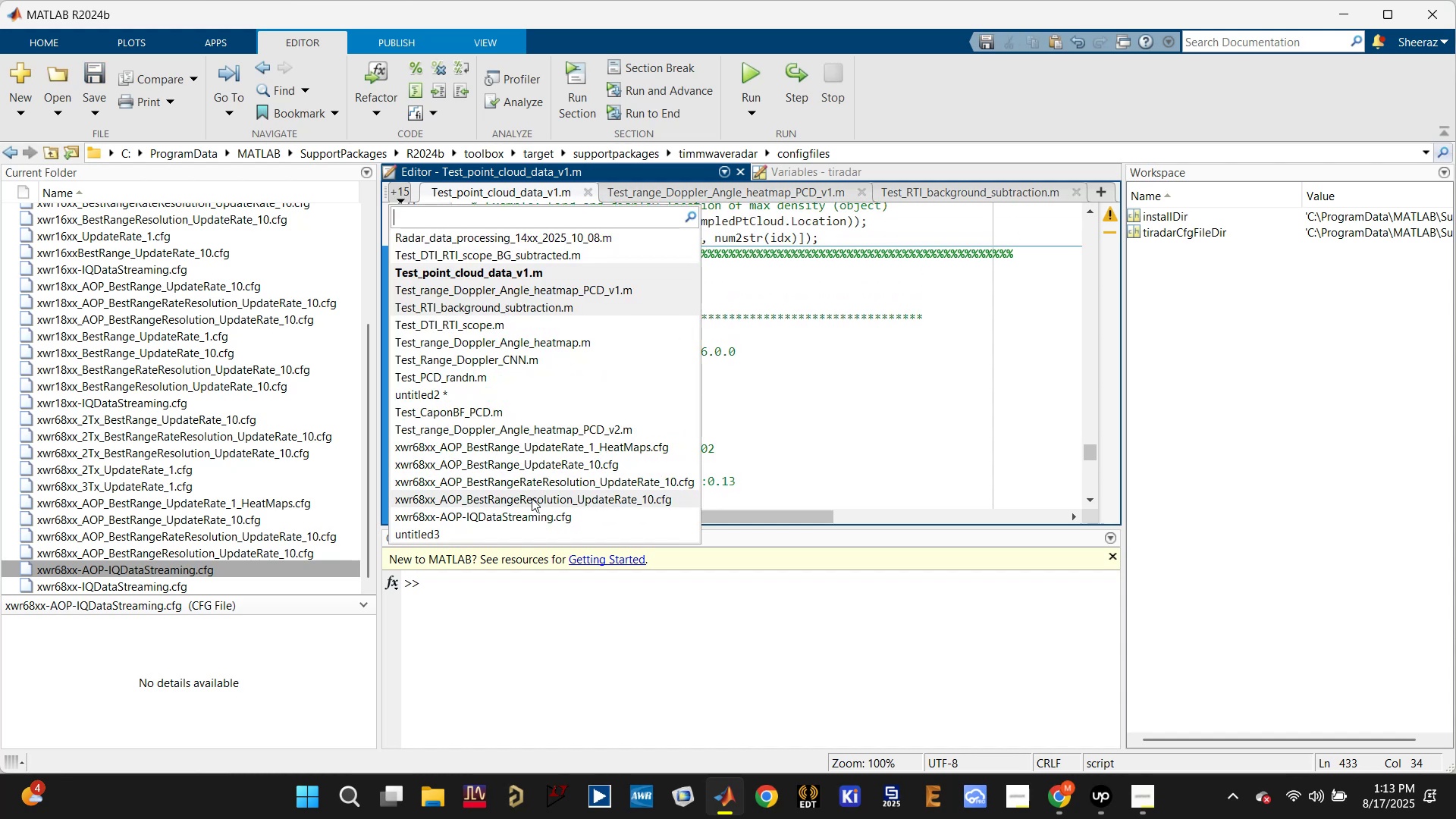 
left_click([531, 515])
 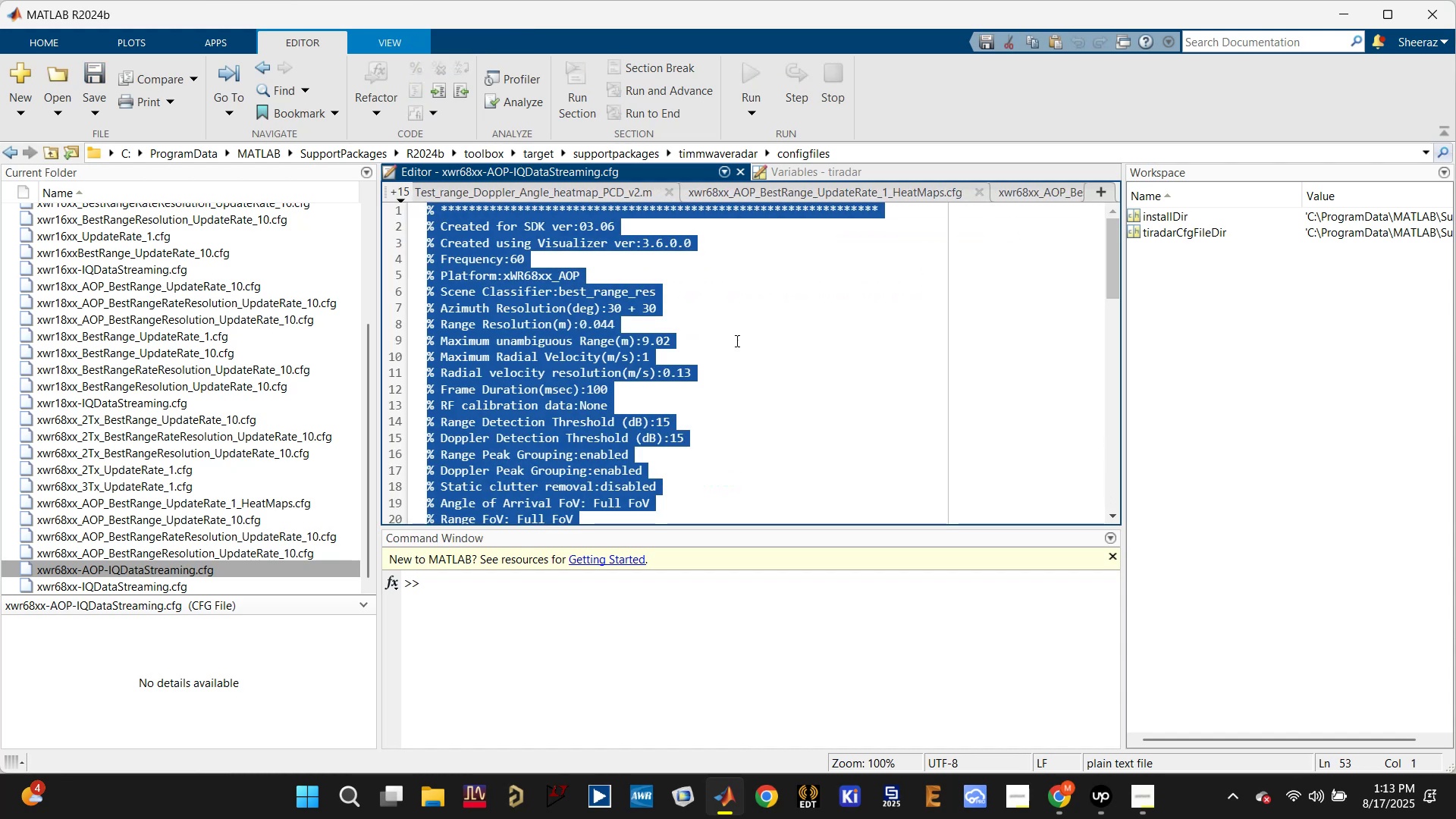 
scroll: coordinate [777, 307], scroll_direction: up, amount: 7.0
 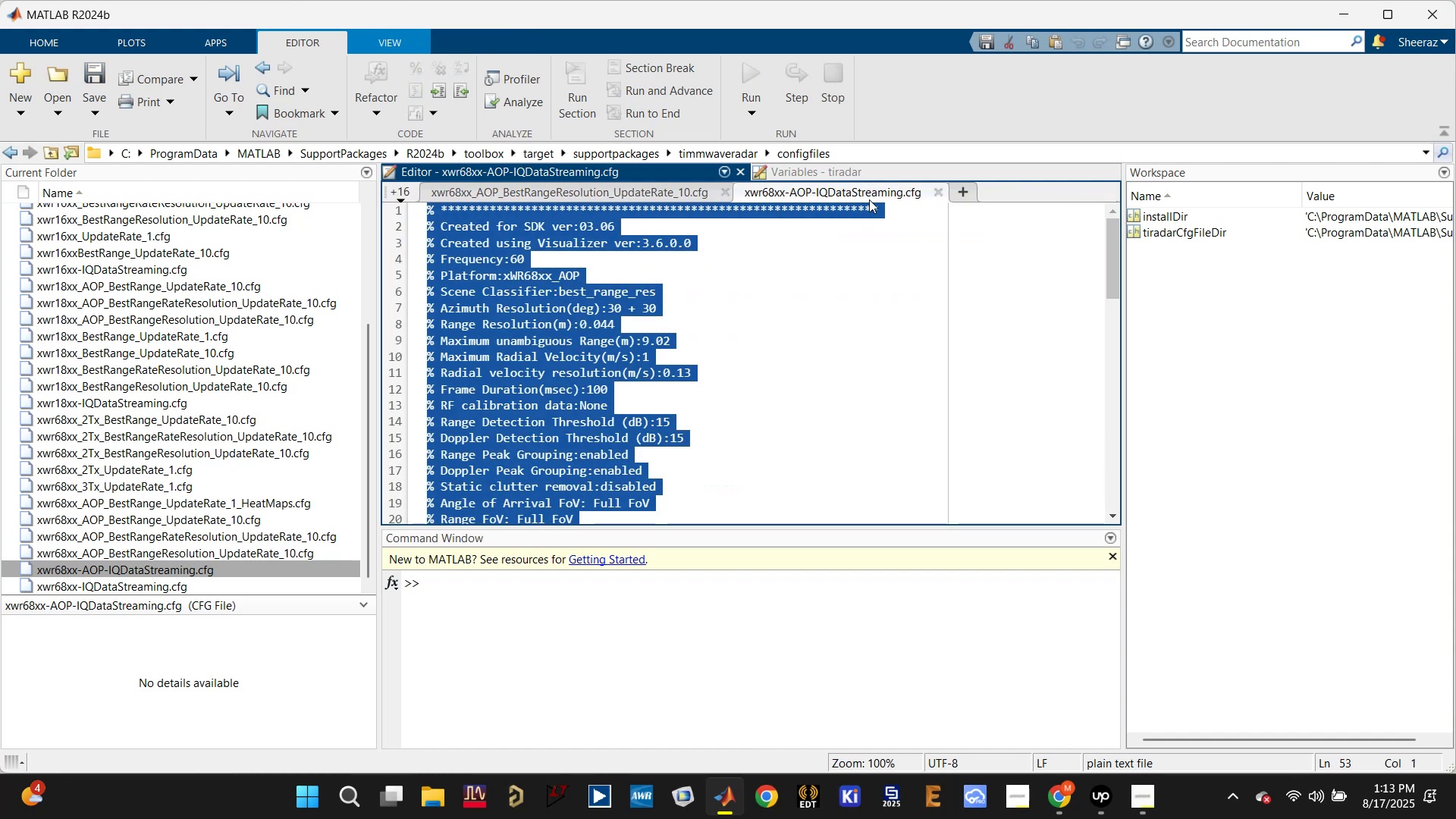 
left_click([865, 198])
 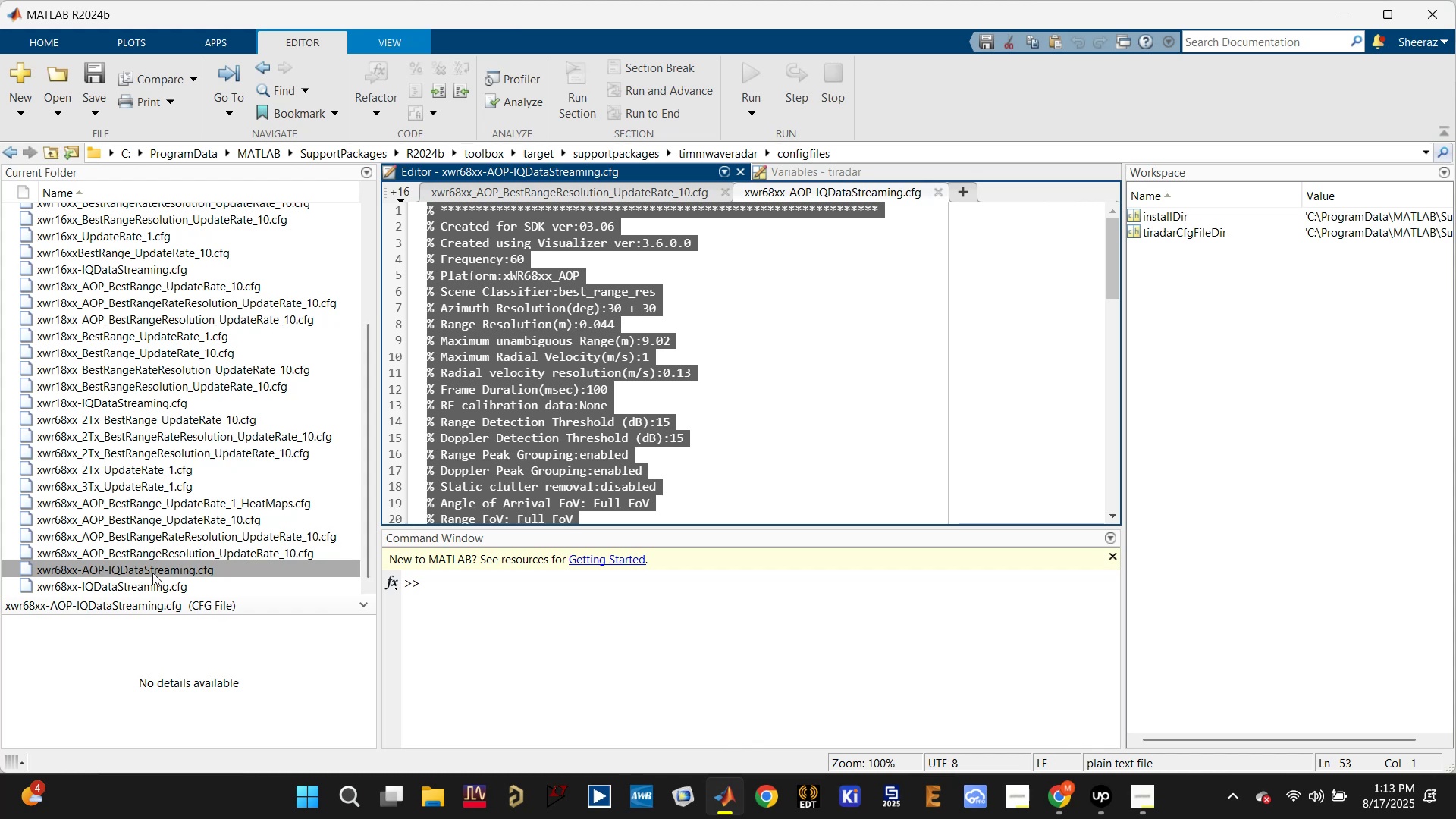 
left_click([153, 568])
 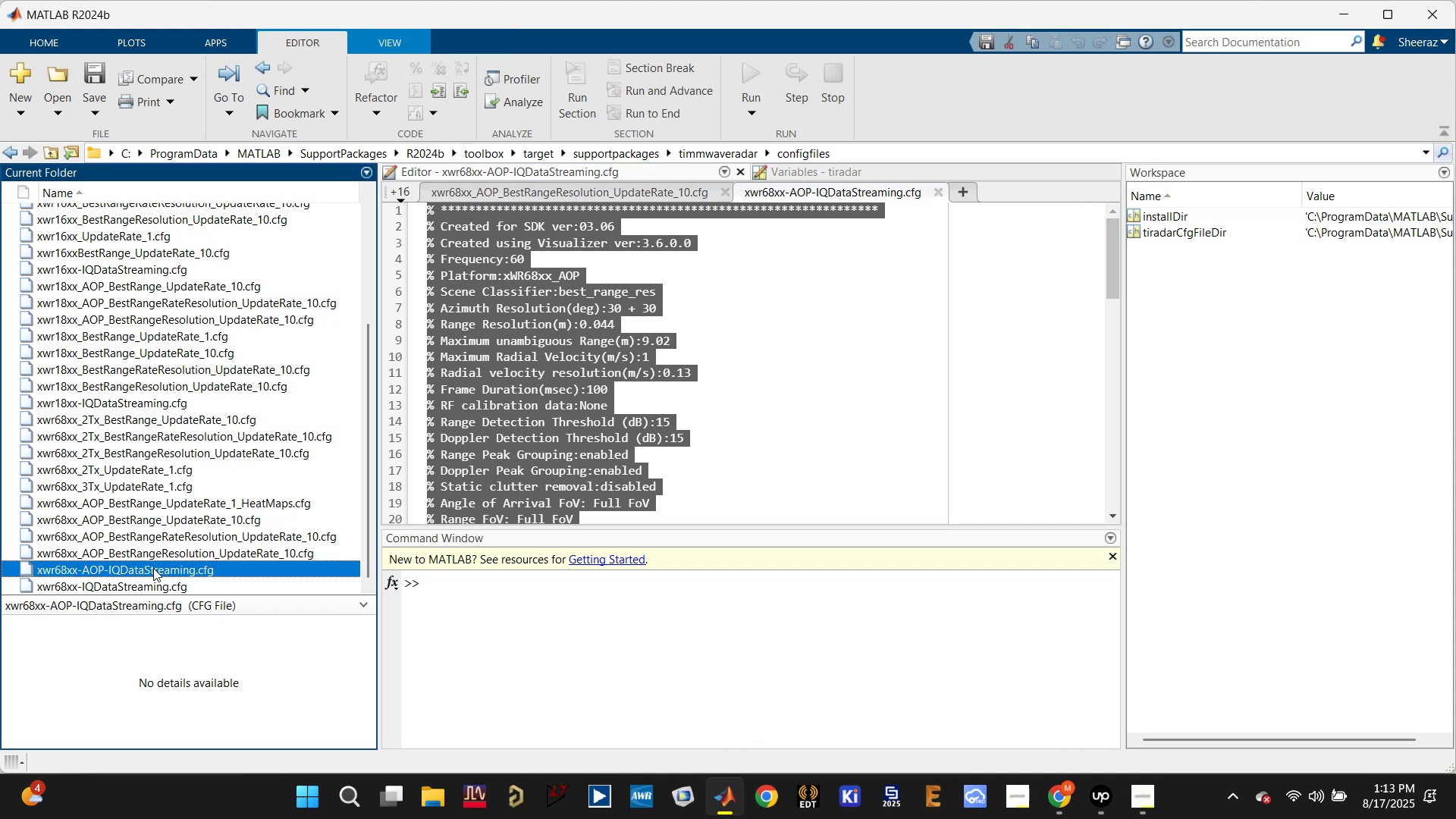 
key(F2)
 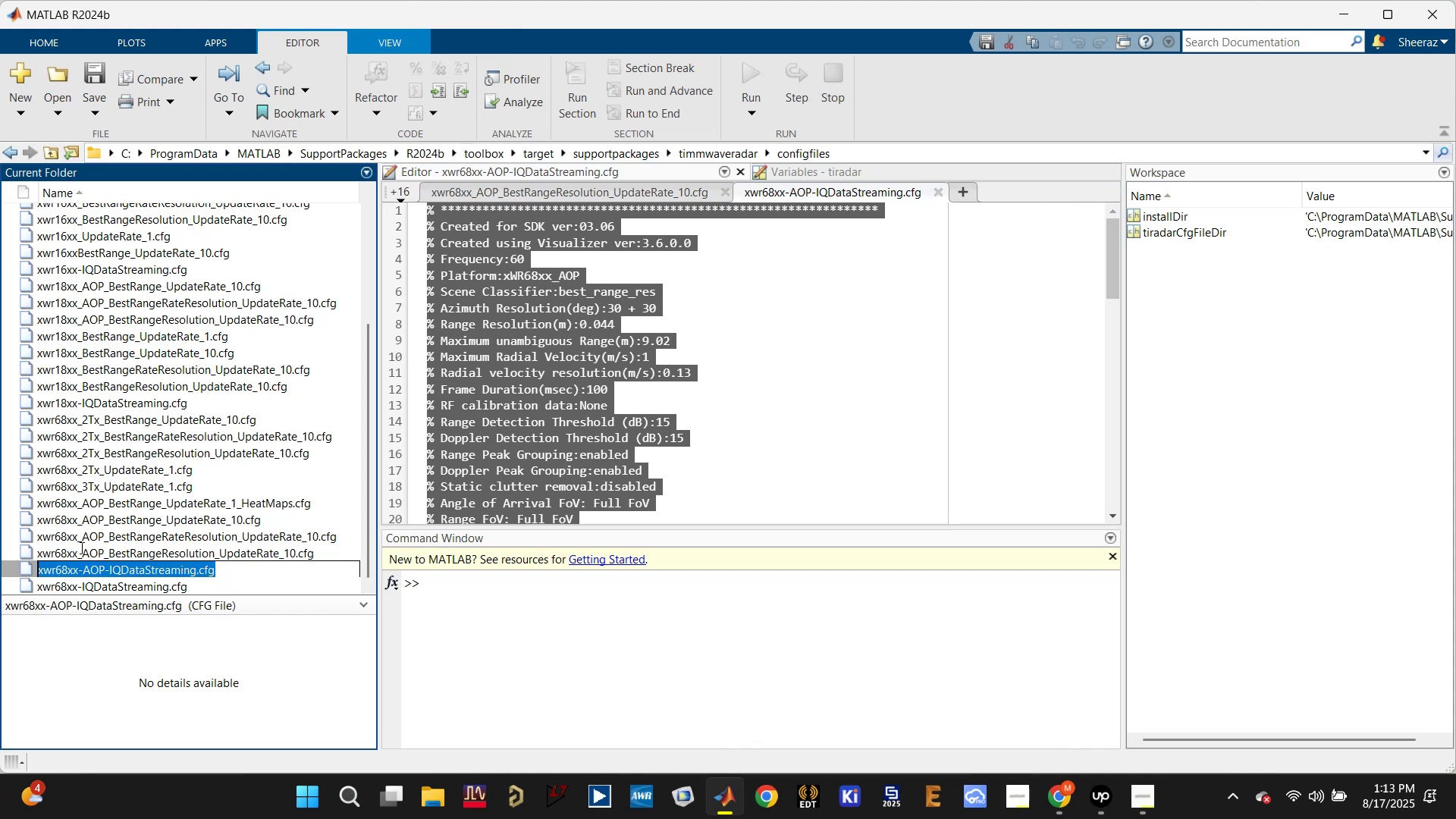 
key(Control+C)
 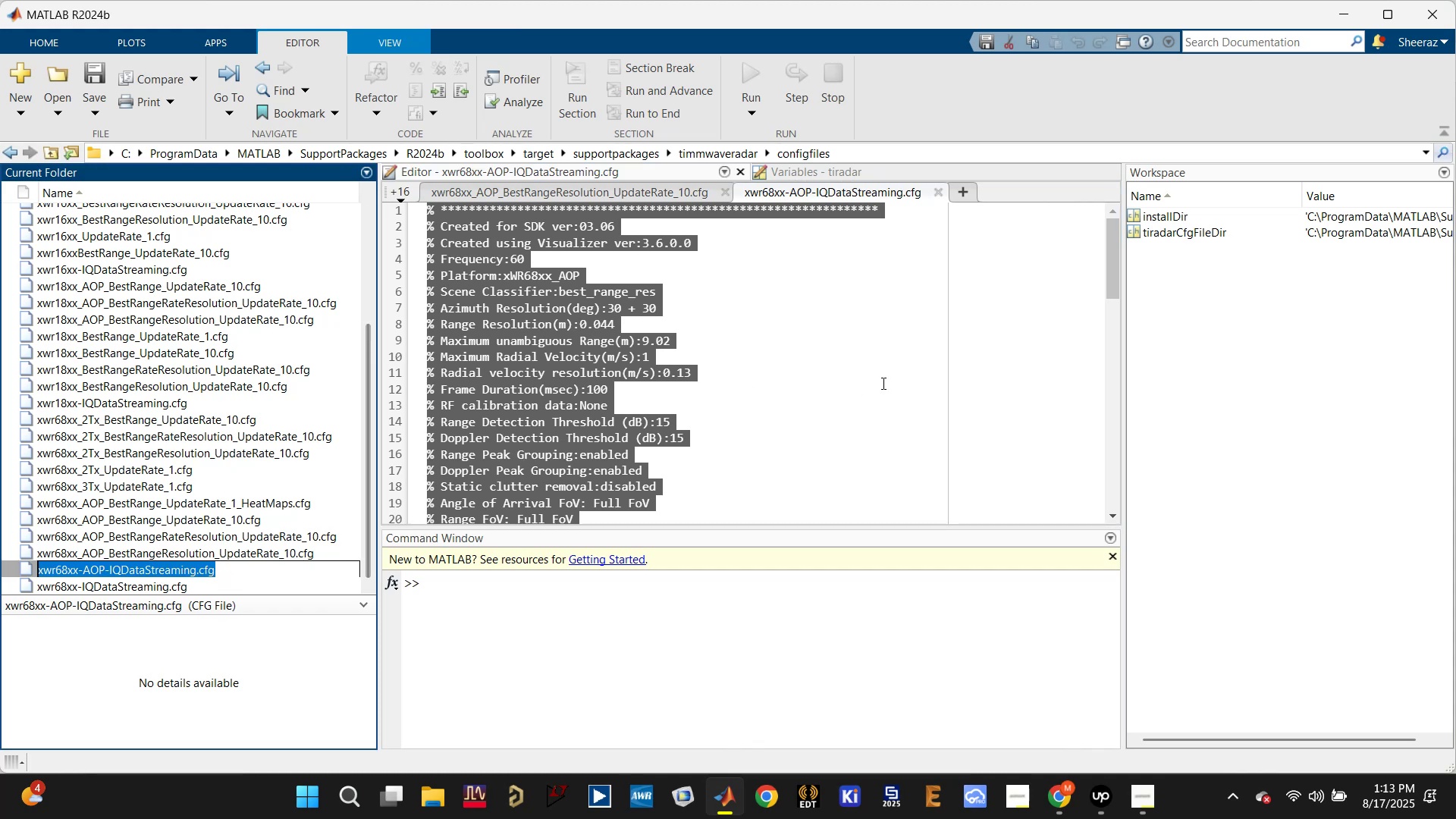 
left_click([883, 382])
 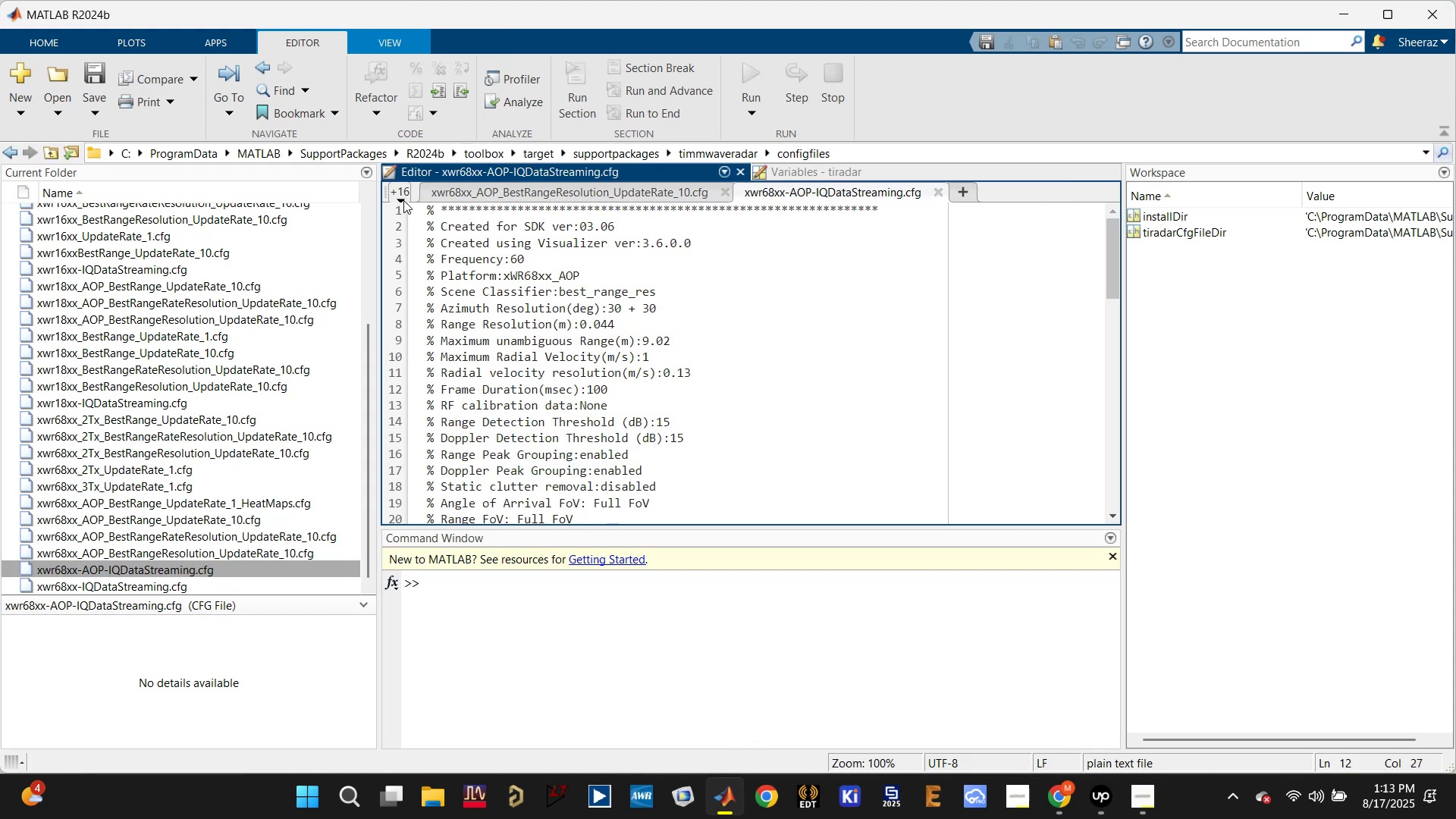 
left_click([398, 197])
 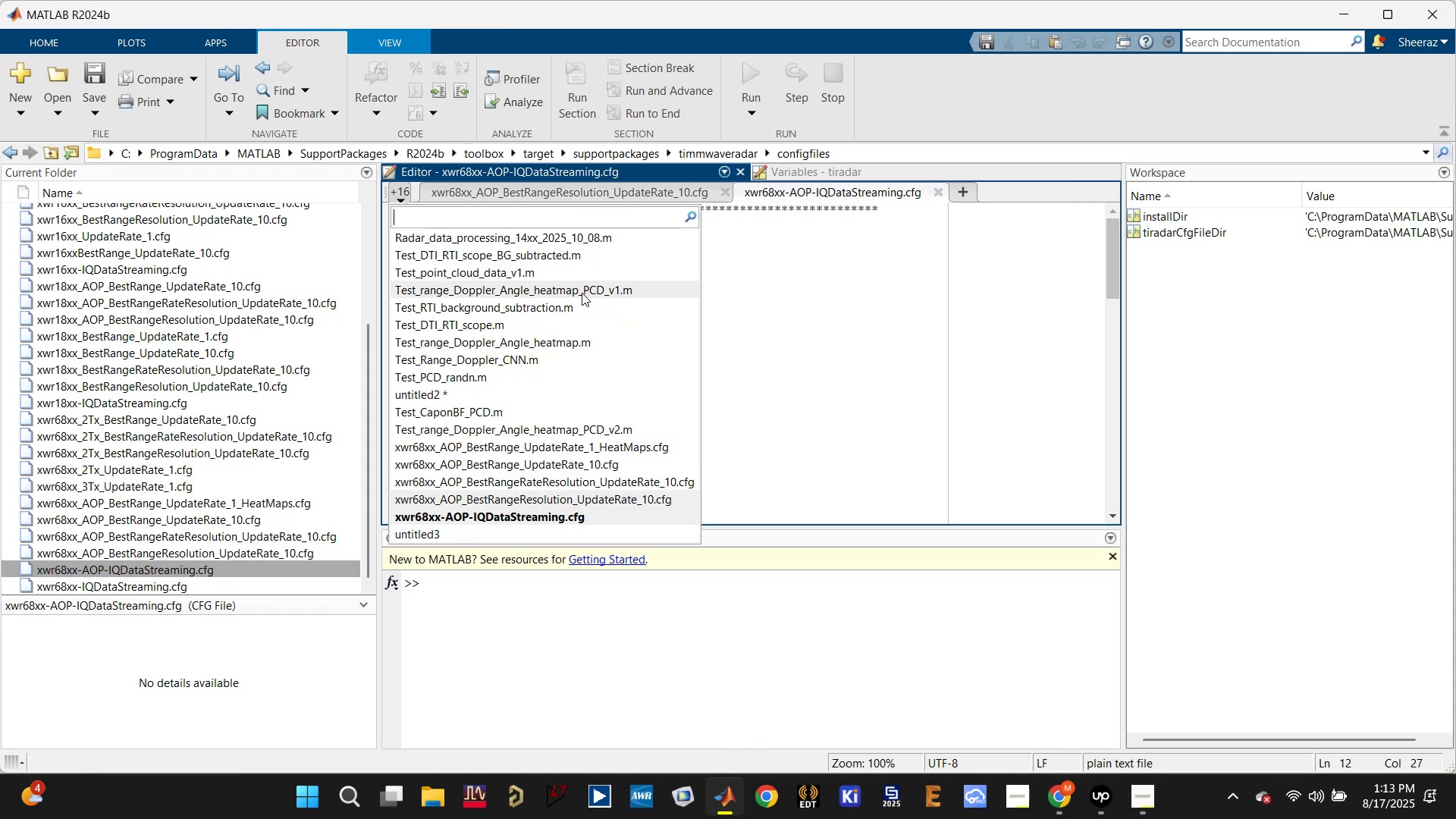 
left_click([573, 269])
 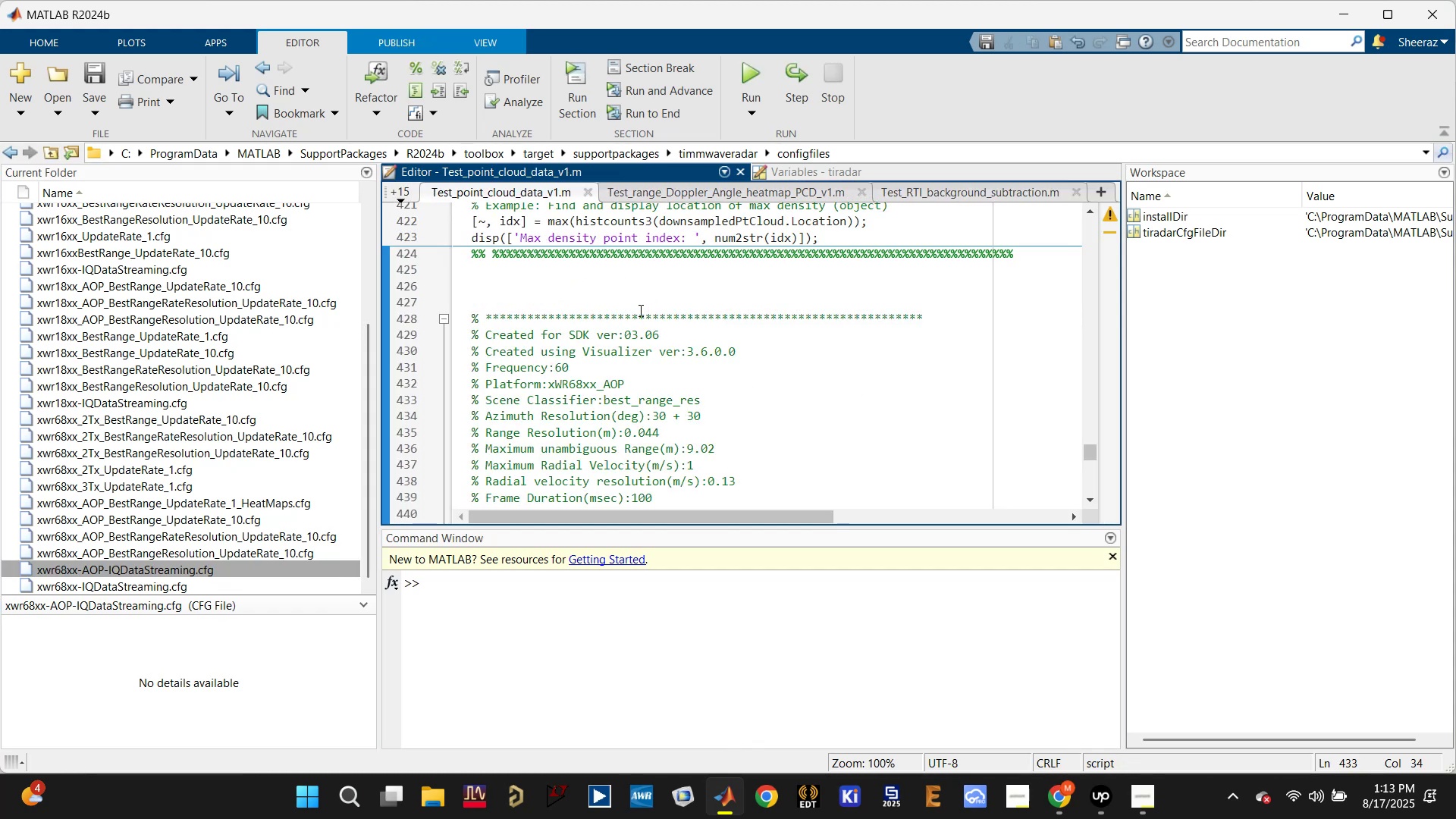 
left_click([647, 301])
 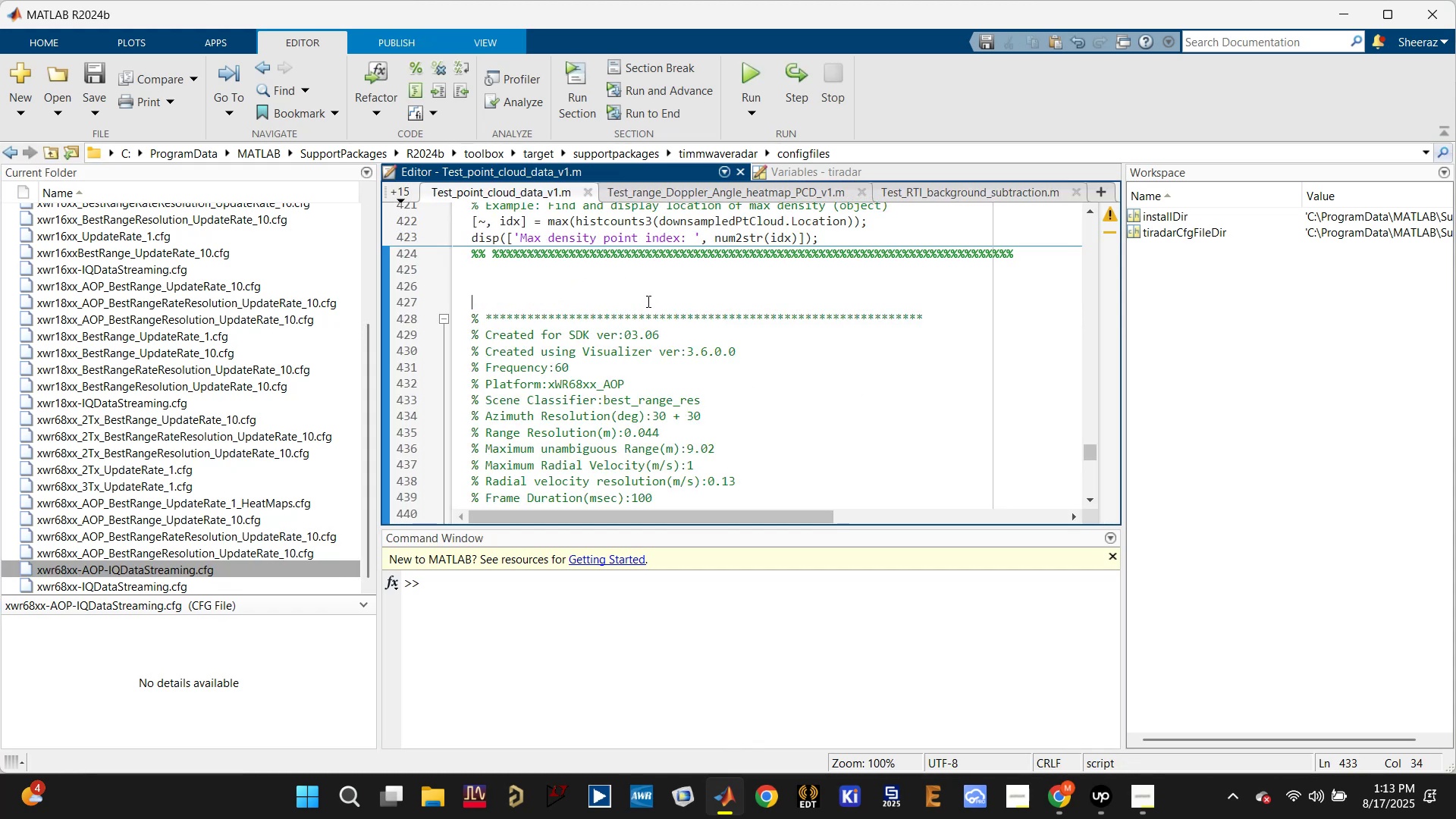 
key(Control+V)
 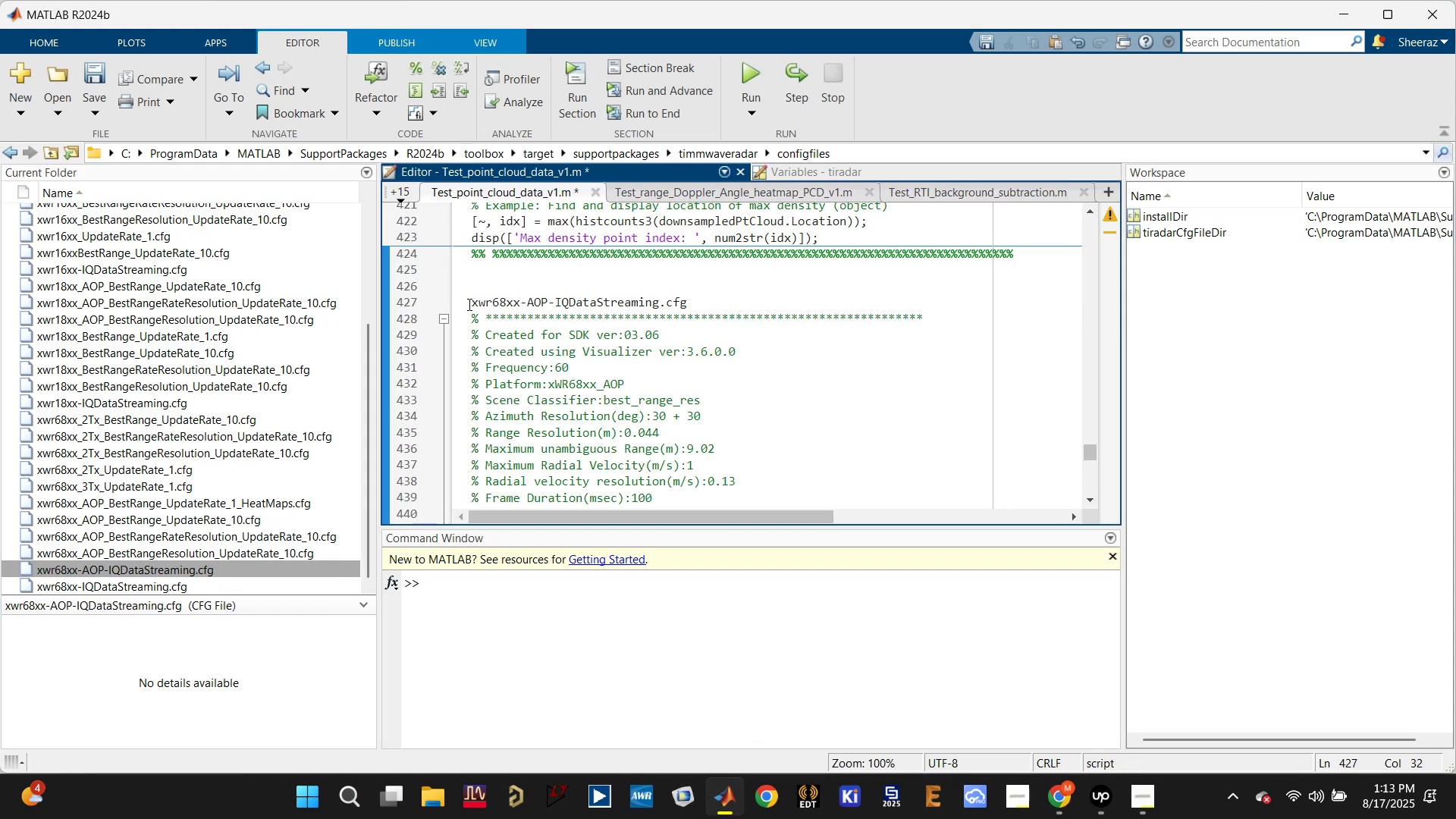 
type(%% )
 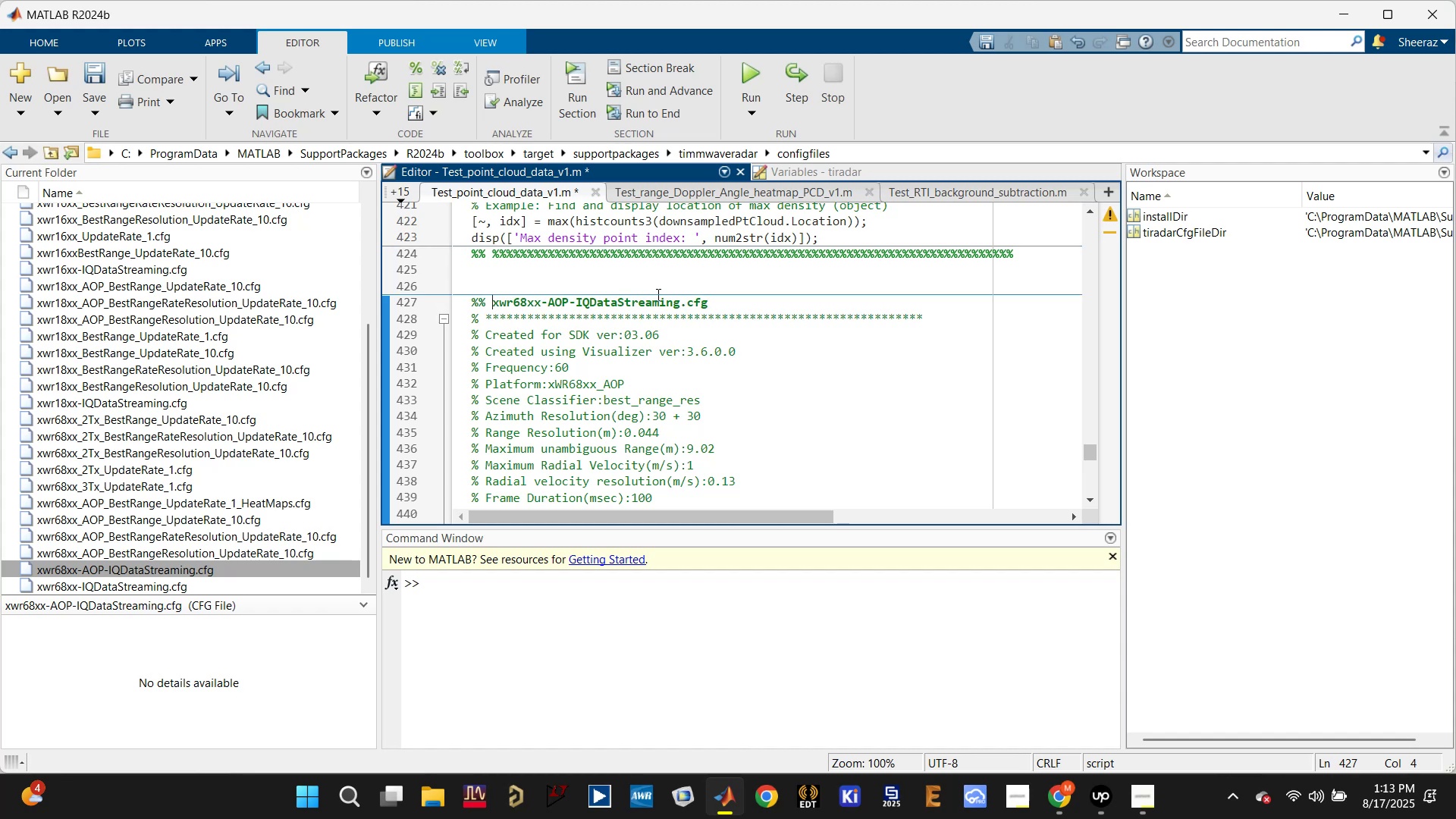 
key(Control+S)
 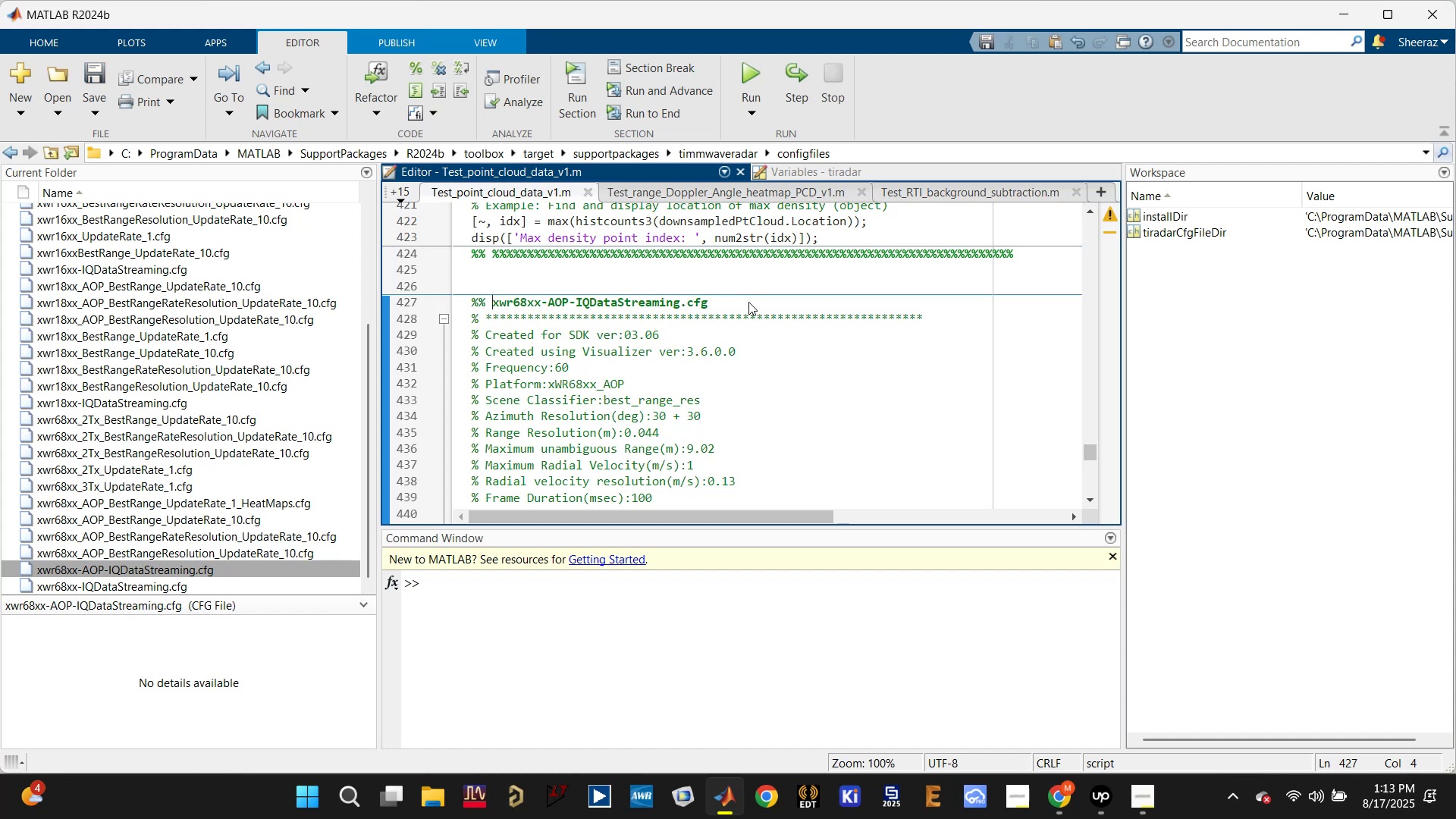 
left_click([748, 302])
 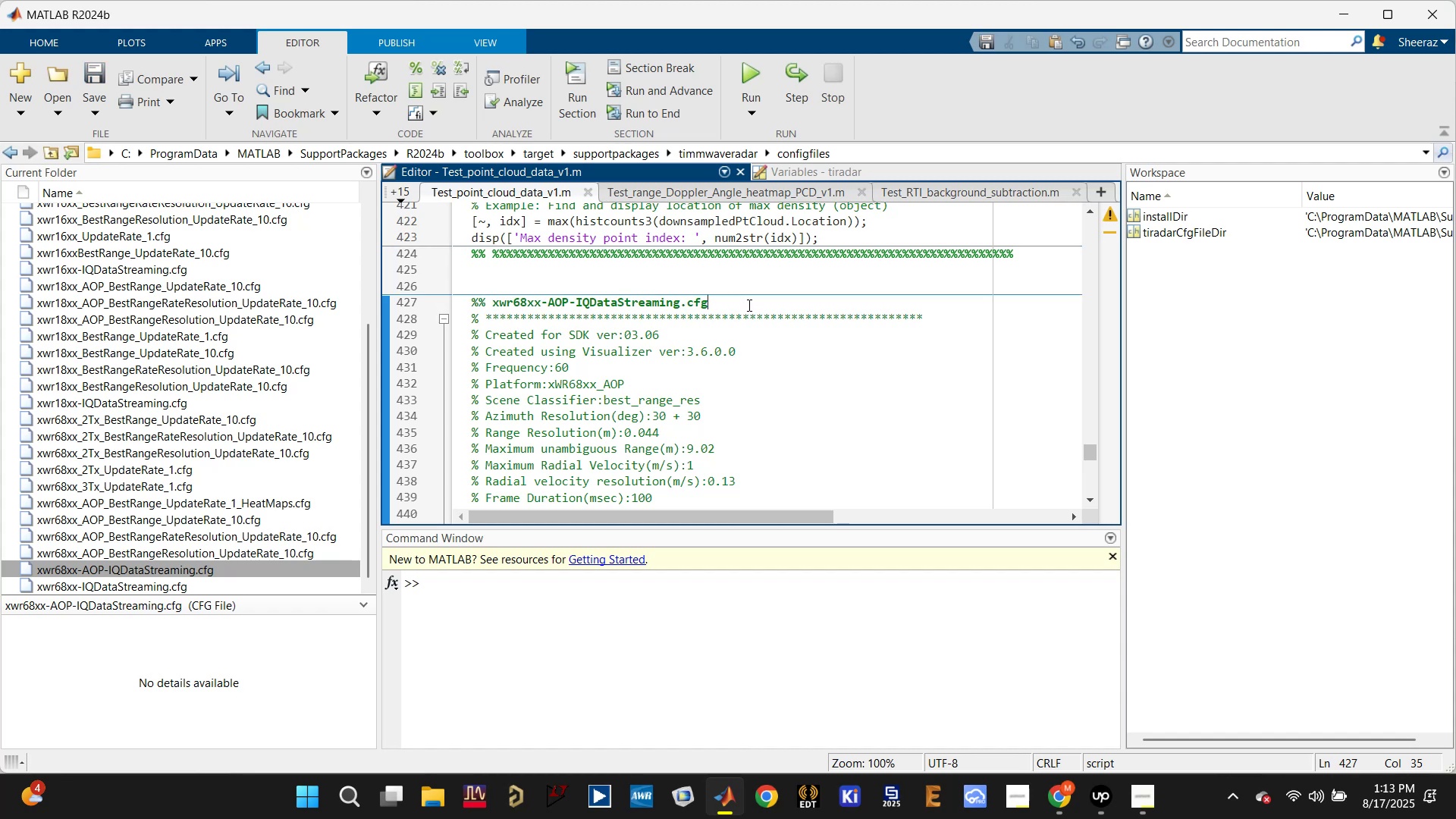 
scroll: coordinate [745, 317], scroll_direction: down, amount: 9.0
 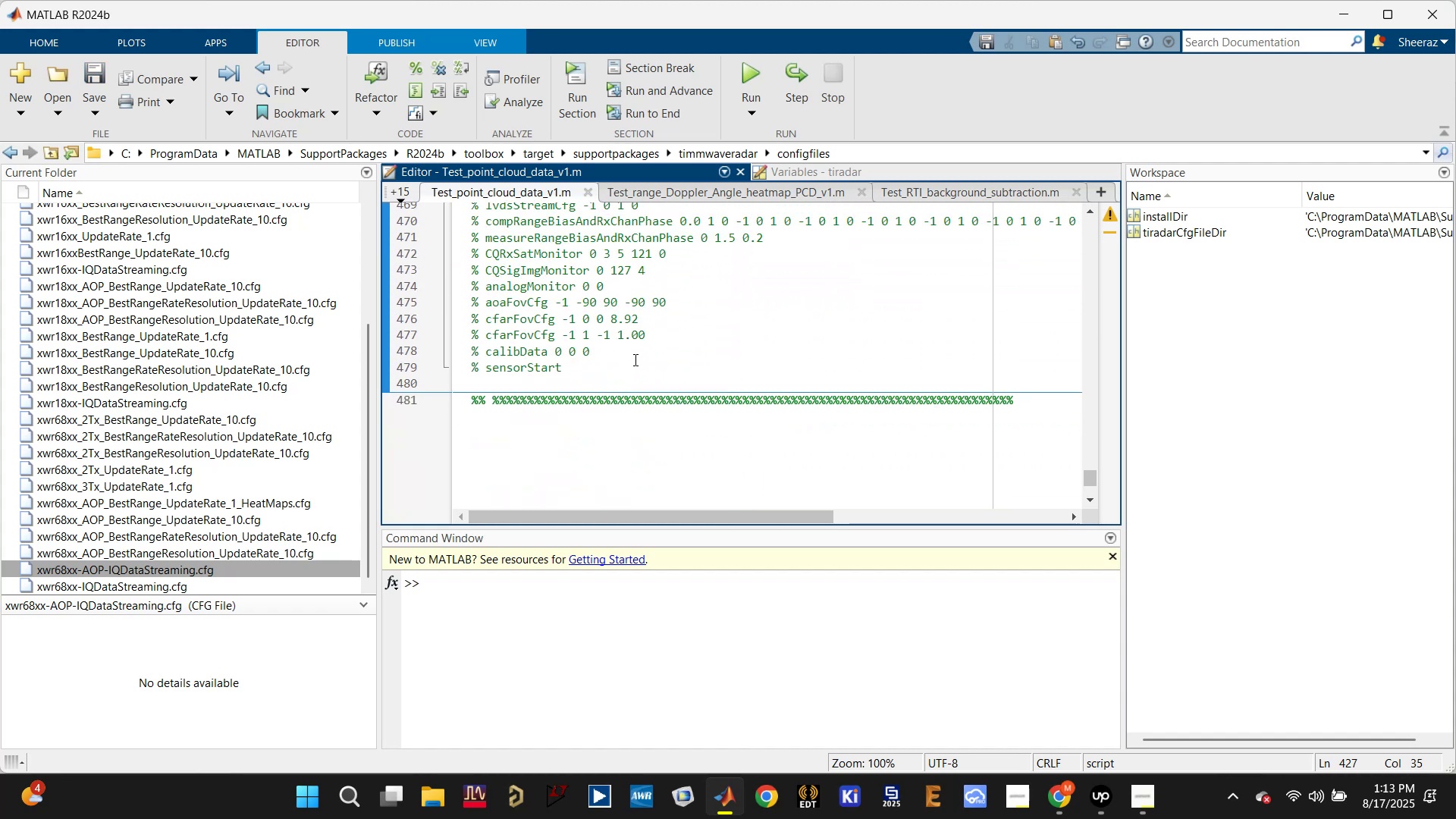 
left_click([620, 378])
 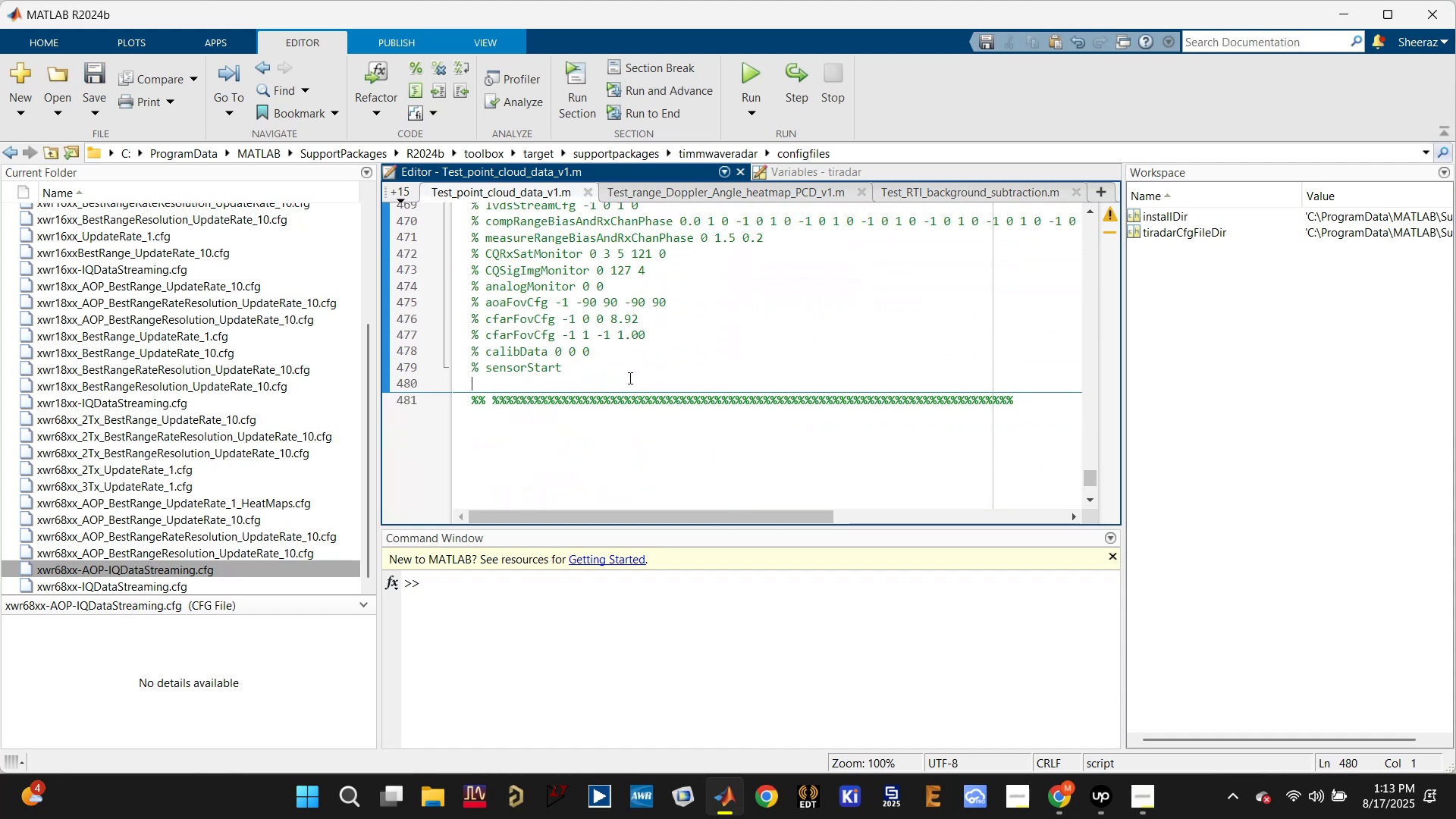 
key(Enter)
 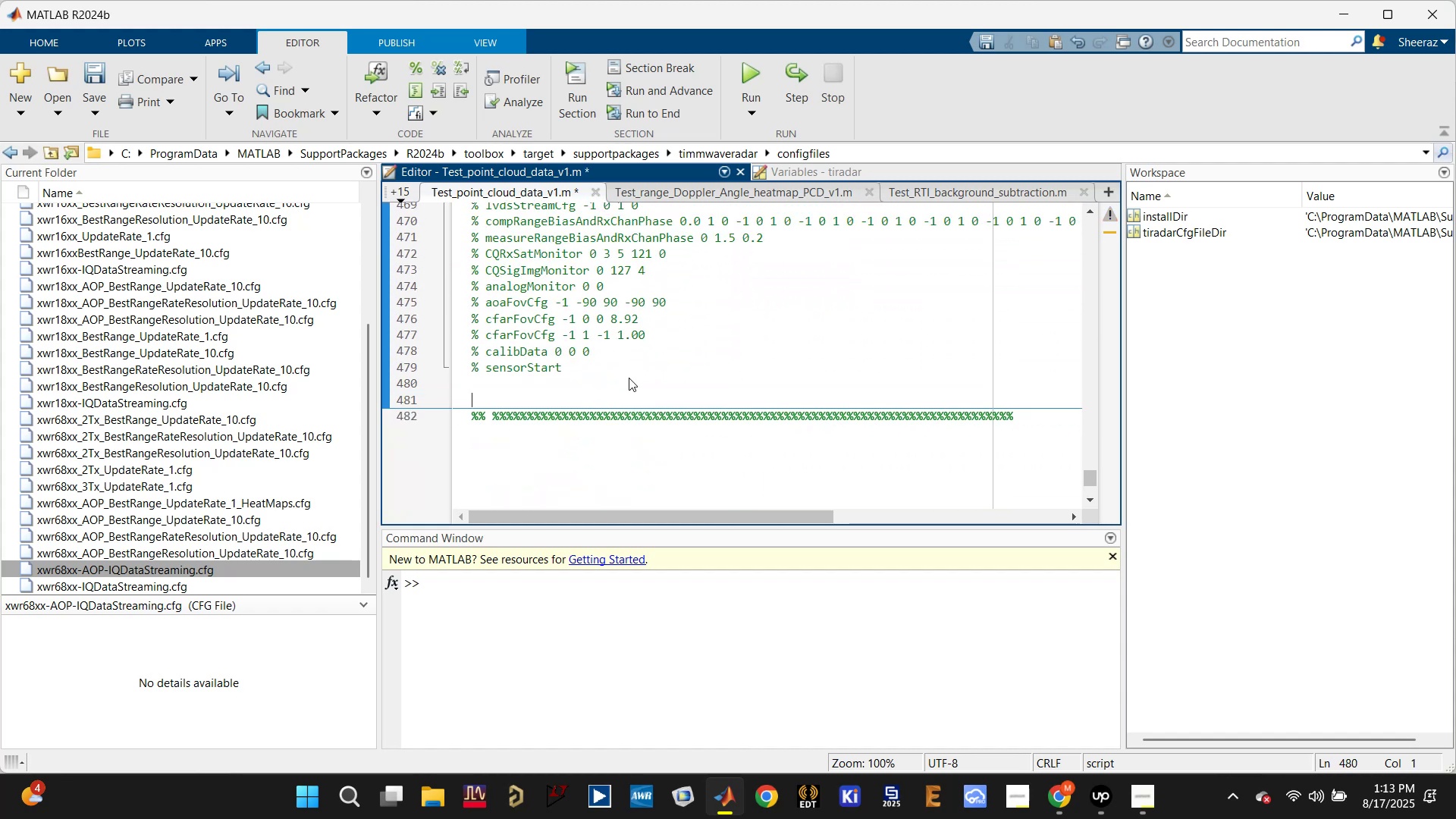 
key(Enter)
 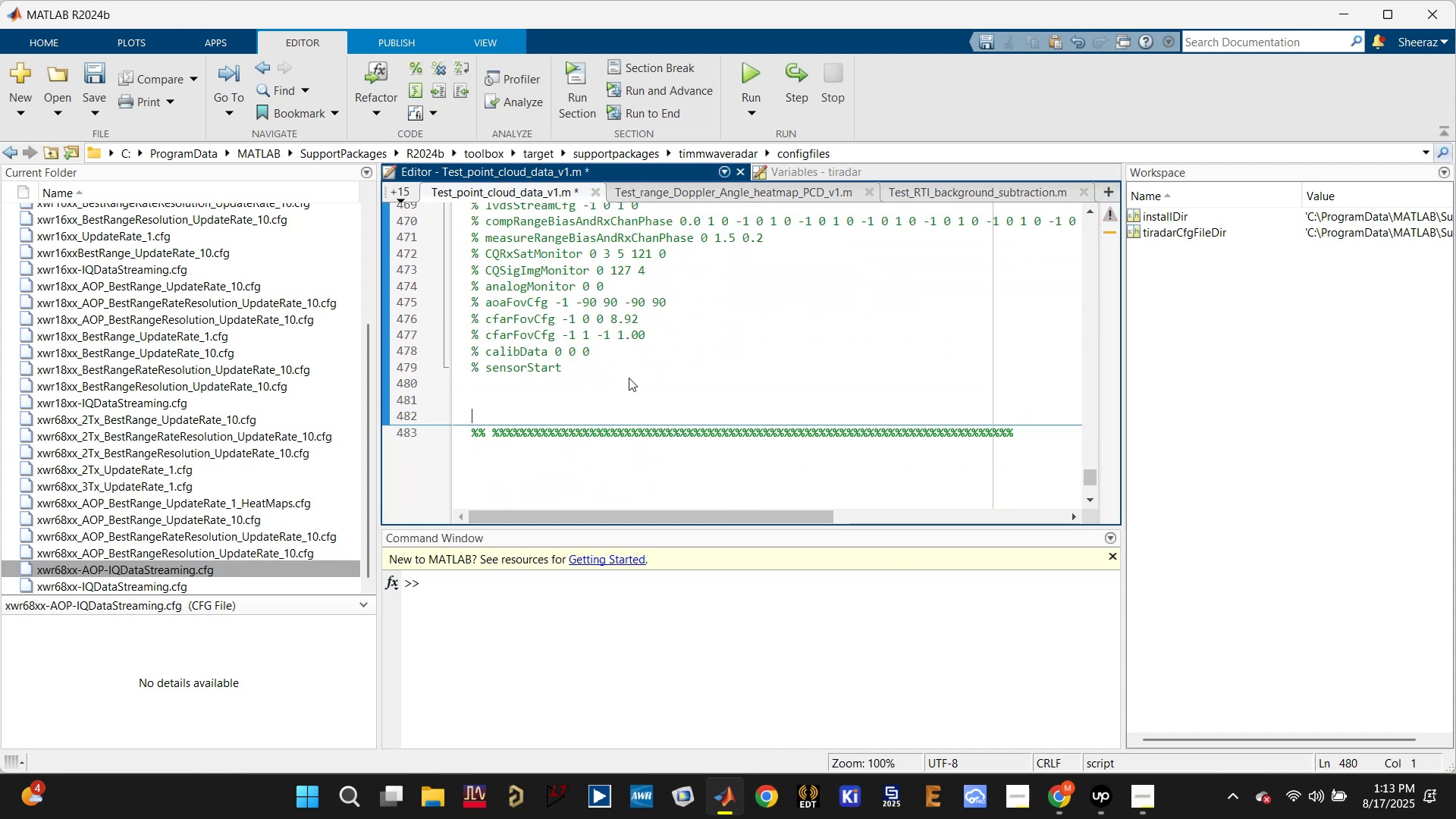 
type(%% )
 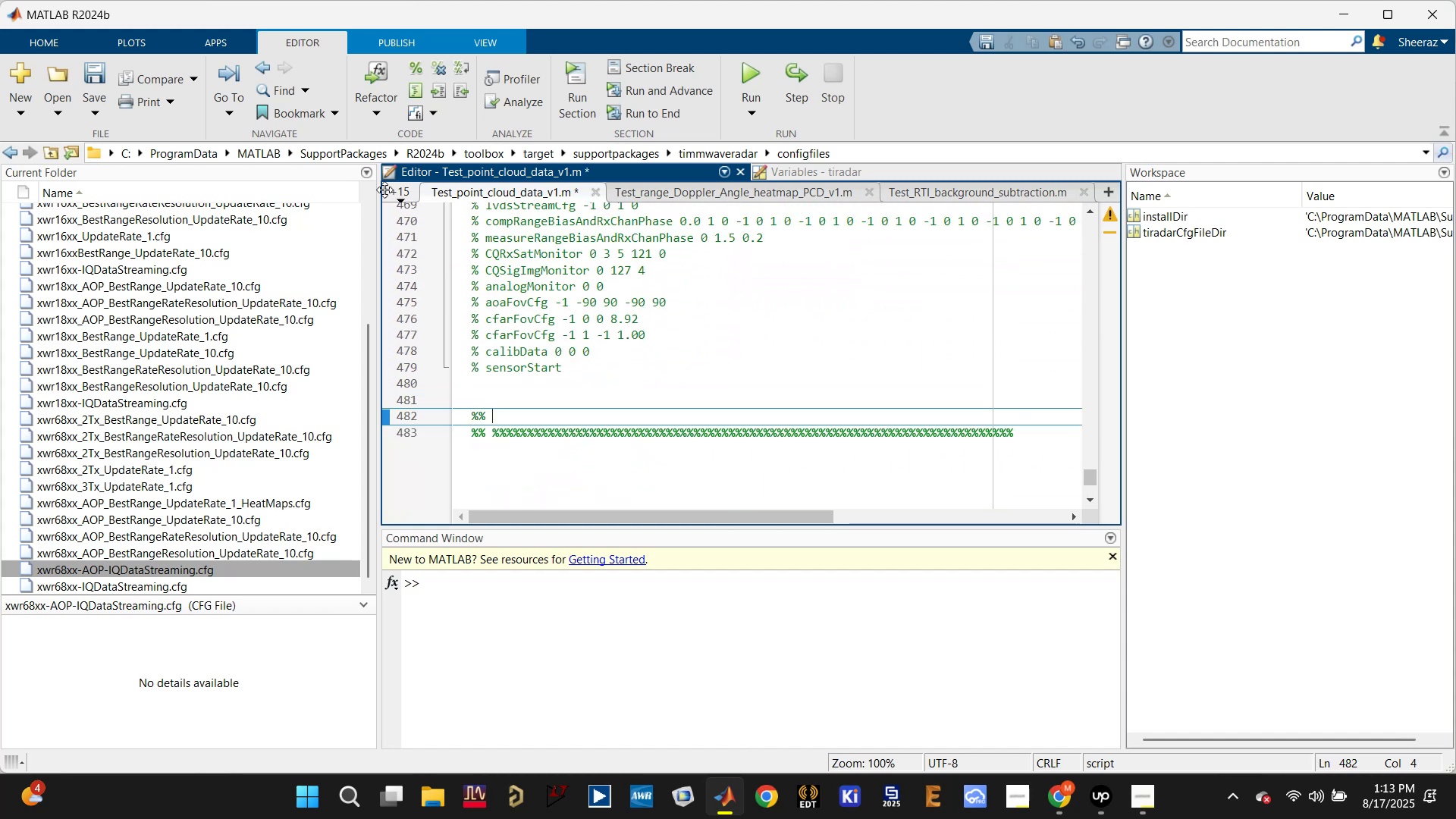 
left_click([401, 190])
 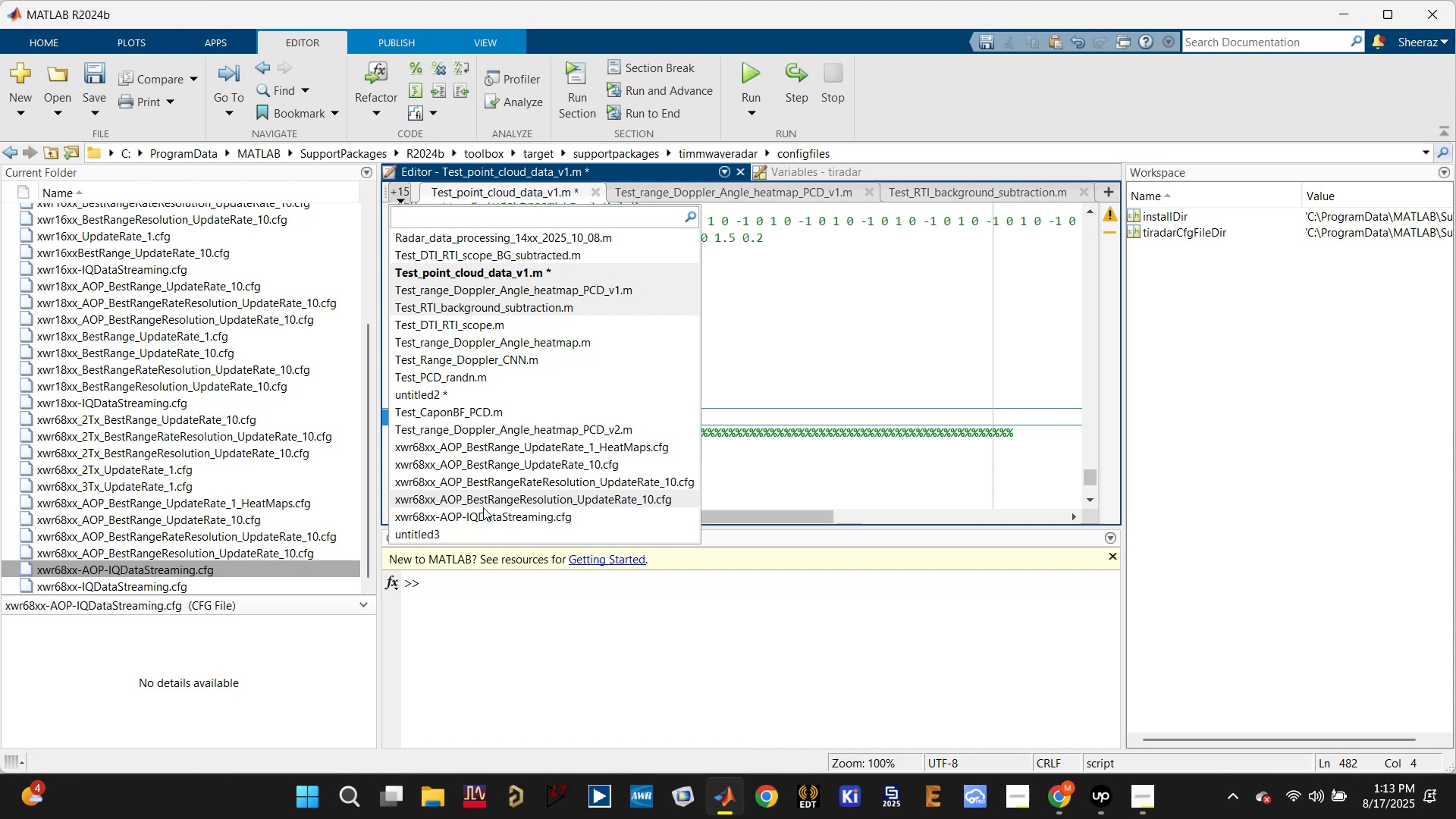 
left_click([482, 517])
 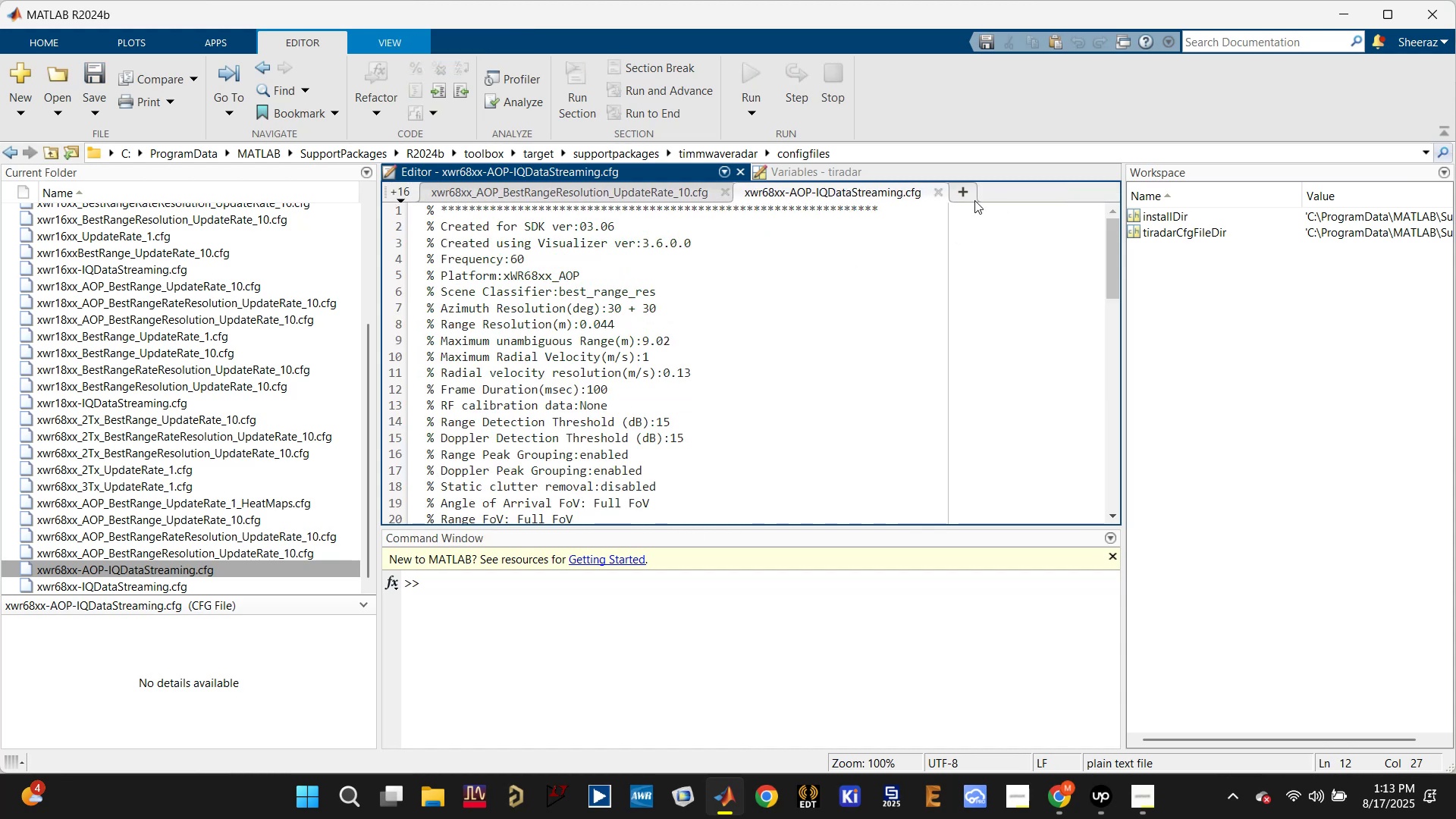 
left_click([945, 191])
 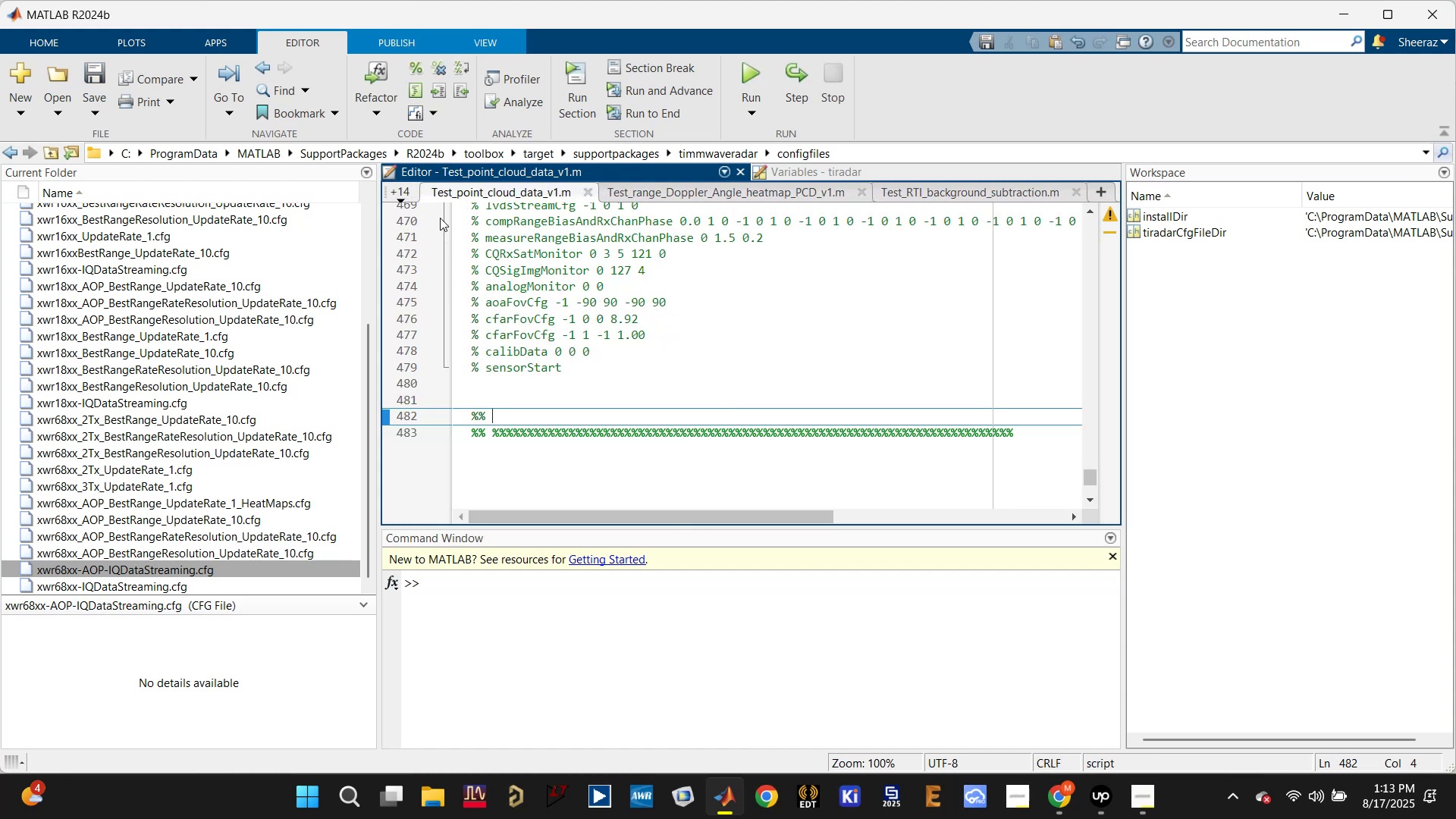 
left_click([402, 190])
 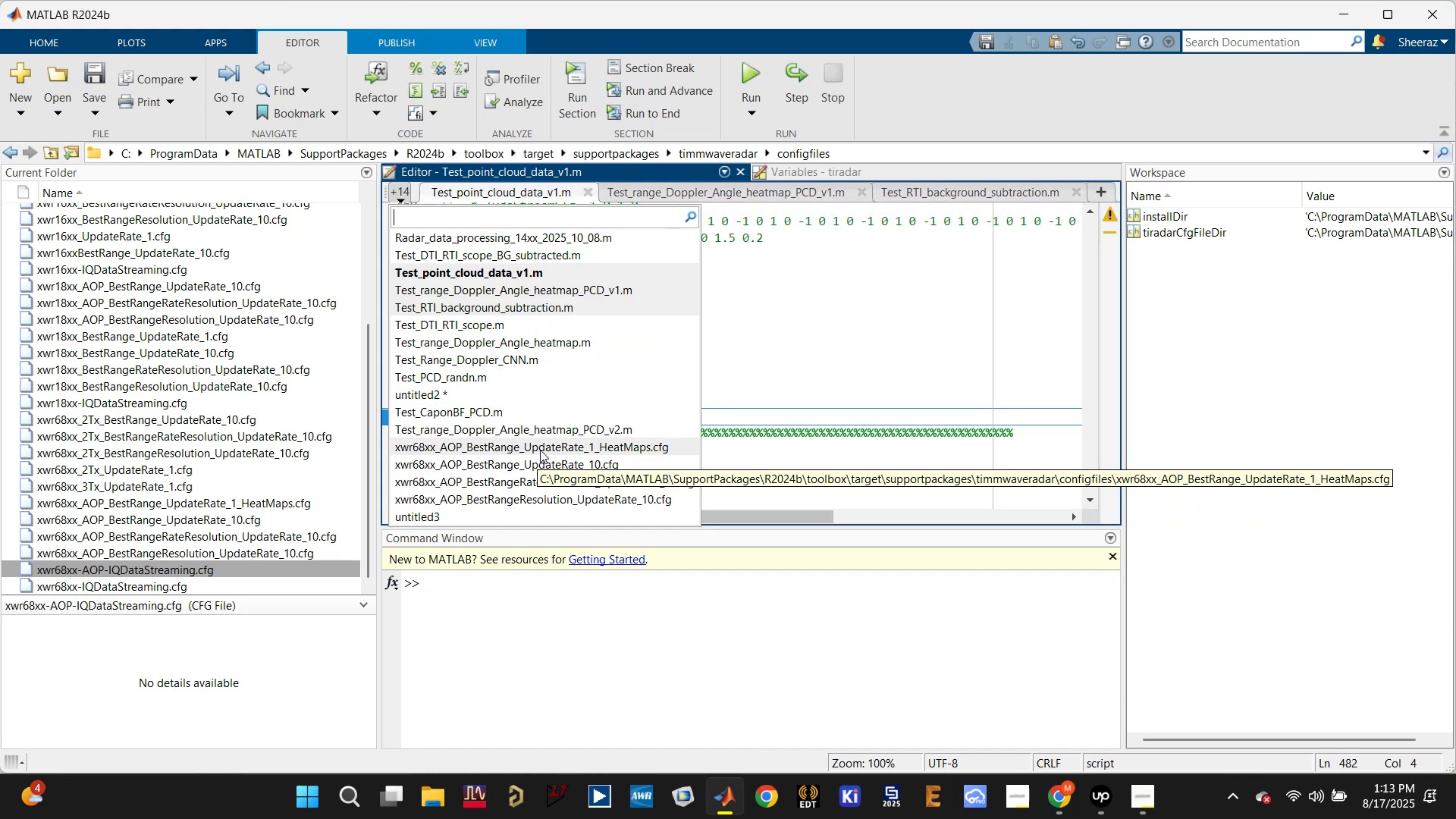 
wait(5.88)
 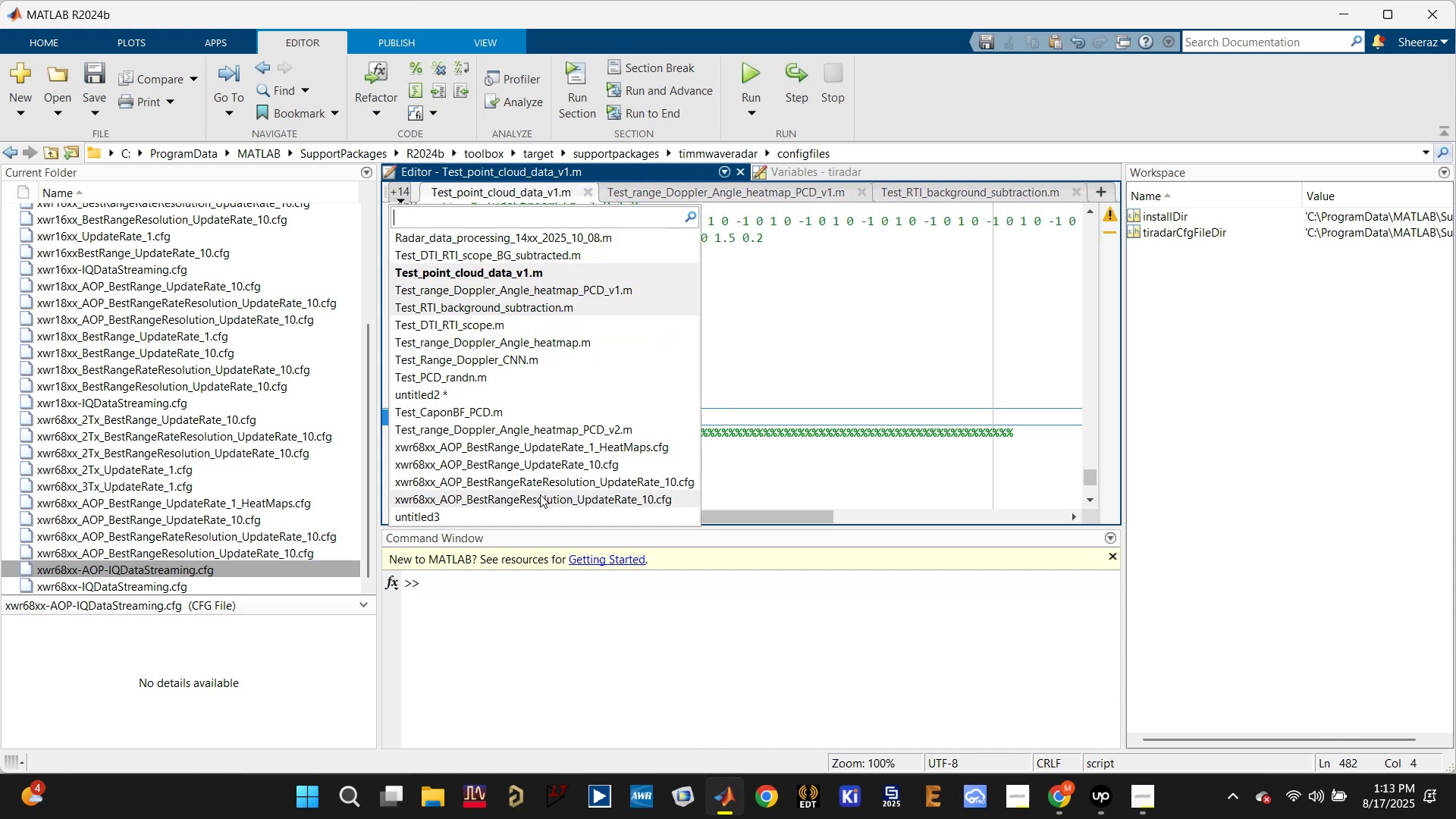 
left_click([544, 500])
 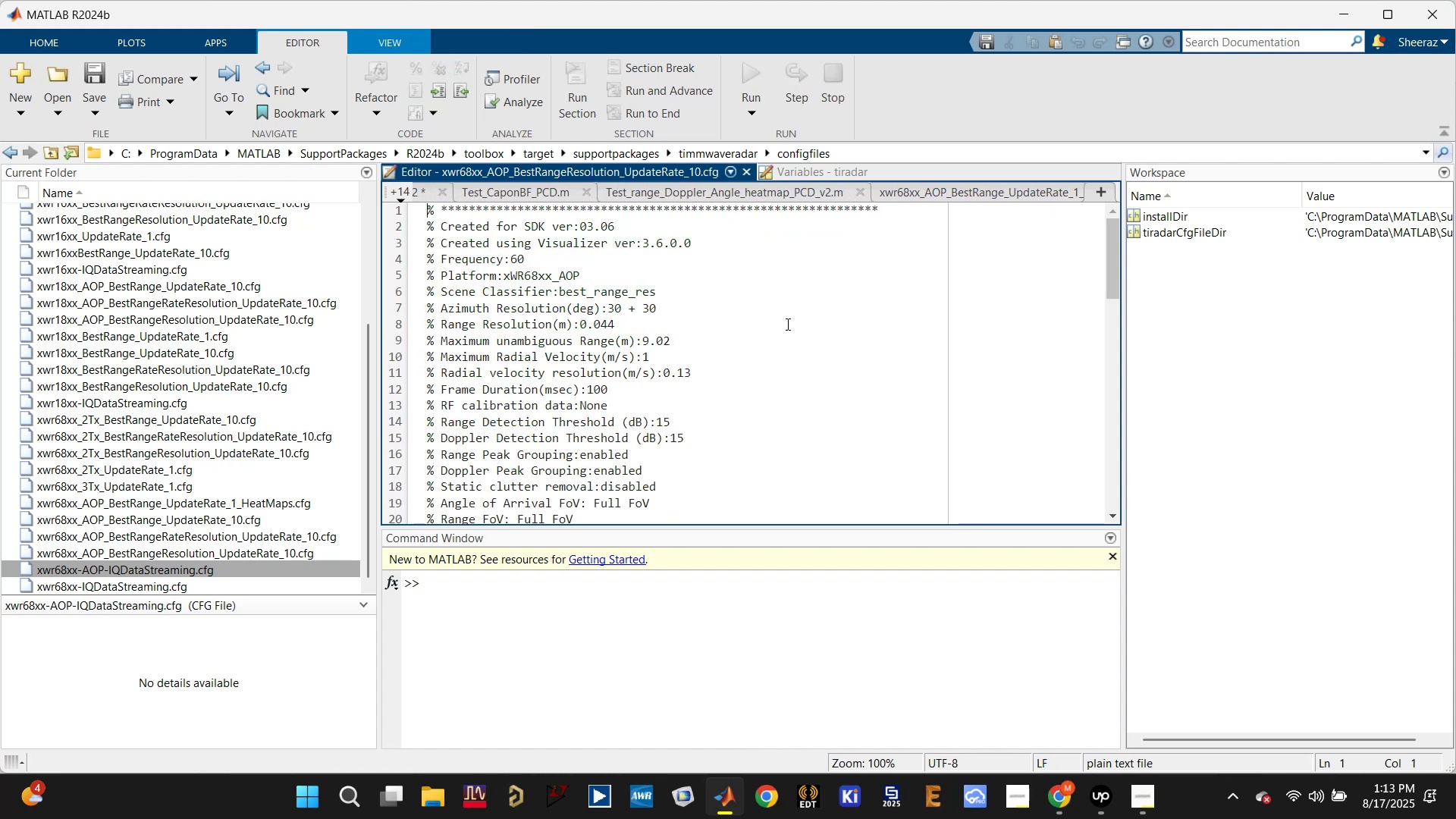 
left_click([805, 318])
 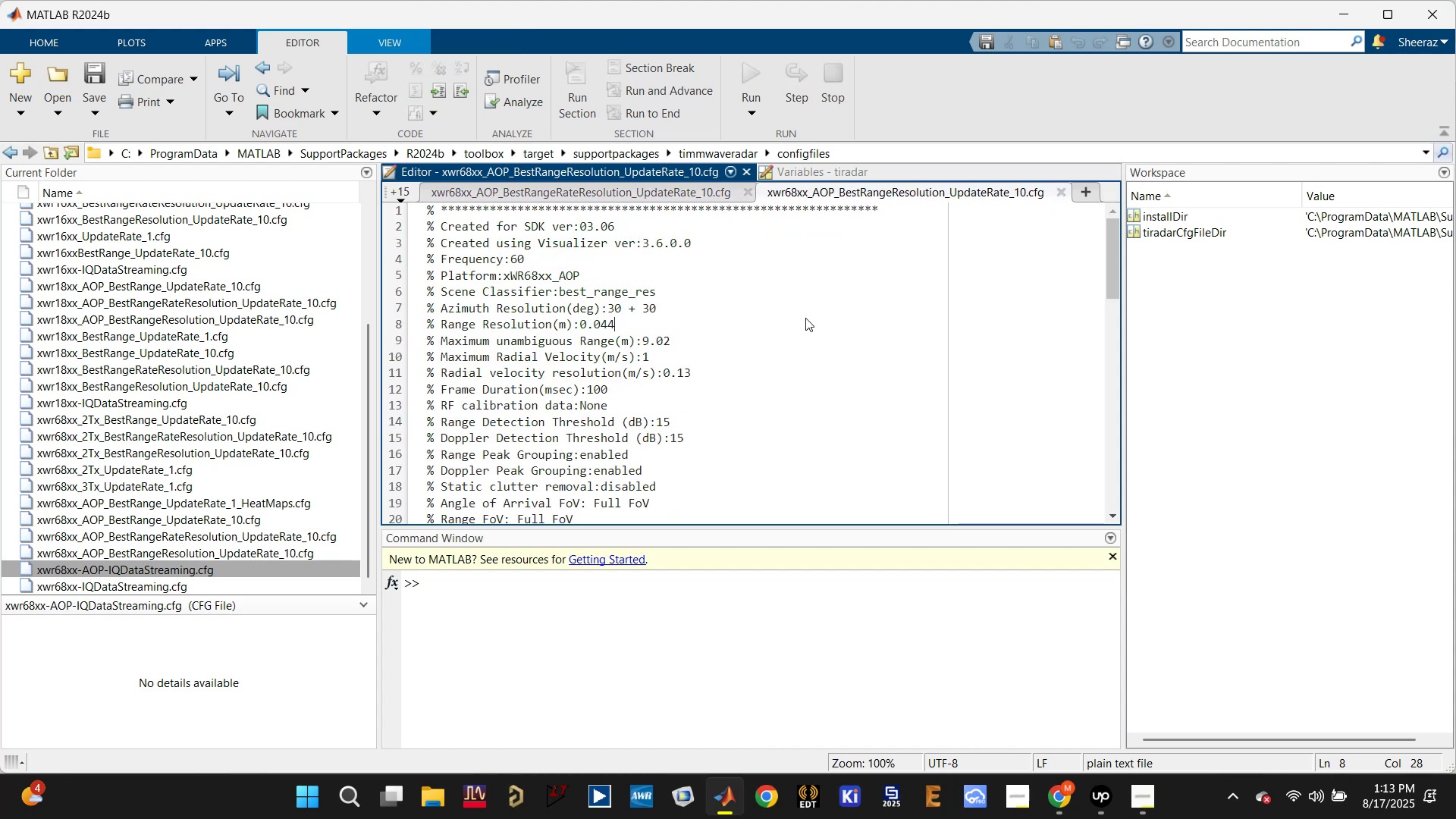 
key(Control+A)
 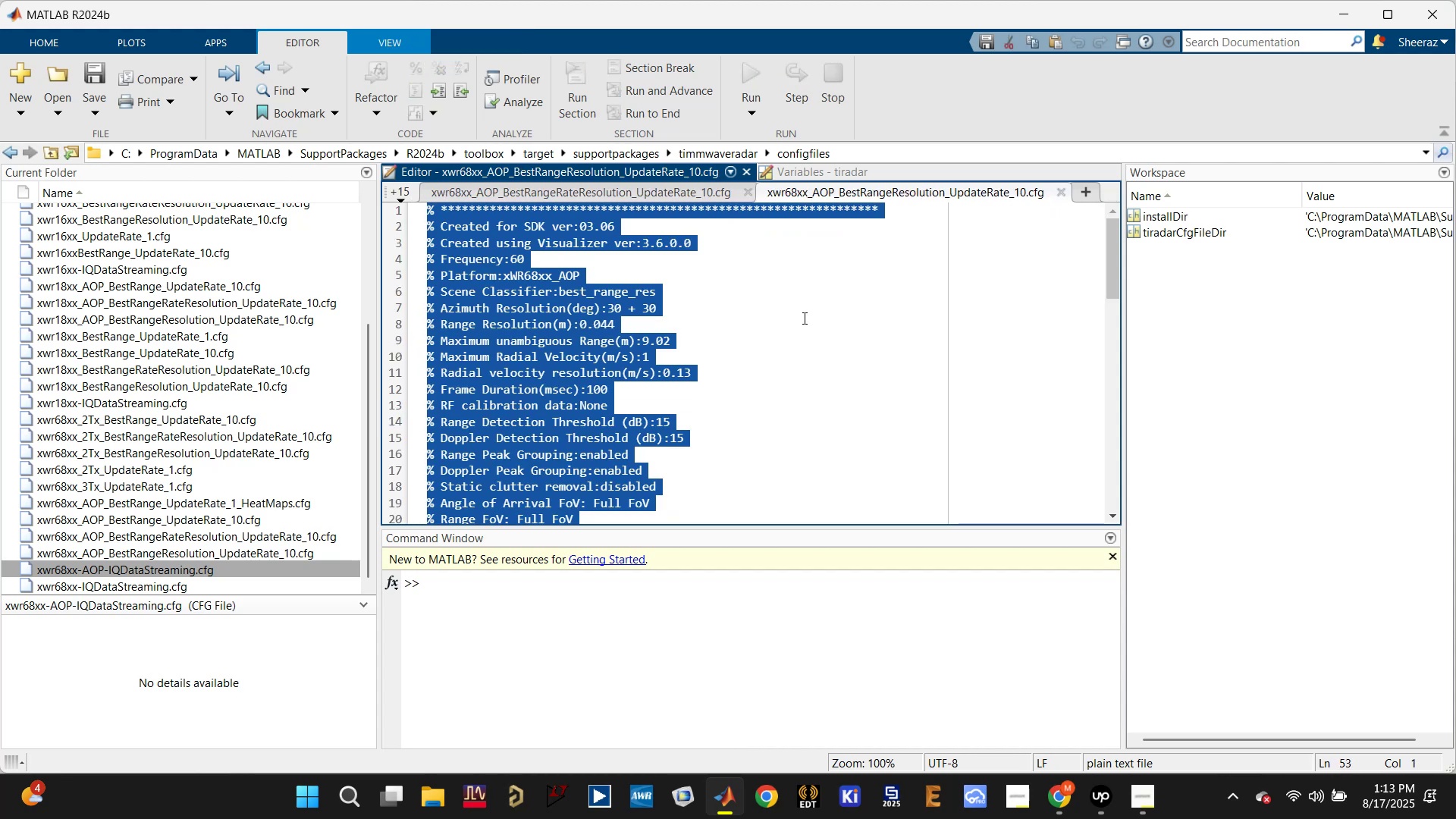 
scroll: coordinate [797, 338], scroll_direction: down, amount: 10.0
 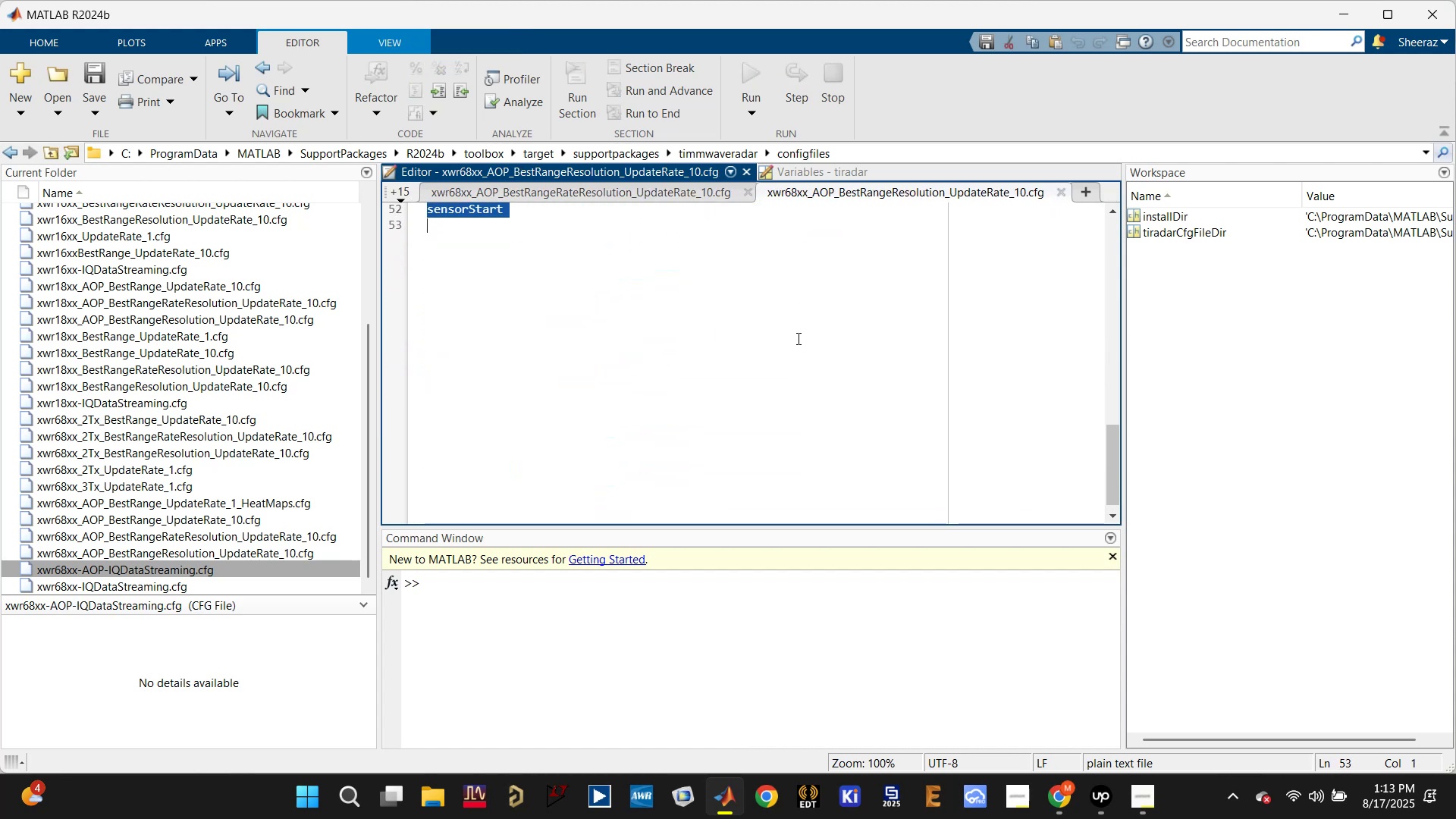 
key(Control+C)
 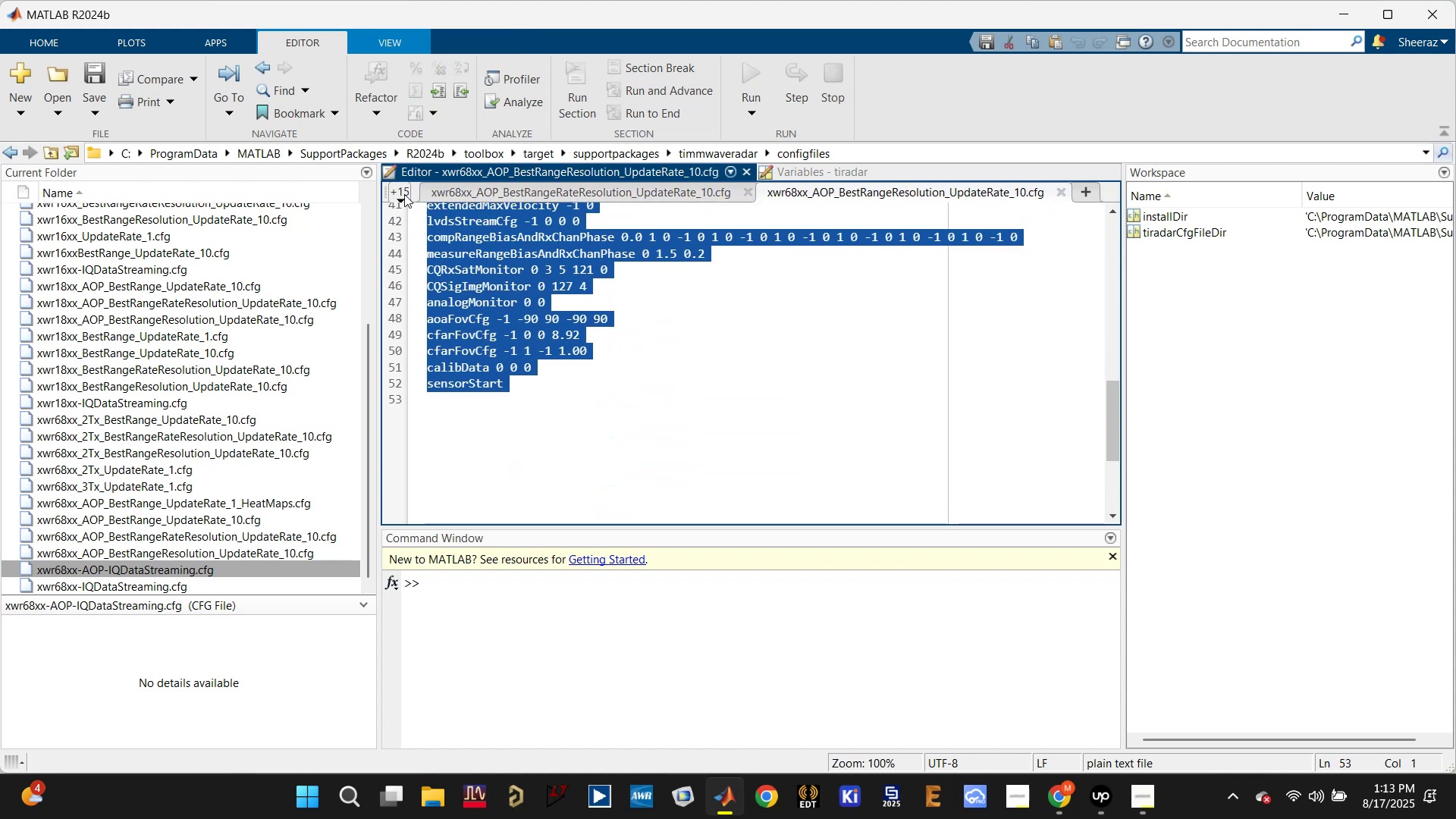 
left_click([396, 194])
 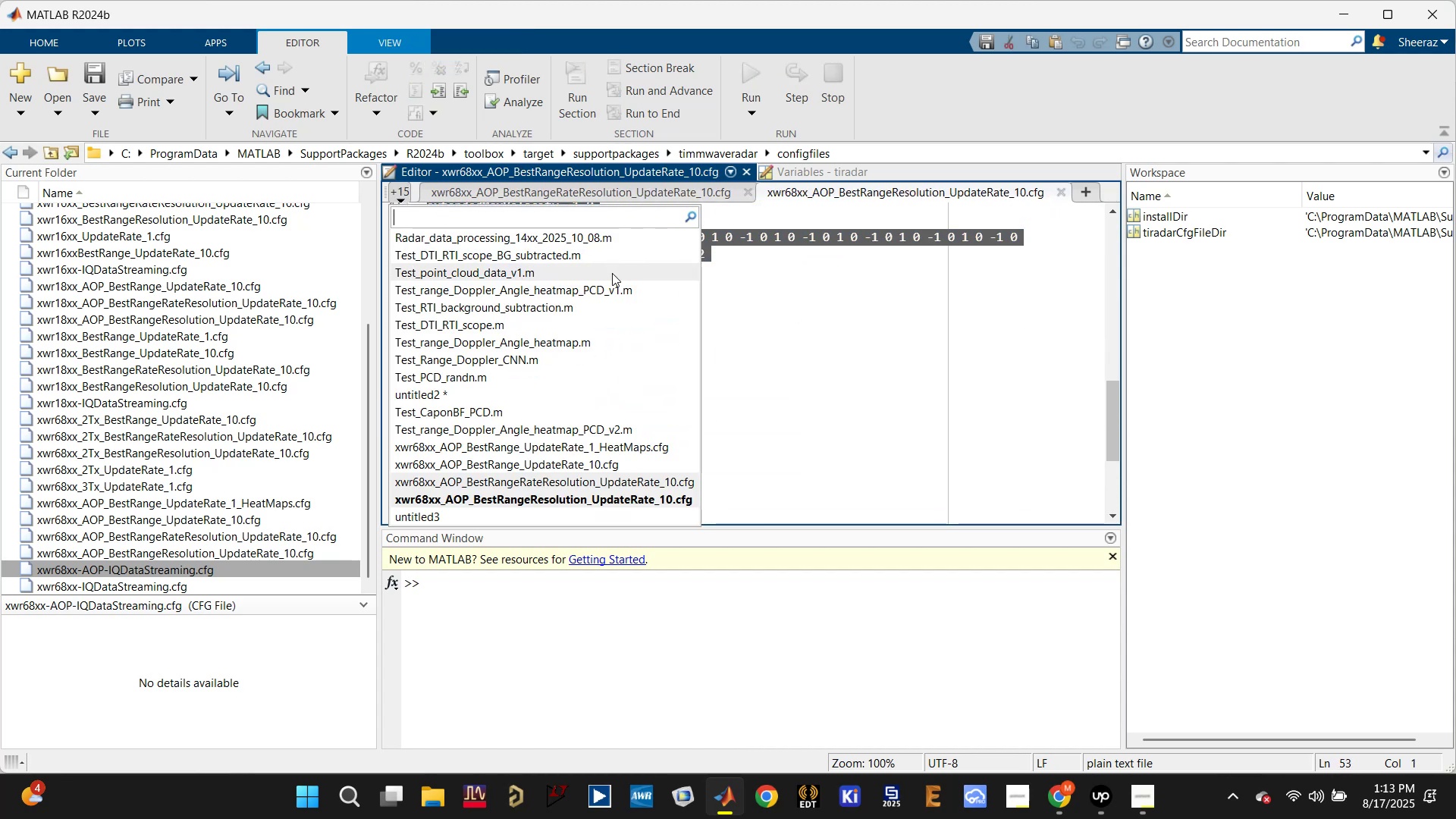 
left_click([609, 275])
 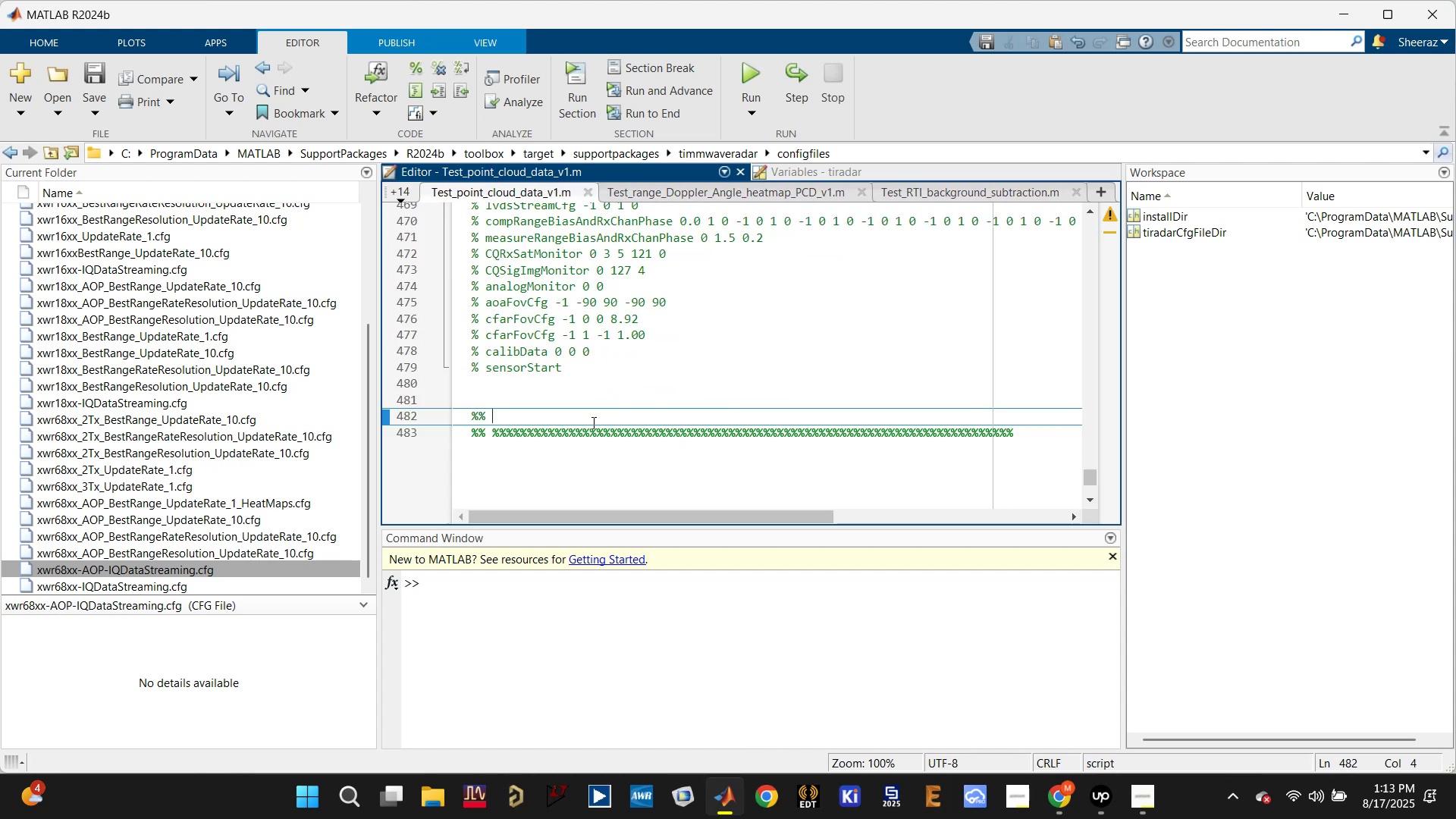 
key(Enter)
 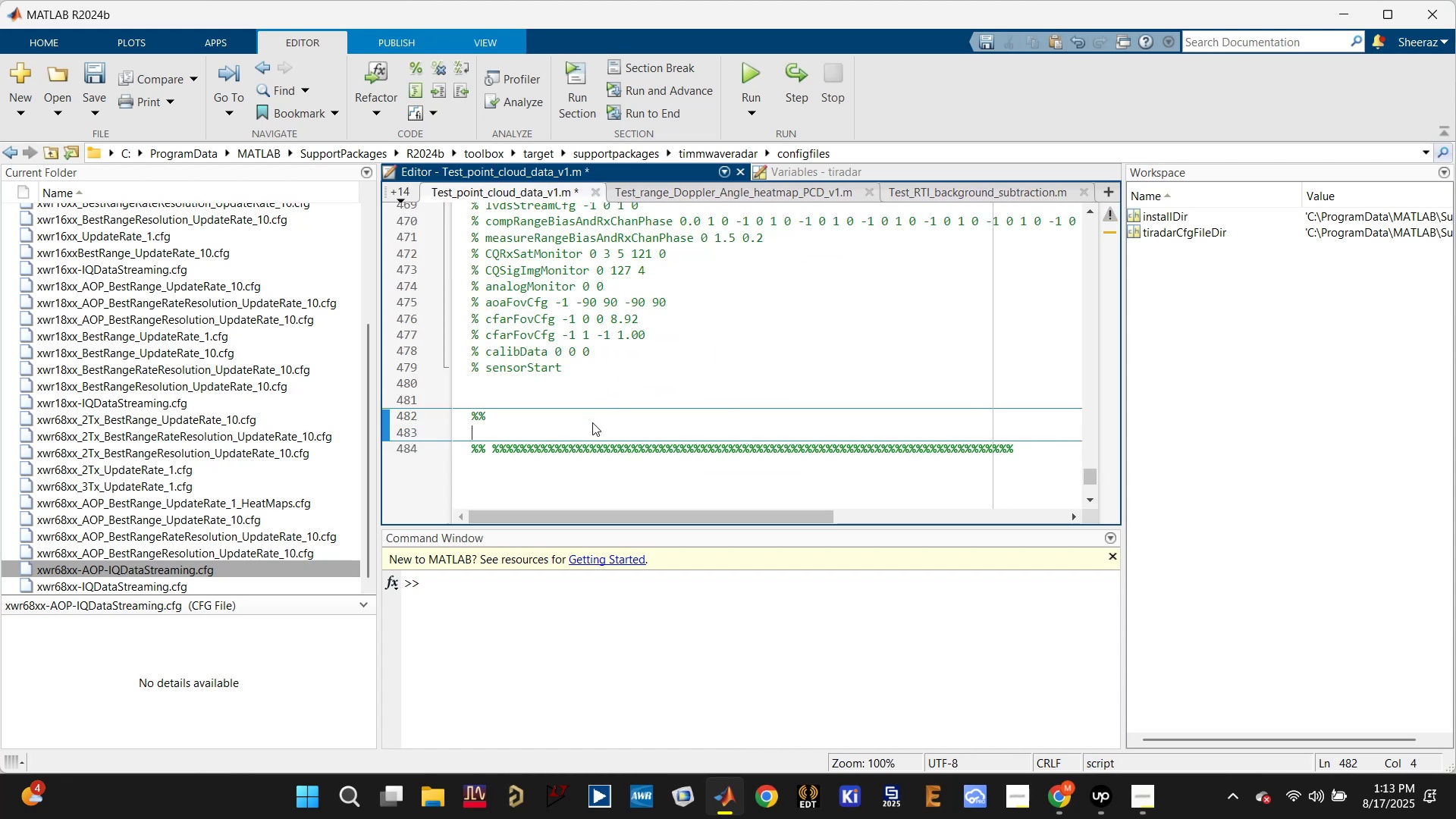 
key(Enter)
 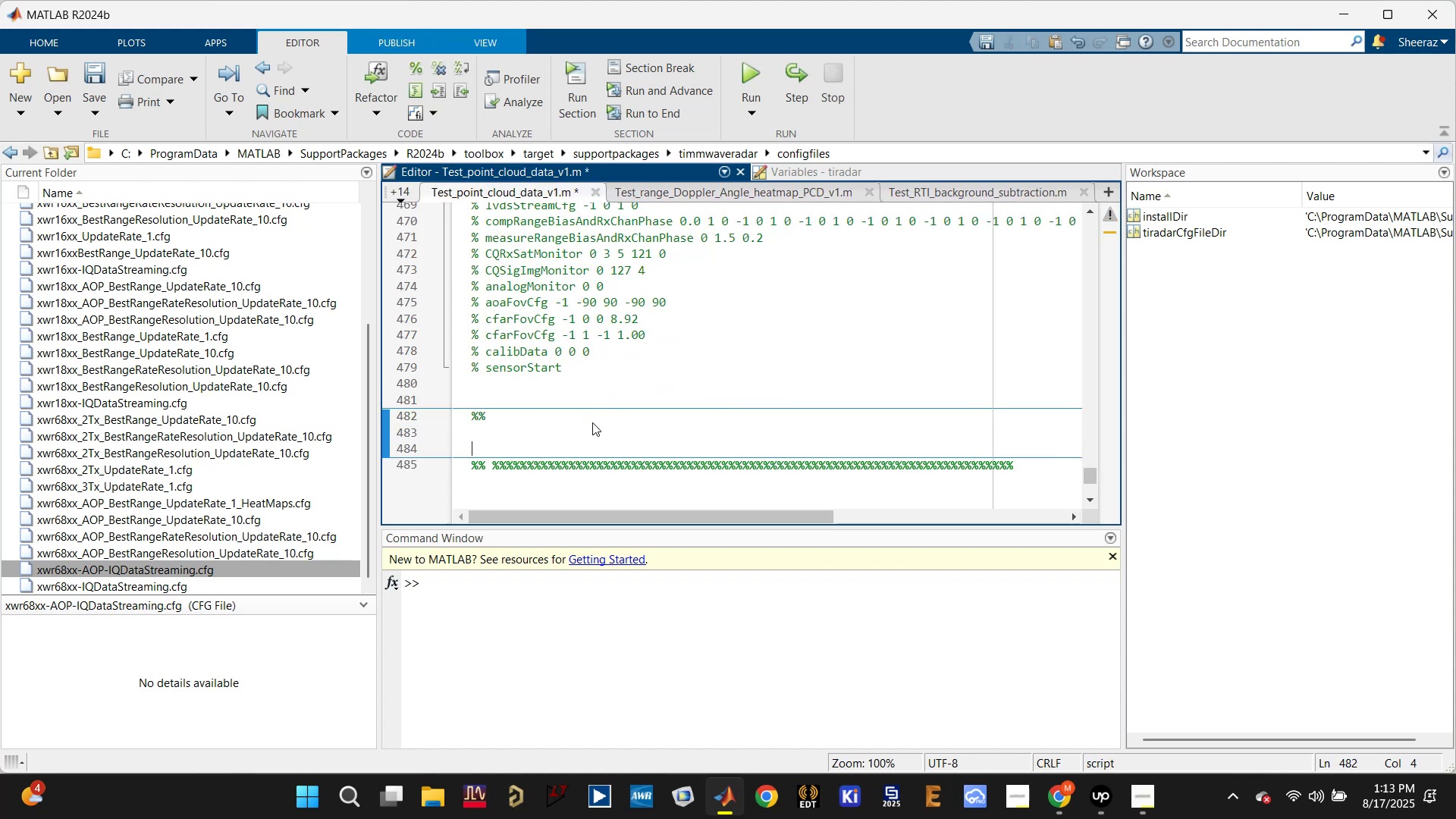 
key(Control+V)
 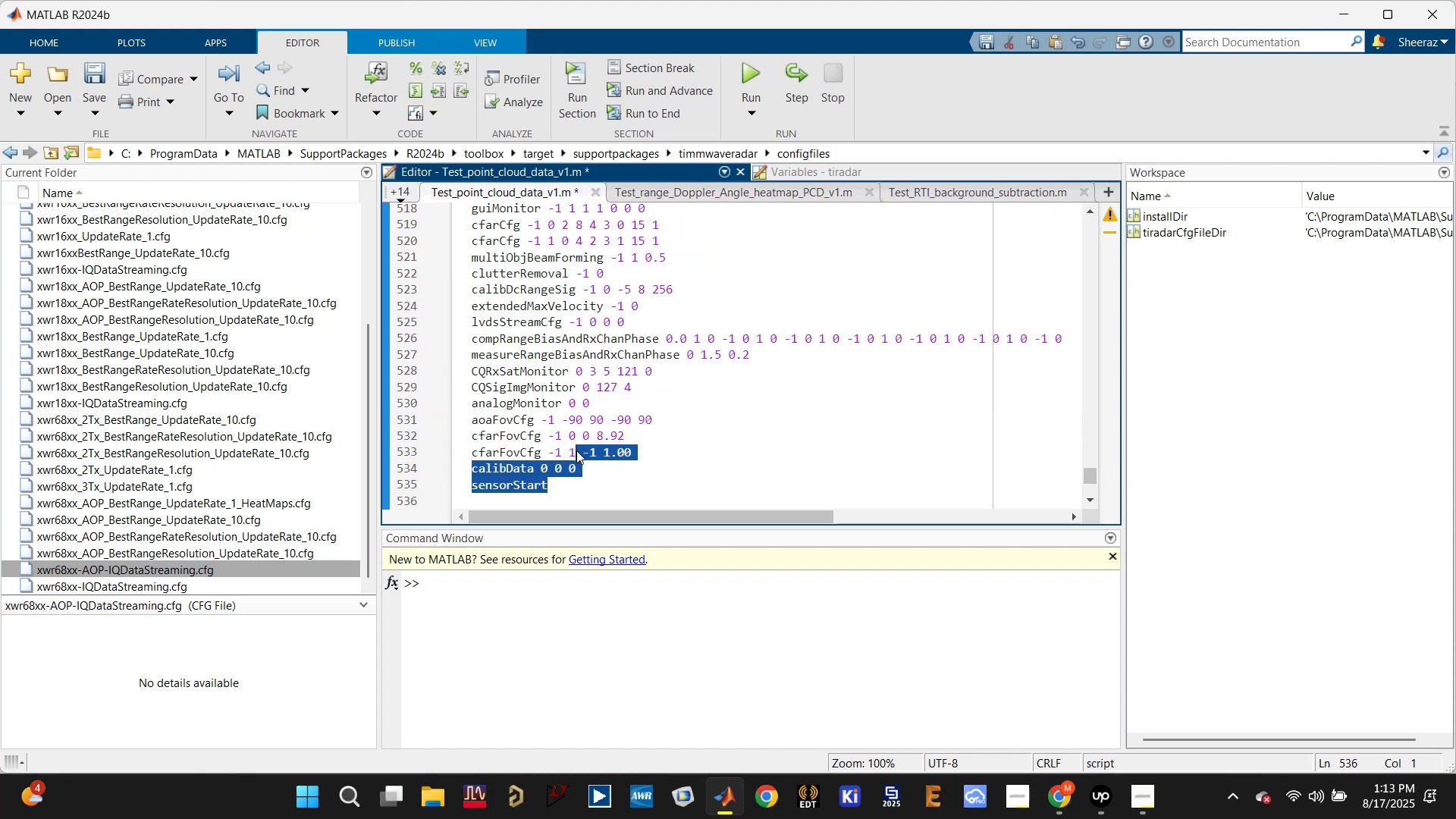 
scroll: coordinate [572, 390], scroll_direction: up, amount: 3.0
 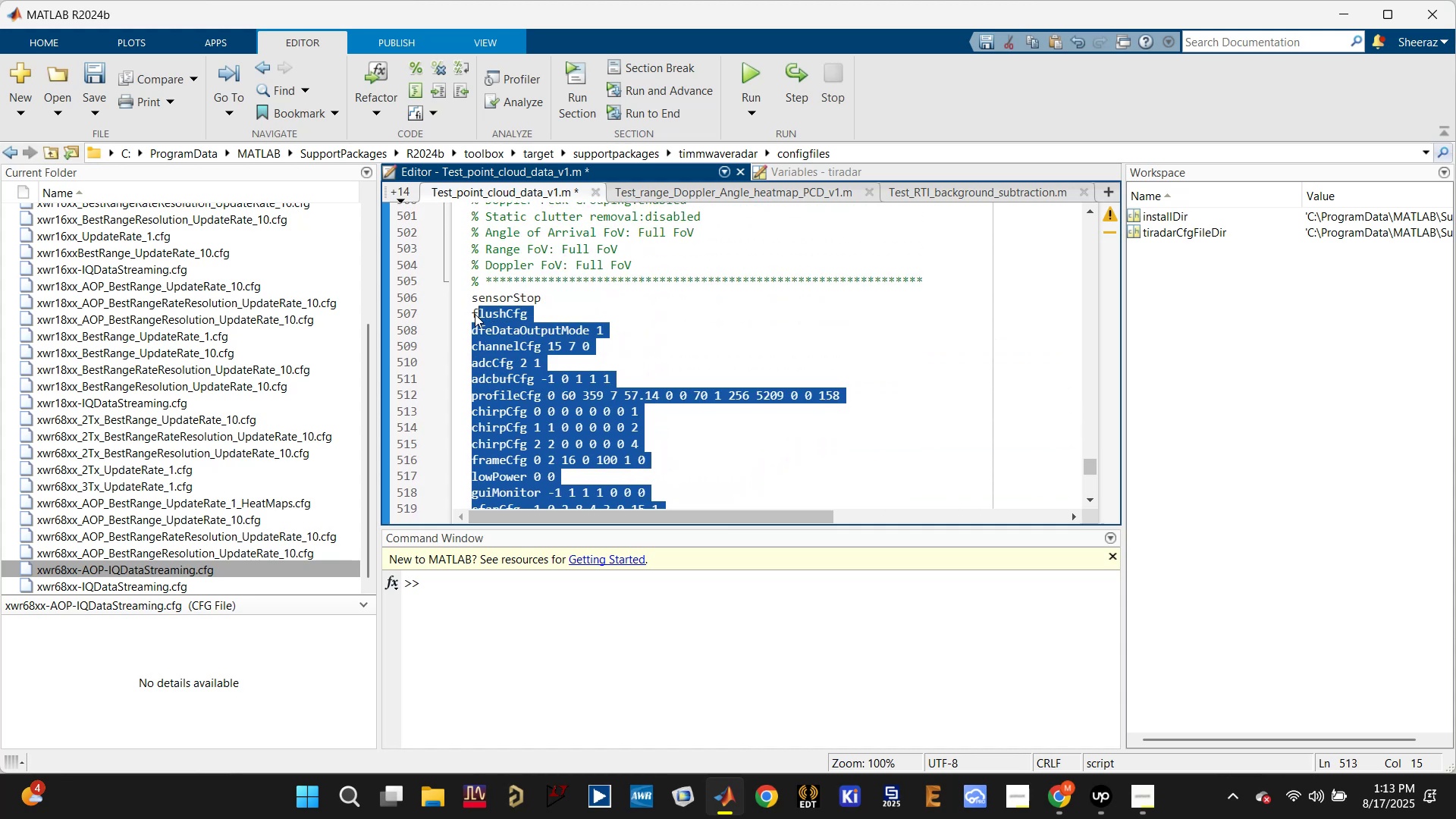 
key(Control+R)
 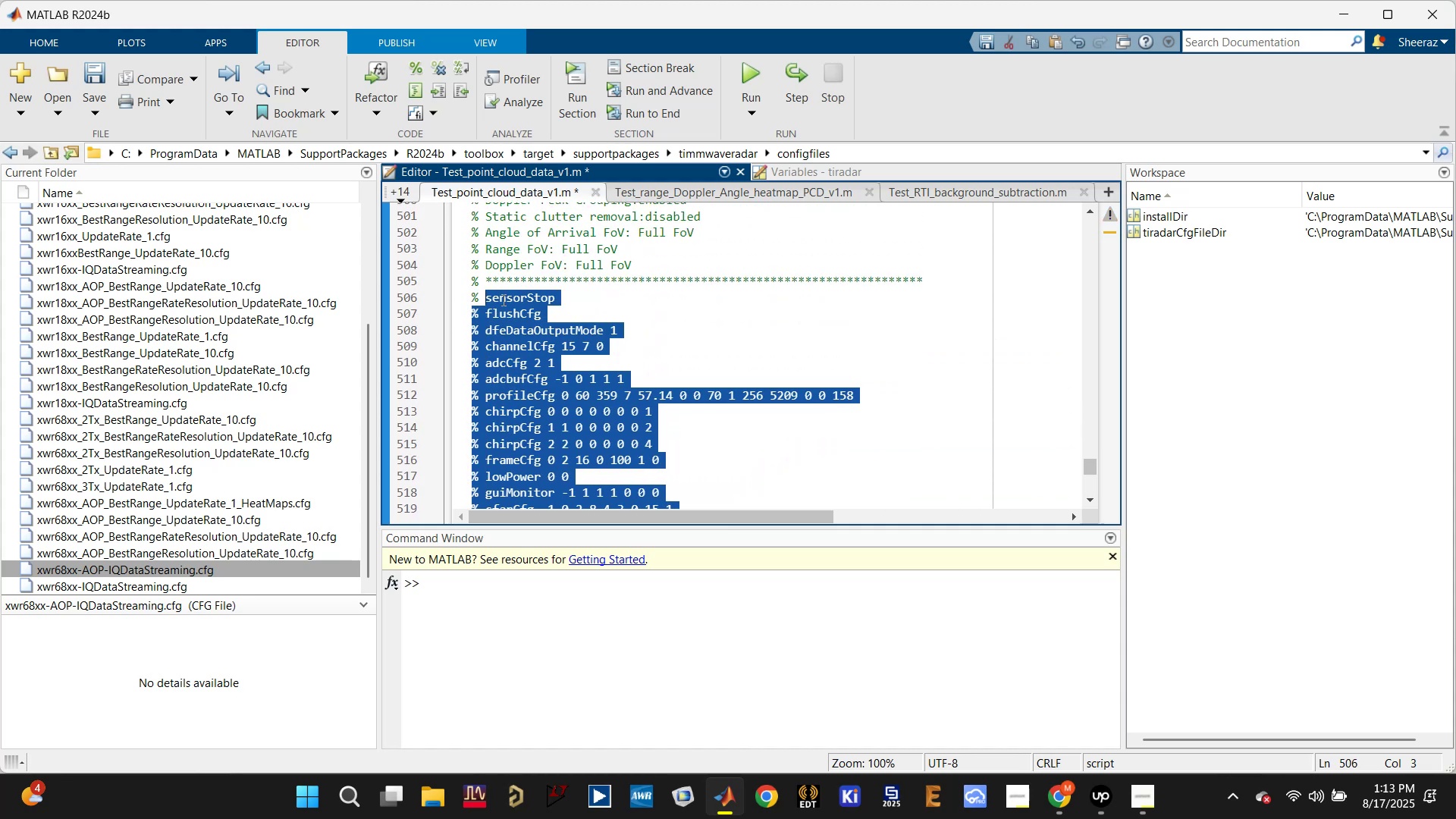 
scroll: coordinate [653, 330], scroll_direction: up, amount: 4.0
 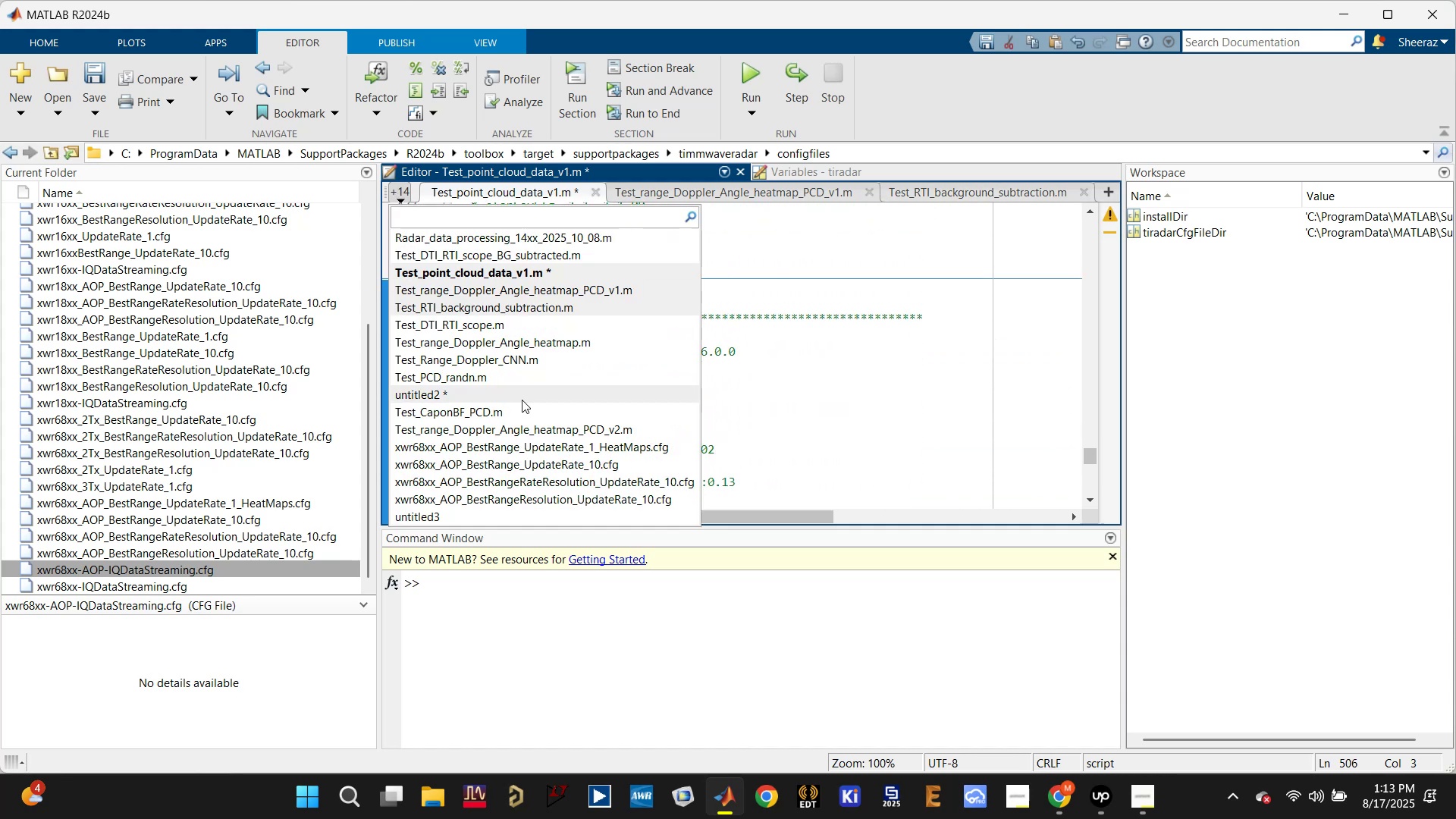 
left_click([546, 498])
 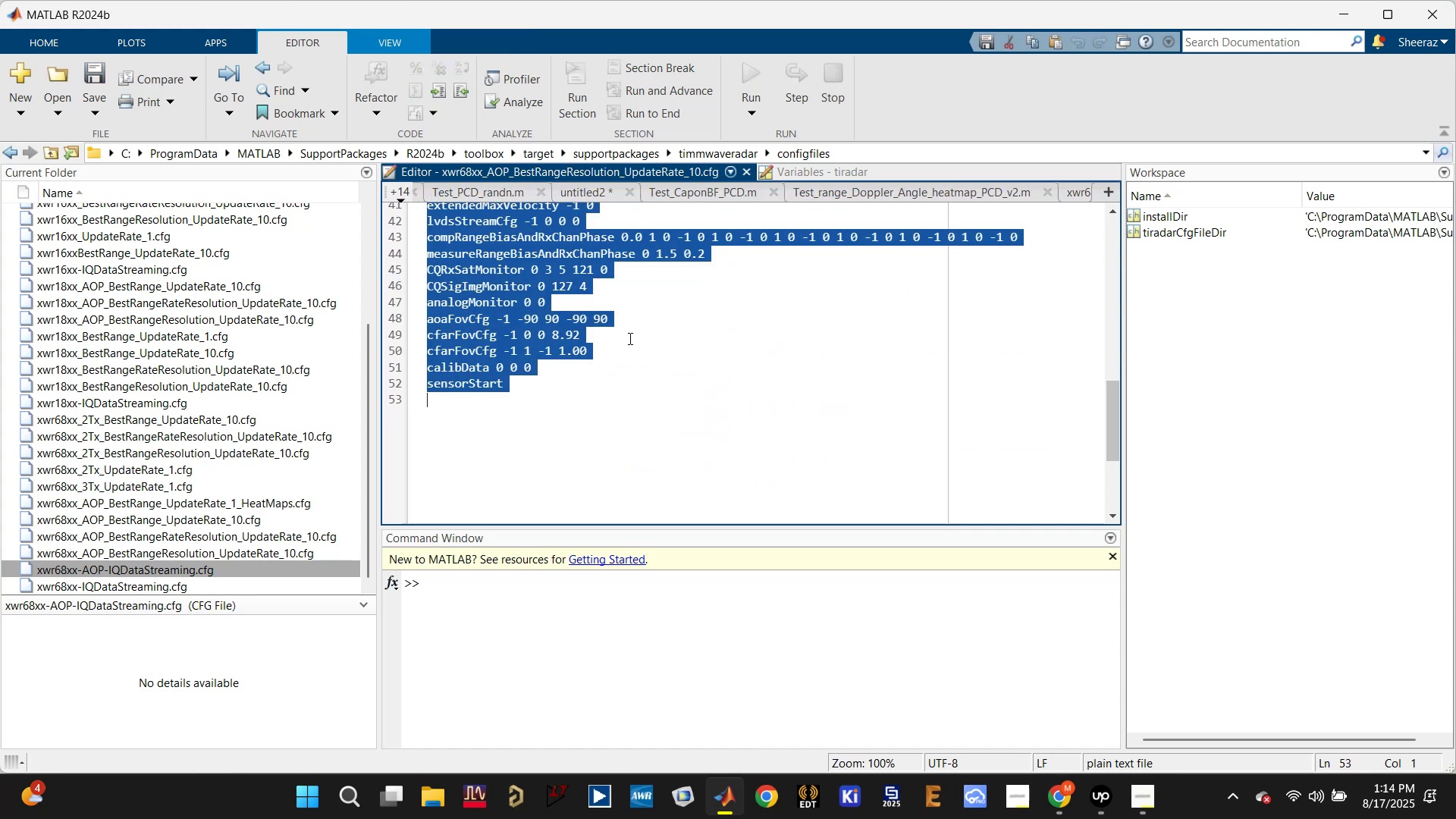 
scroll: coordinate [634, 336], scroll_direction: up, amount: 17.0
 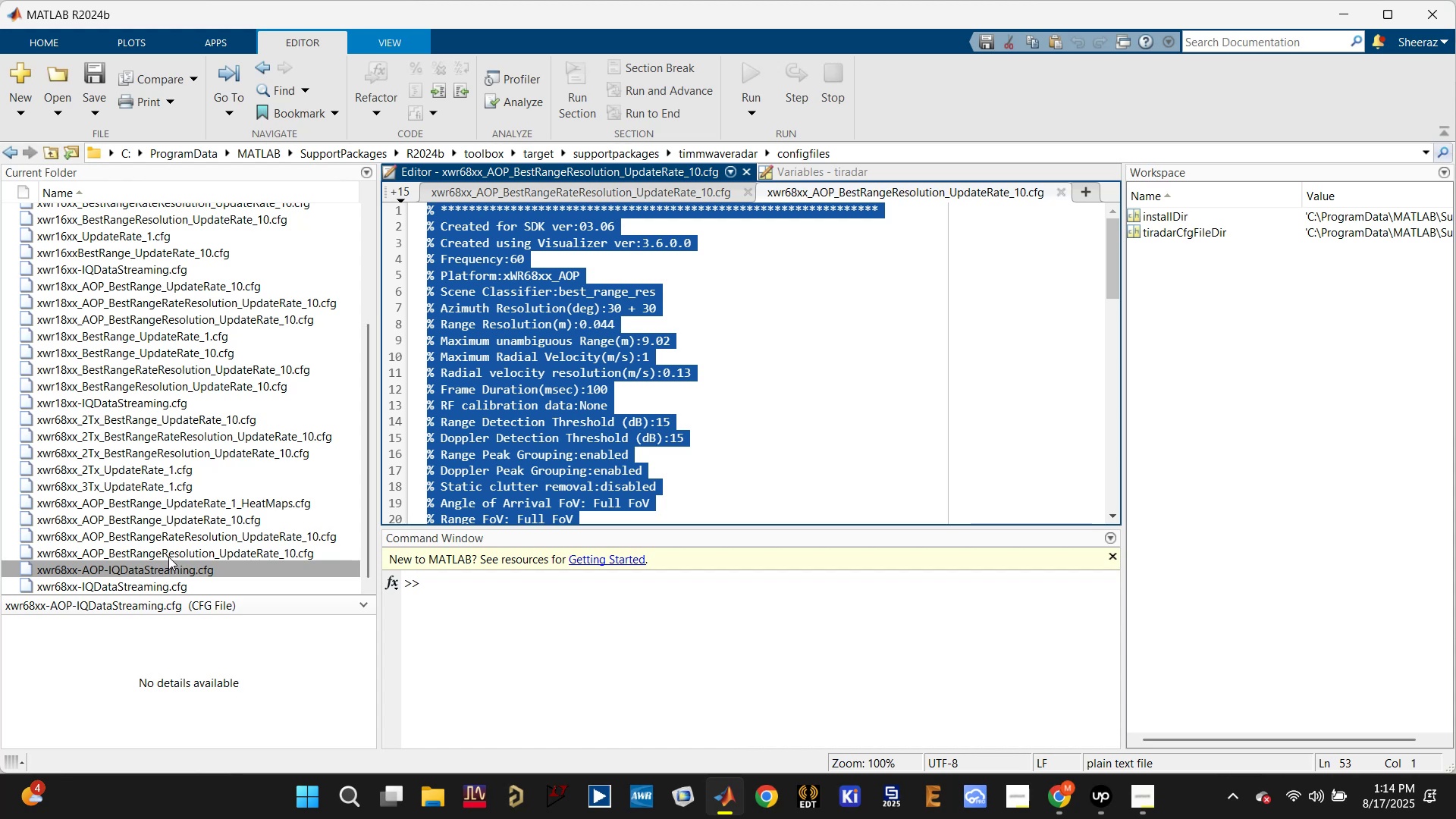 
left_click([168, 555])
 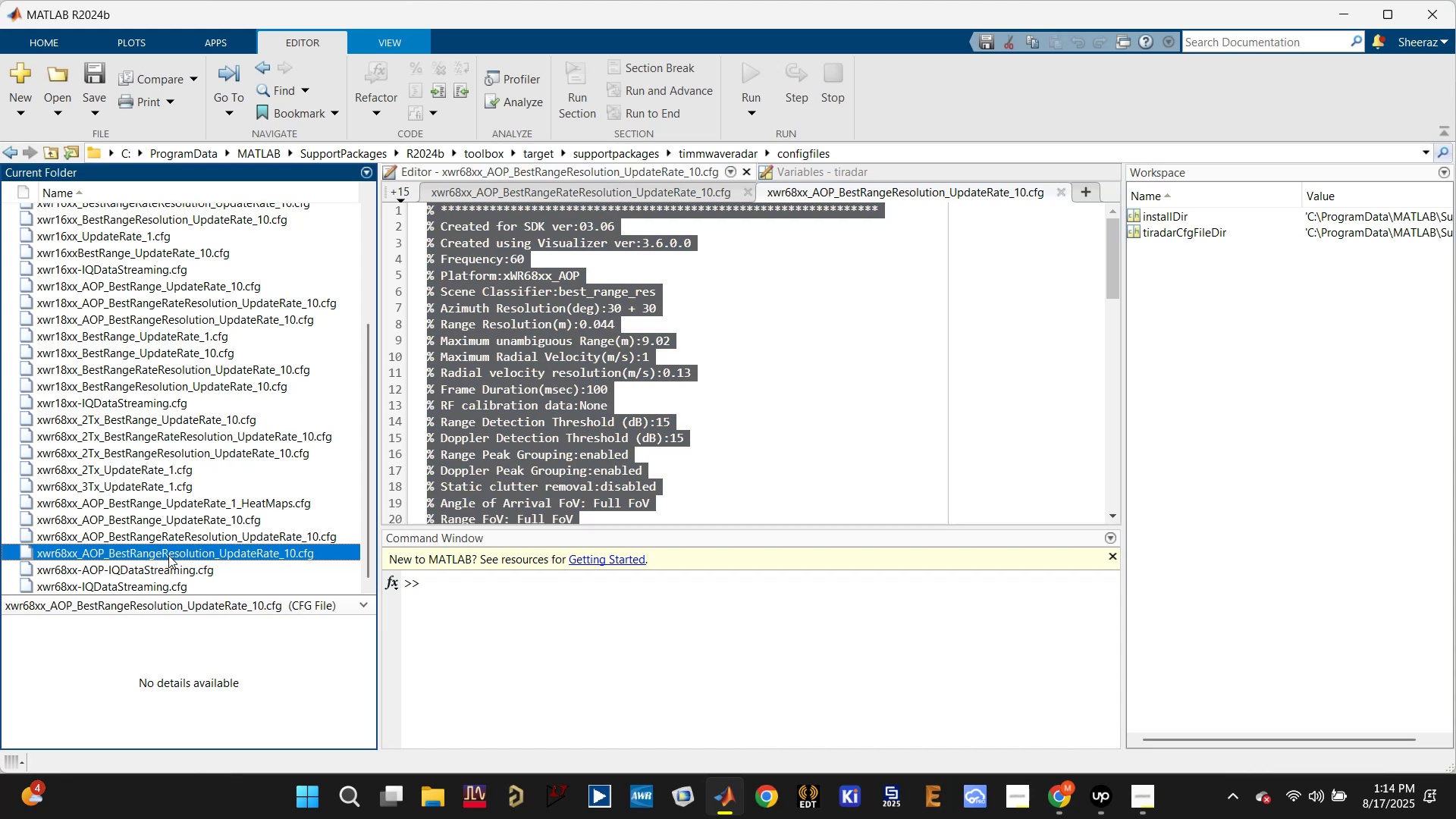 
key(F2)
 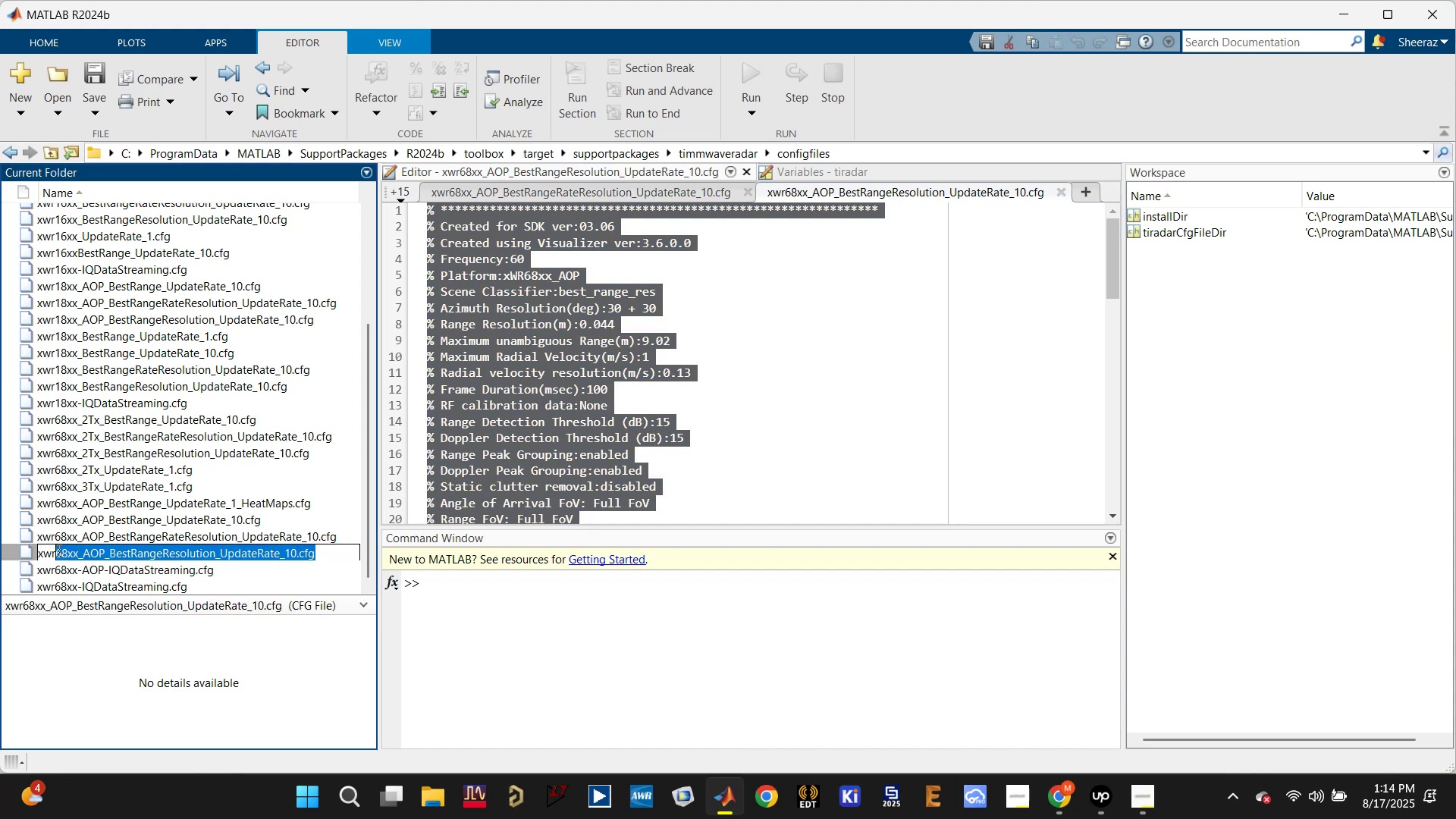 
key(Control+C)
 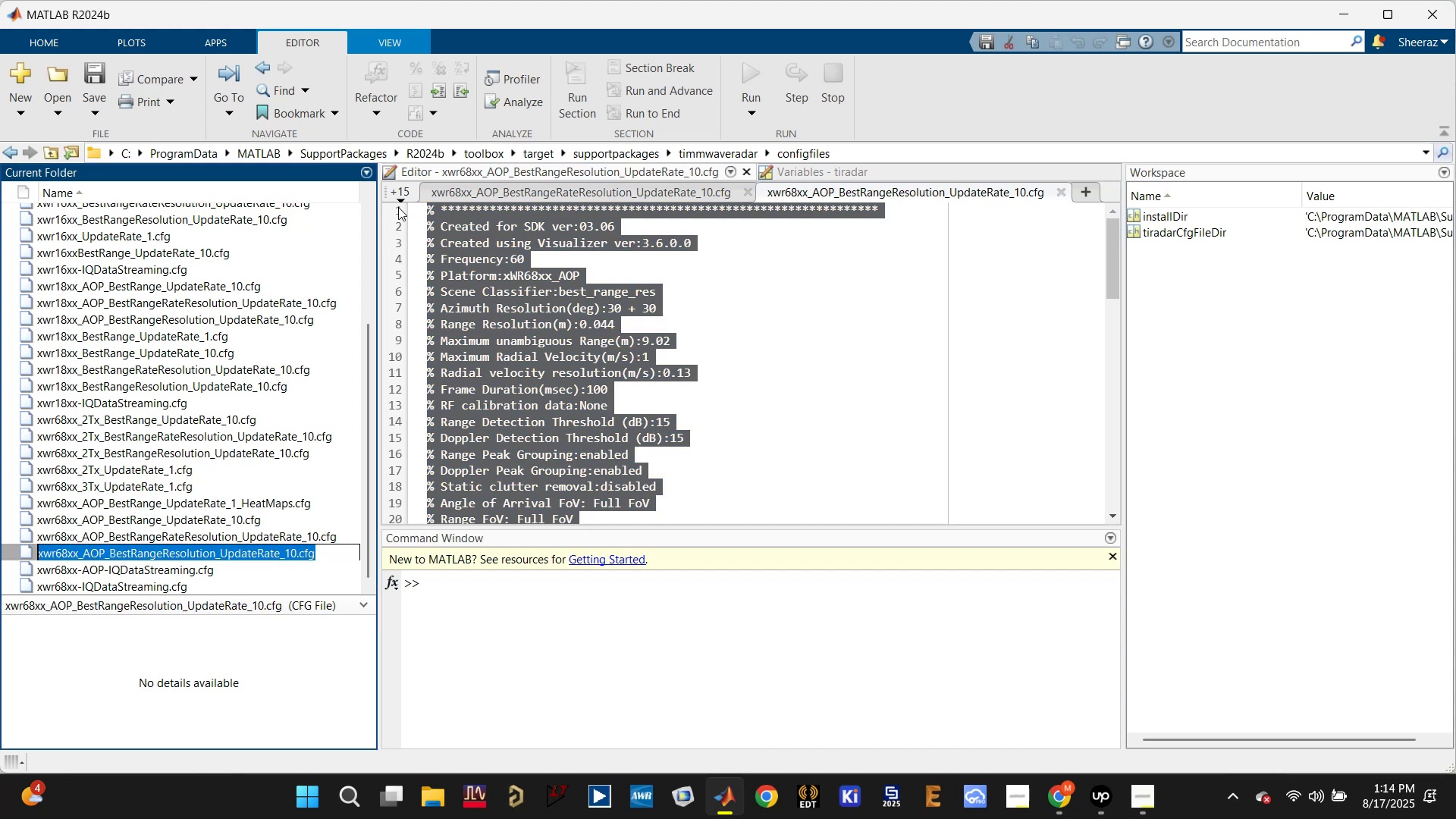 
left_click([401, 192])
 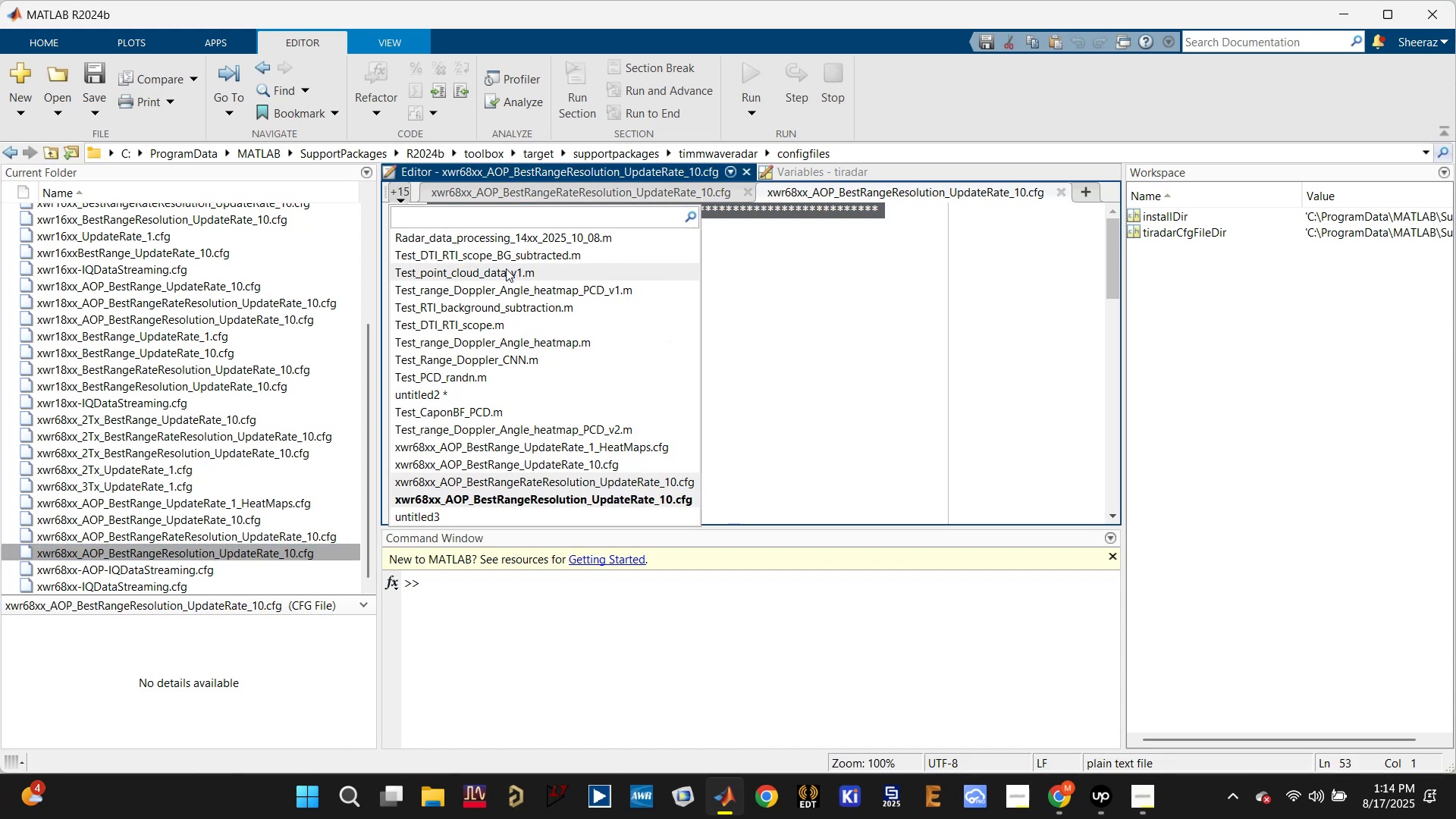 
left_click([495, 278])
 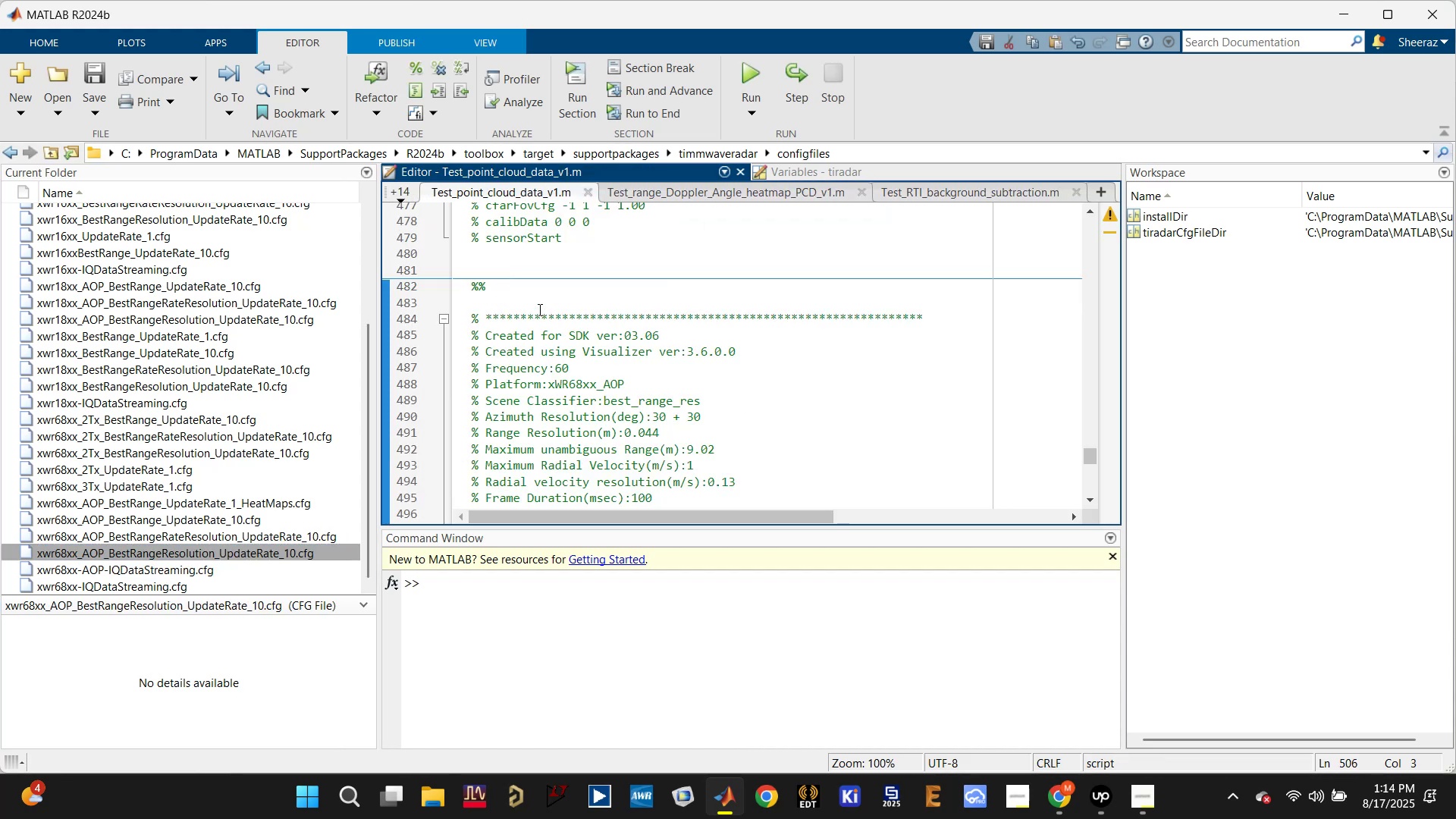 
left_click([534, 287])
 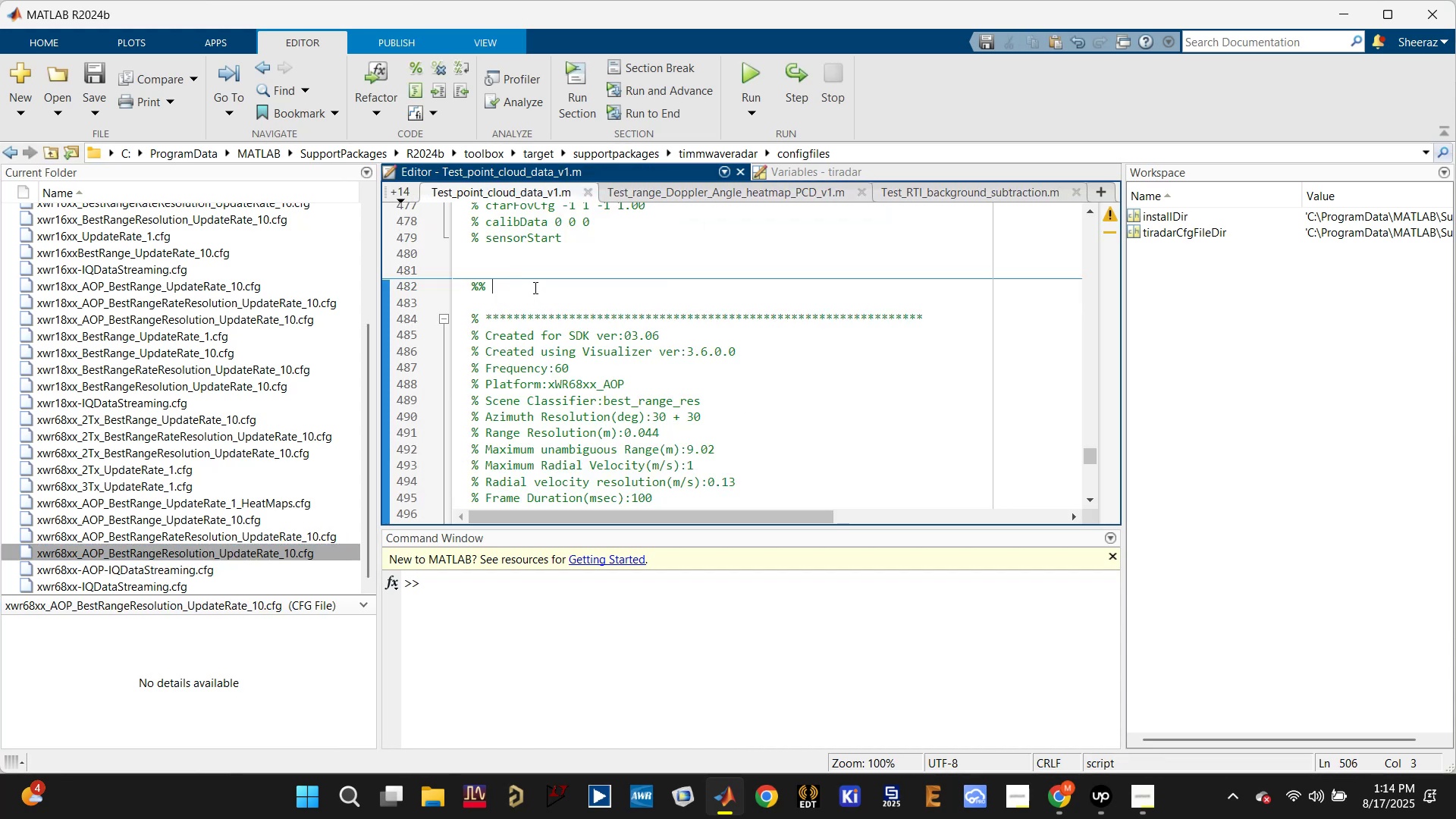 
key(Control+V)
 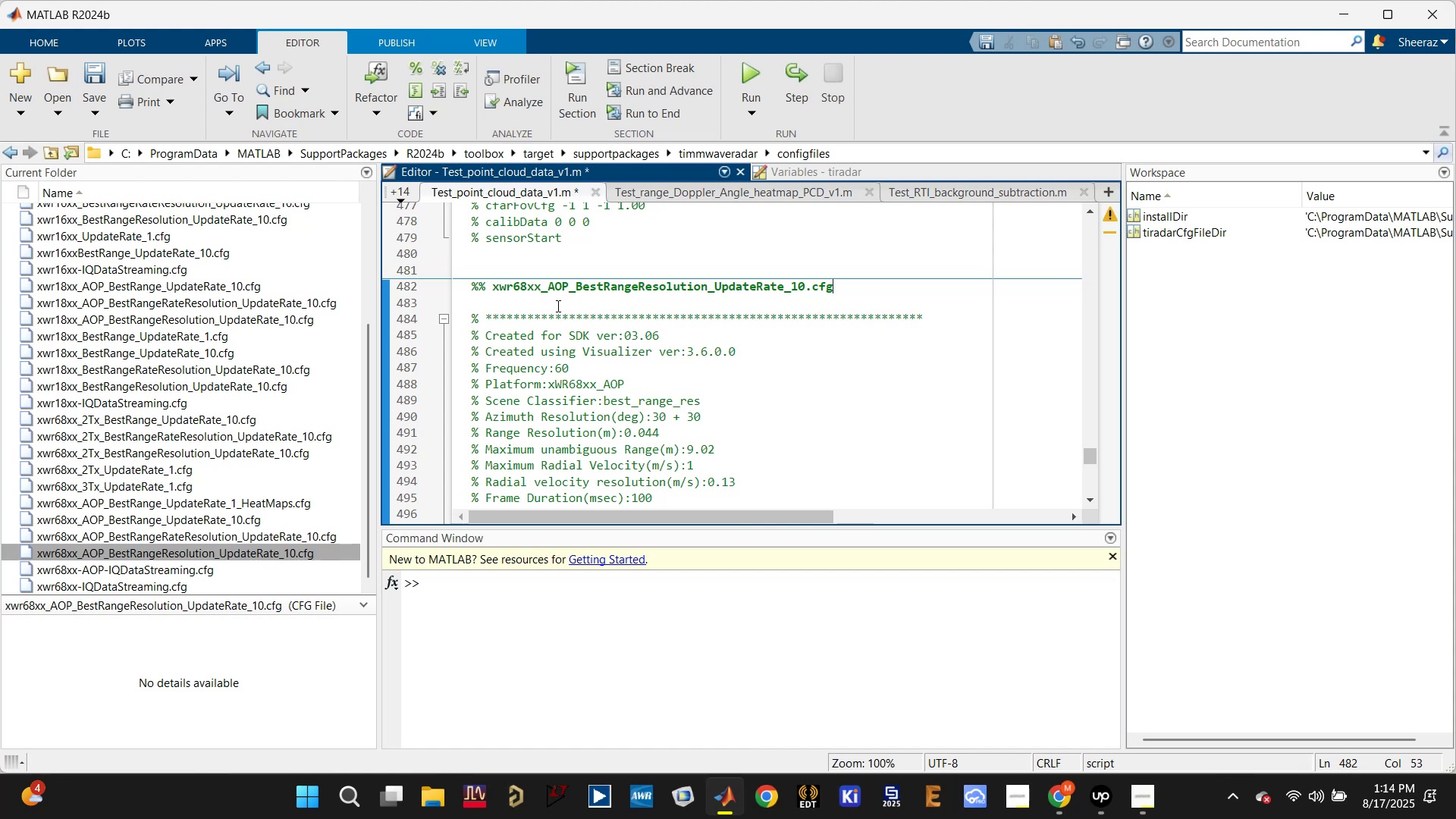 
left_click([557, 306])
 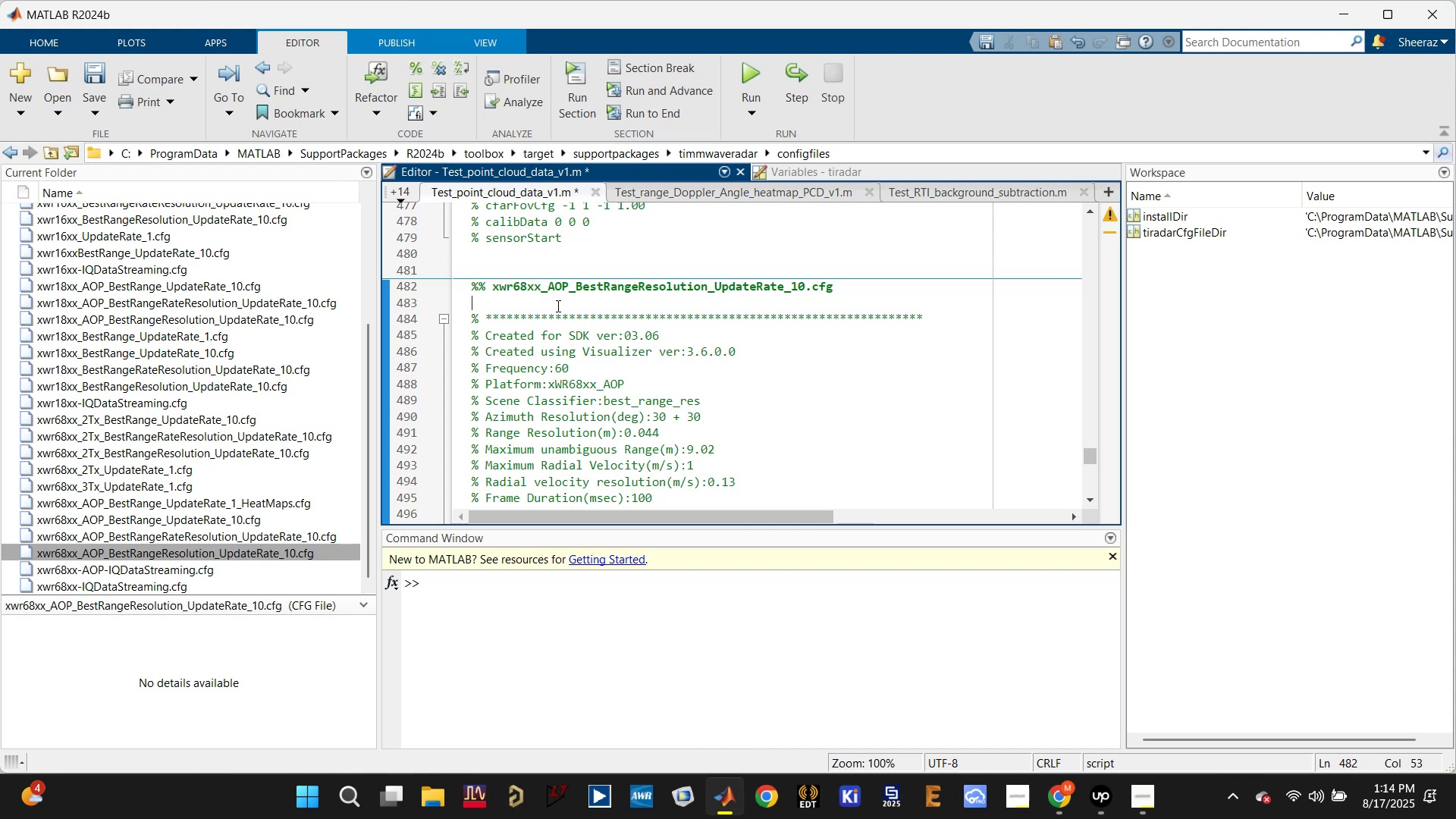 
key(Control+S)
 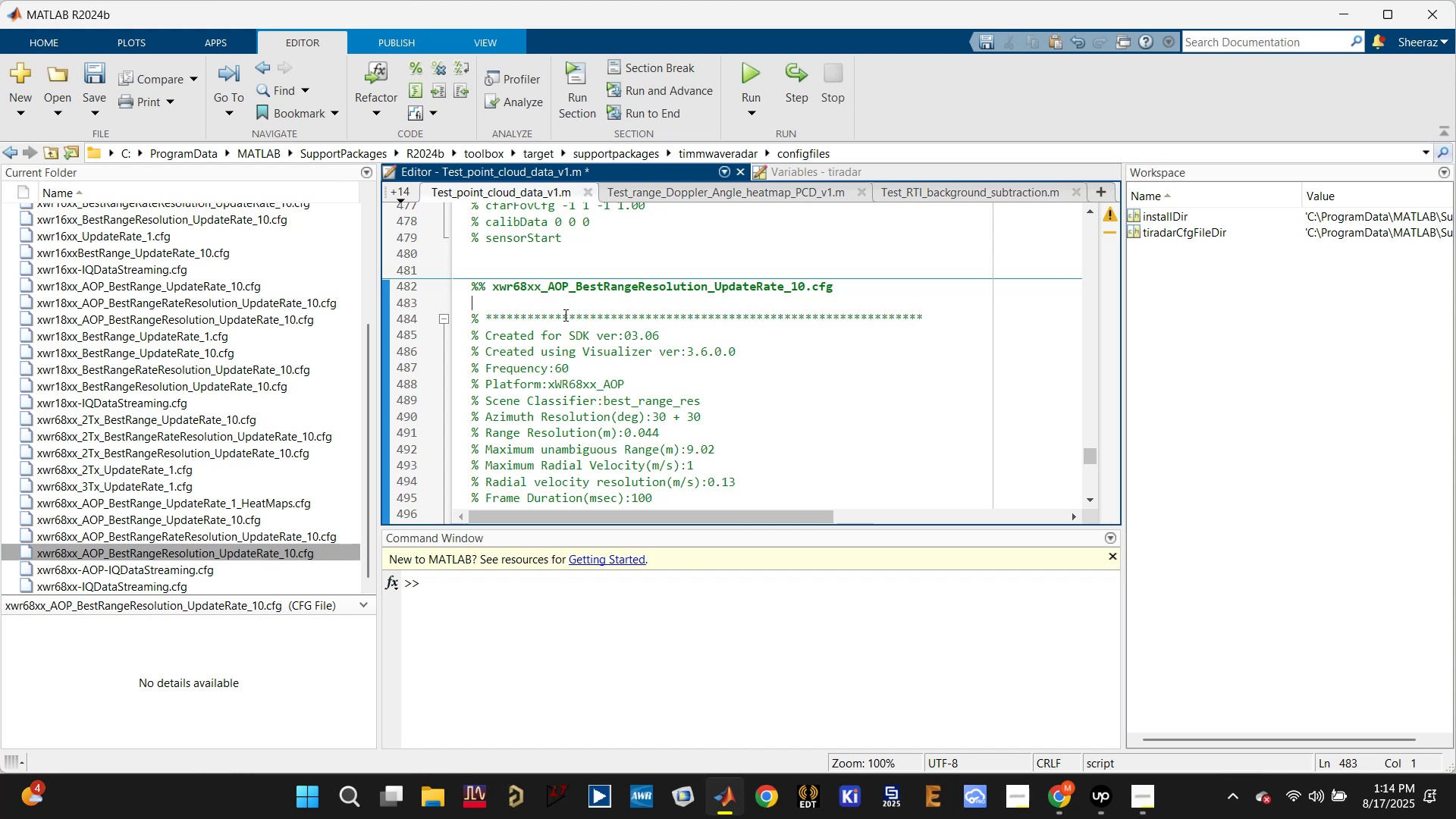 
scroll: coordinate [573, 329], scroll_direction: down, amount: 9.0
 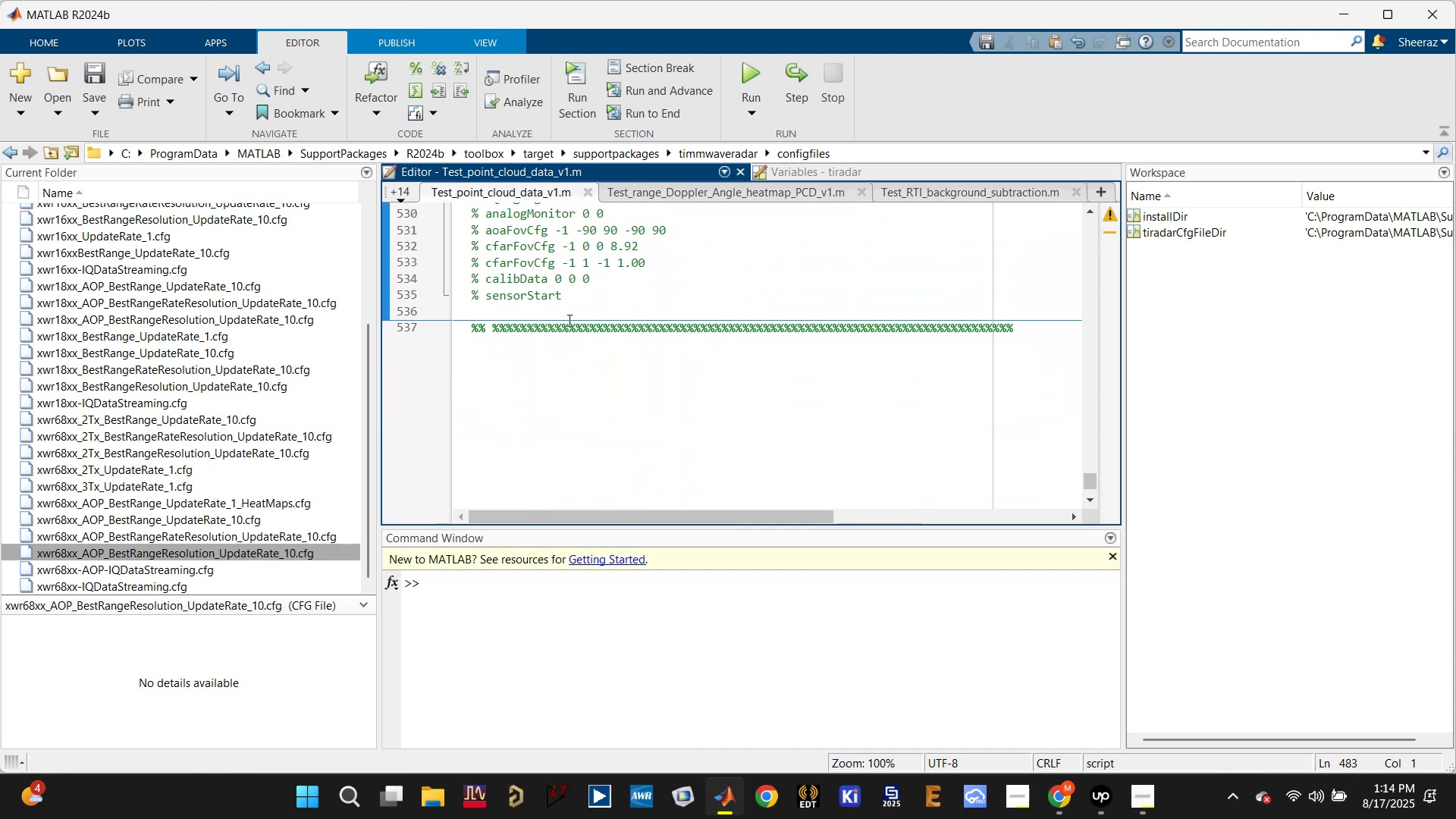 
left_click([568, 308])
 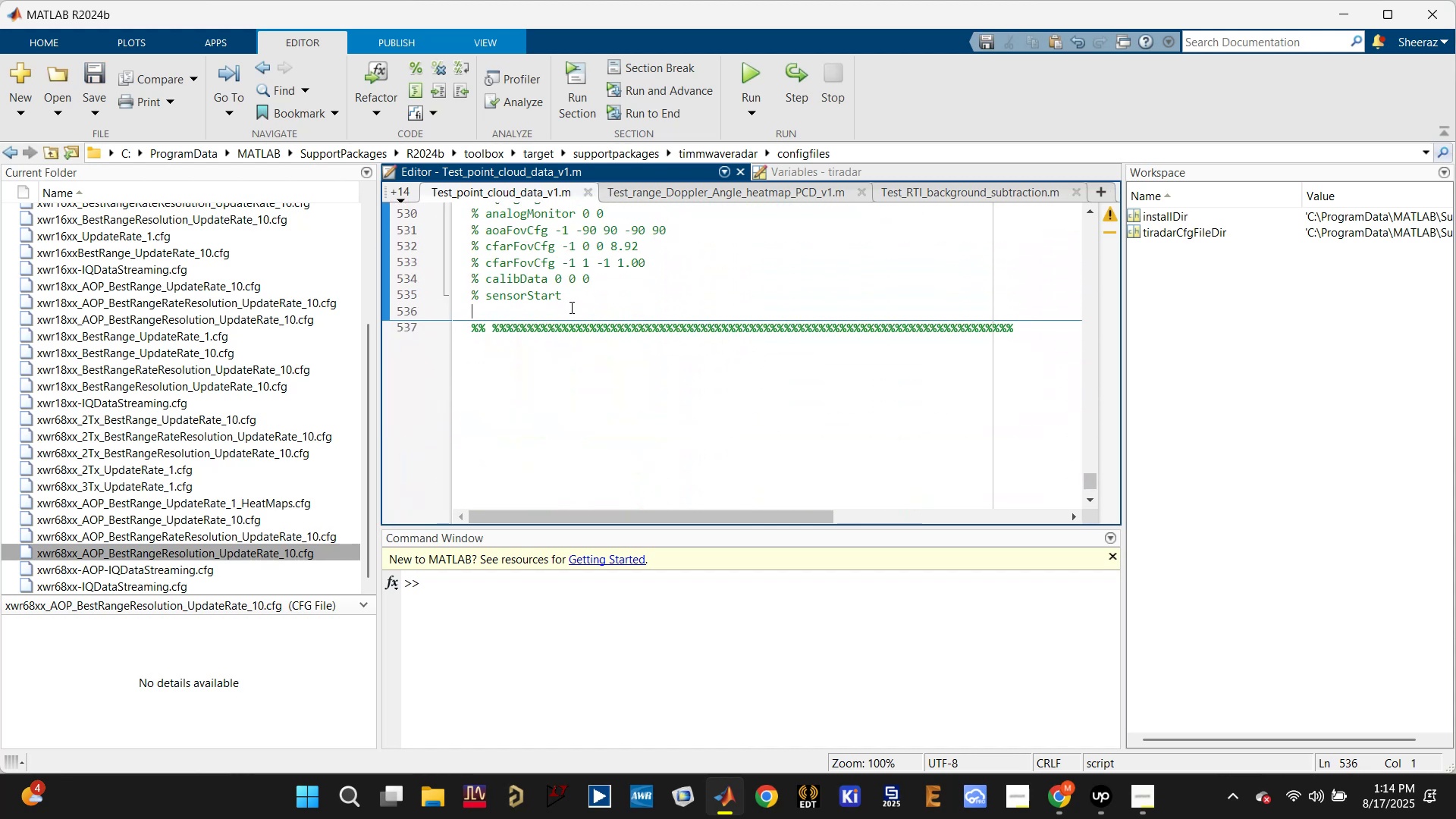 
key(Enter)
 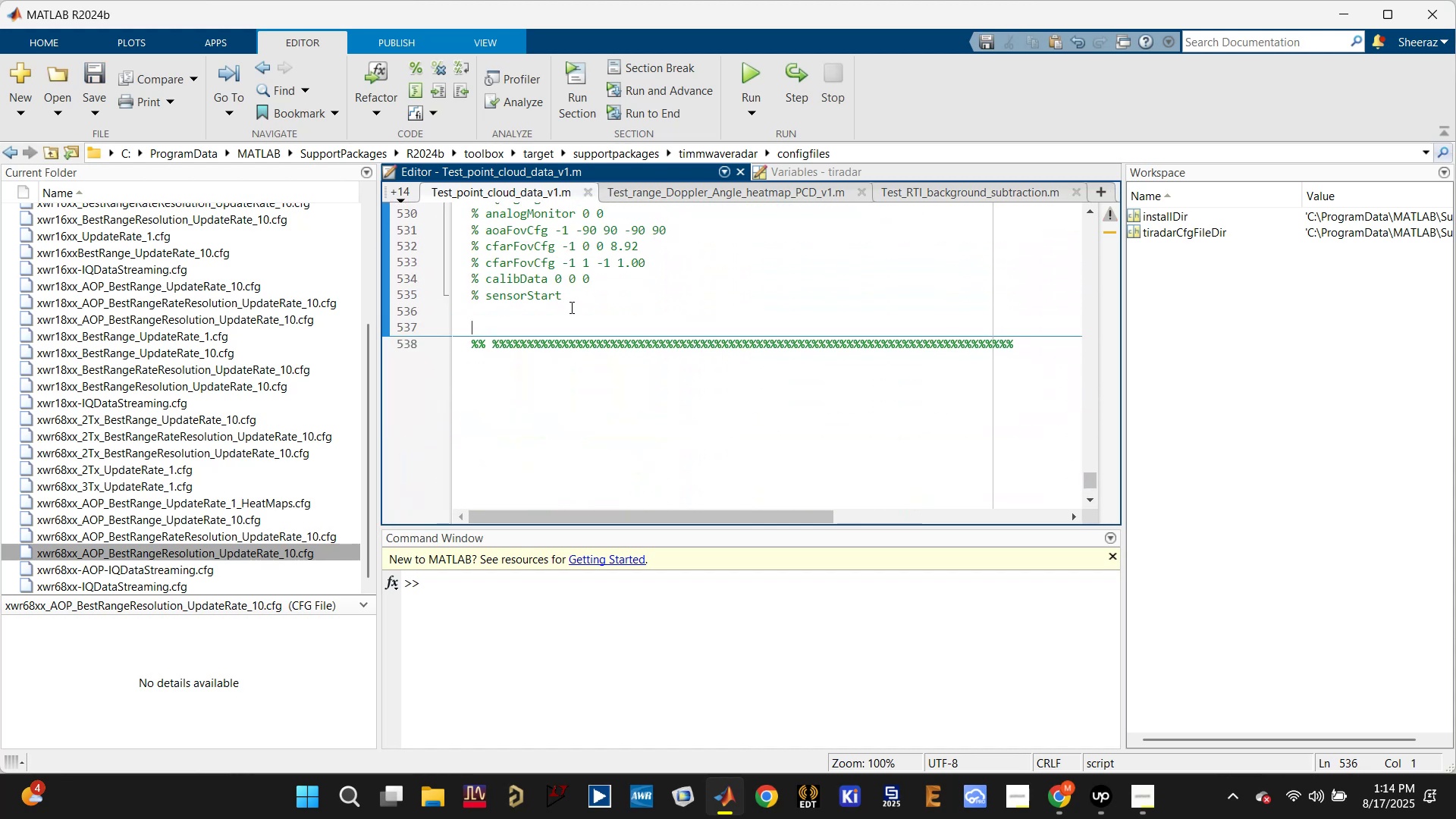 
key(Shift+Enter)
 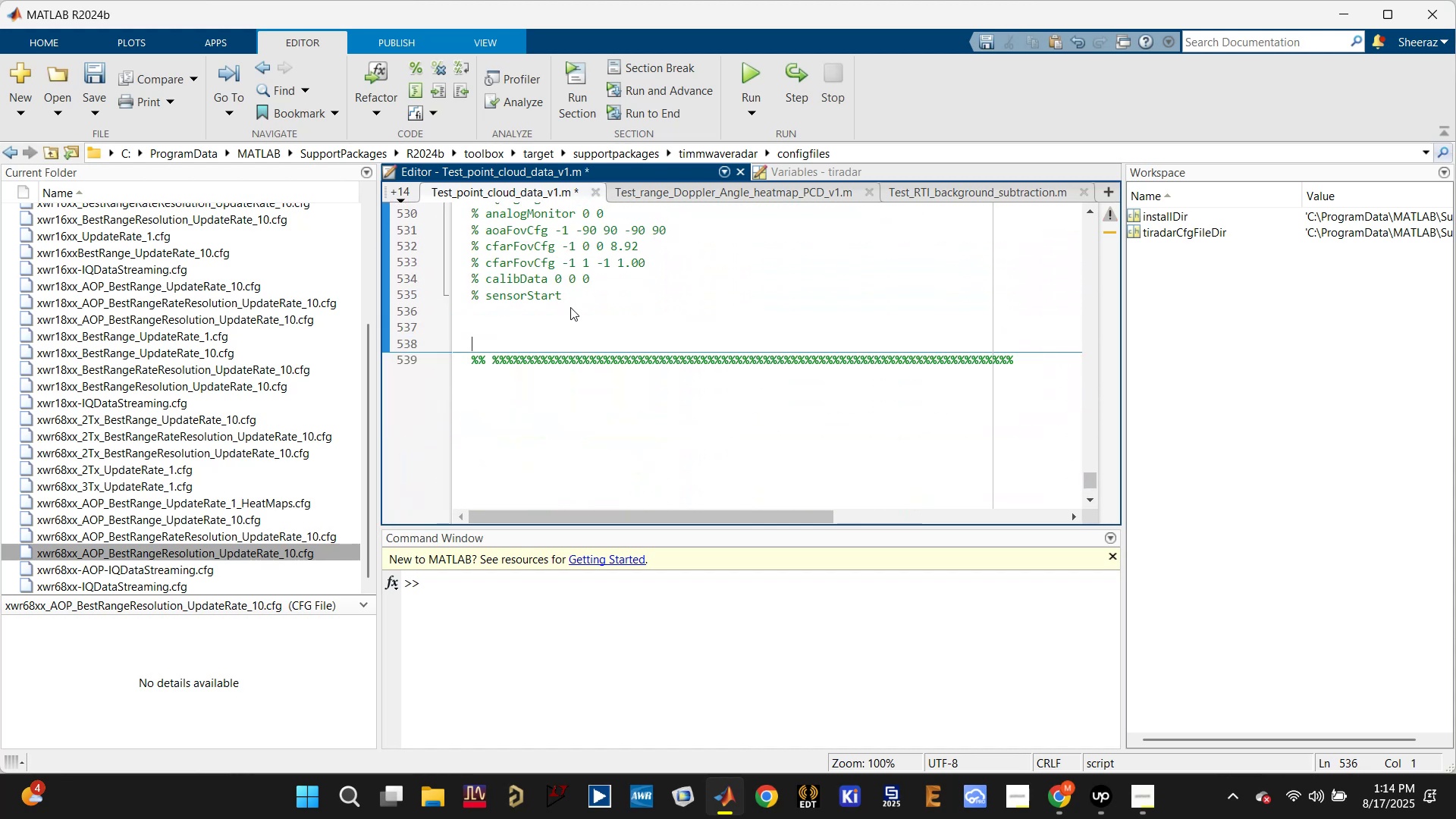 
type(%%)
 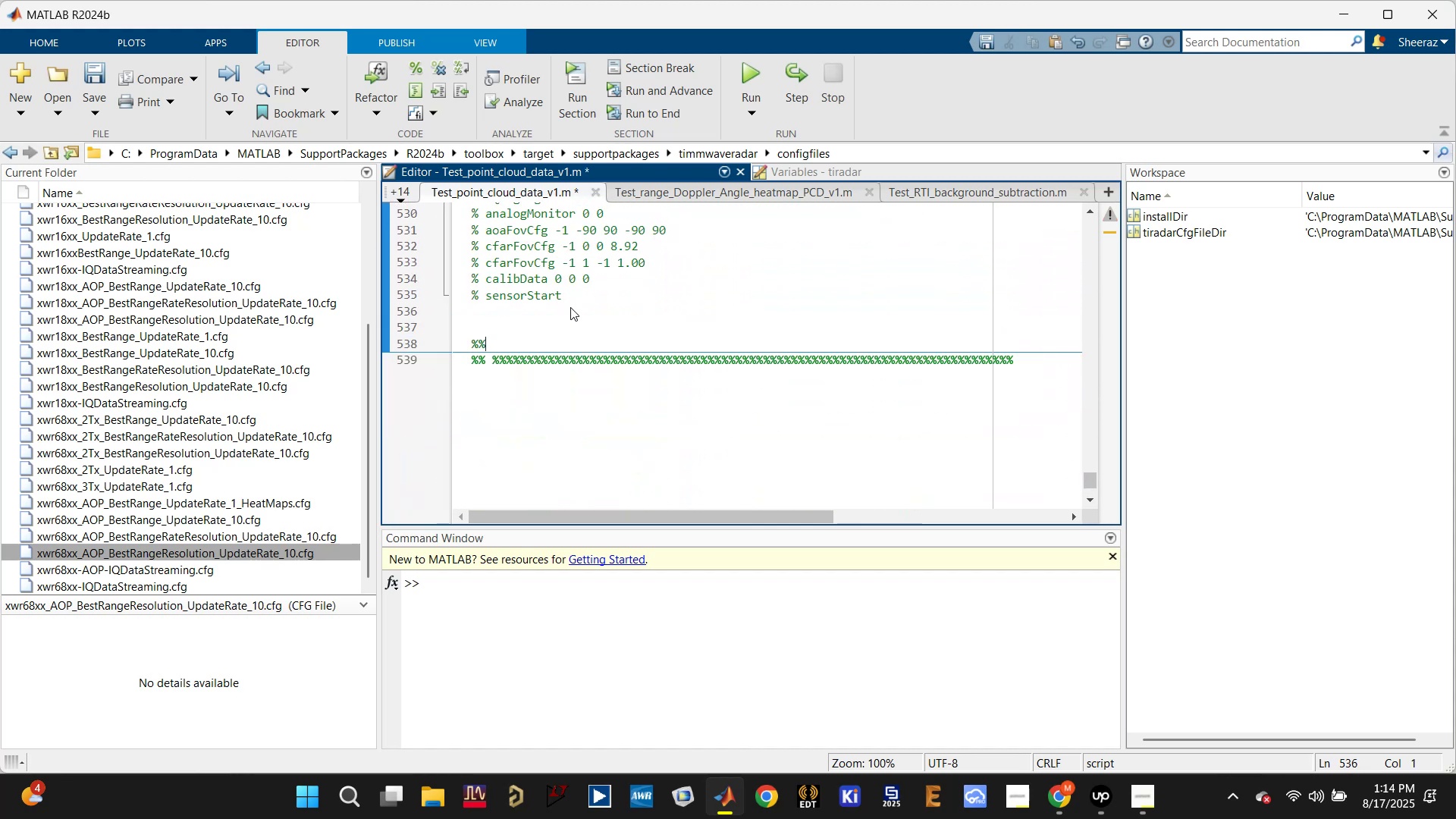 
key(Enter)
 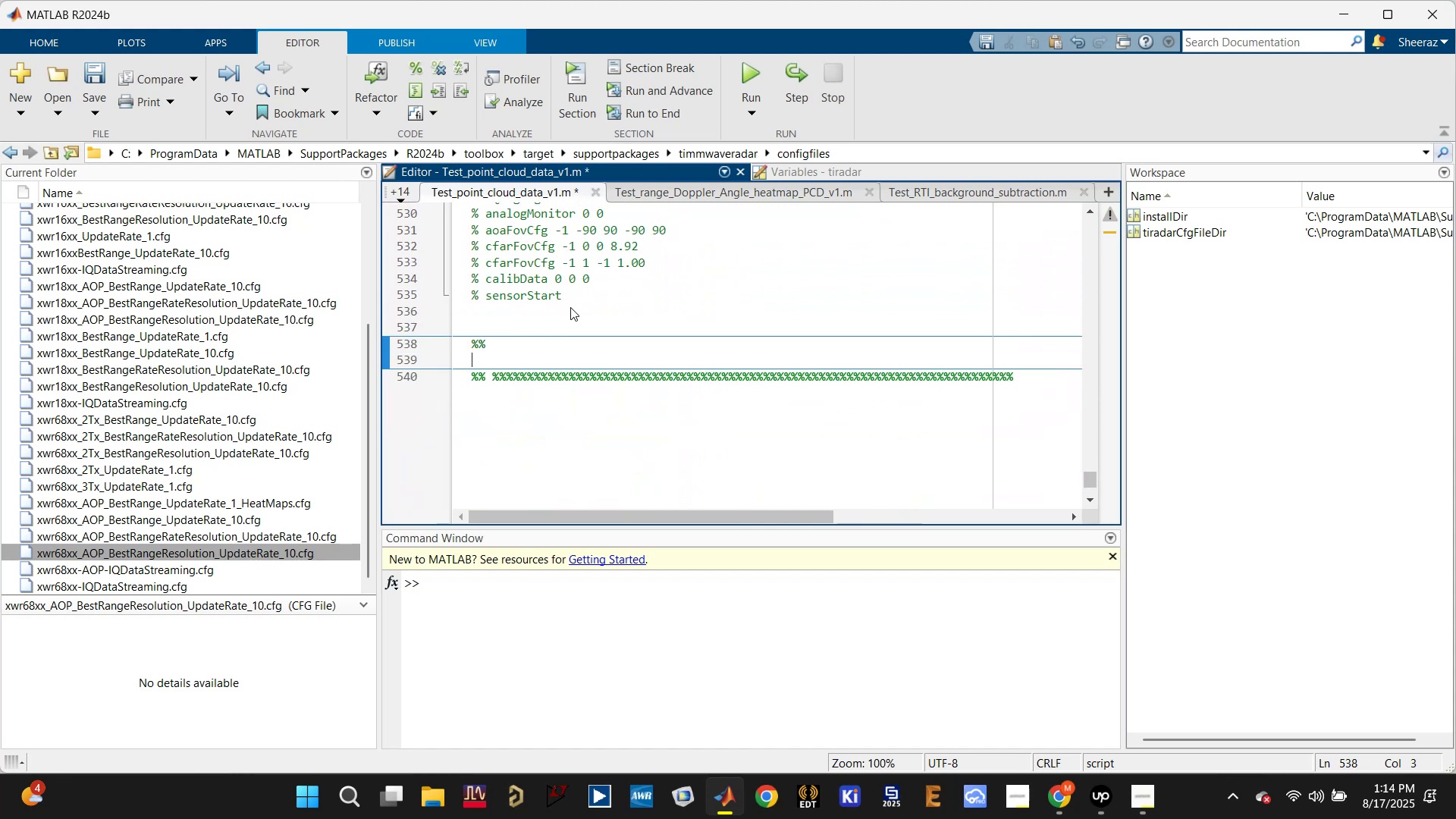 
key(Enter)
 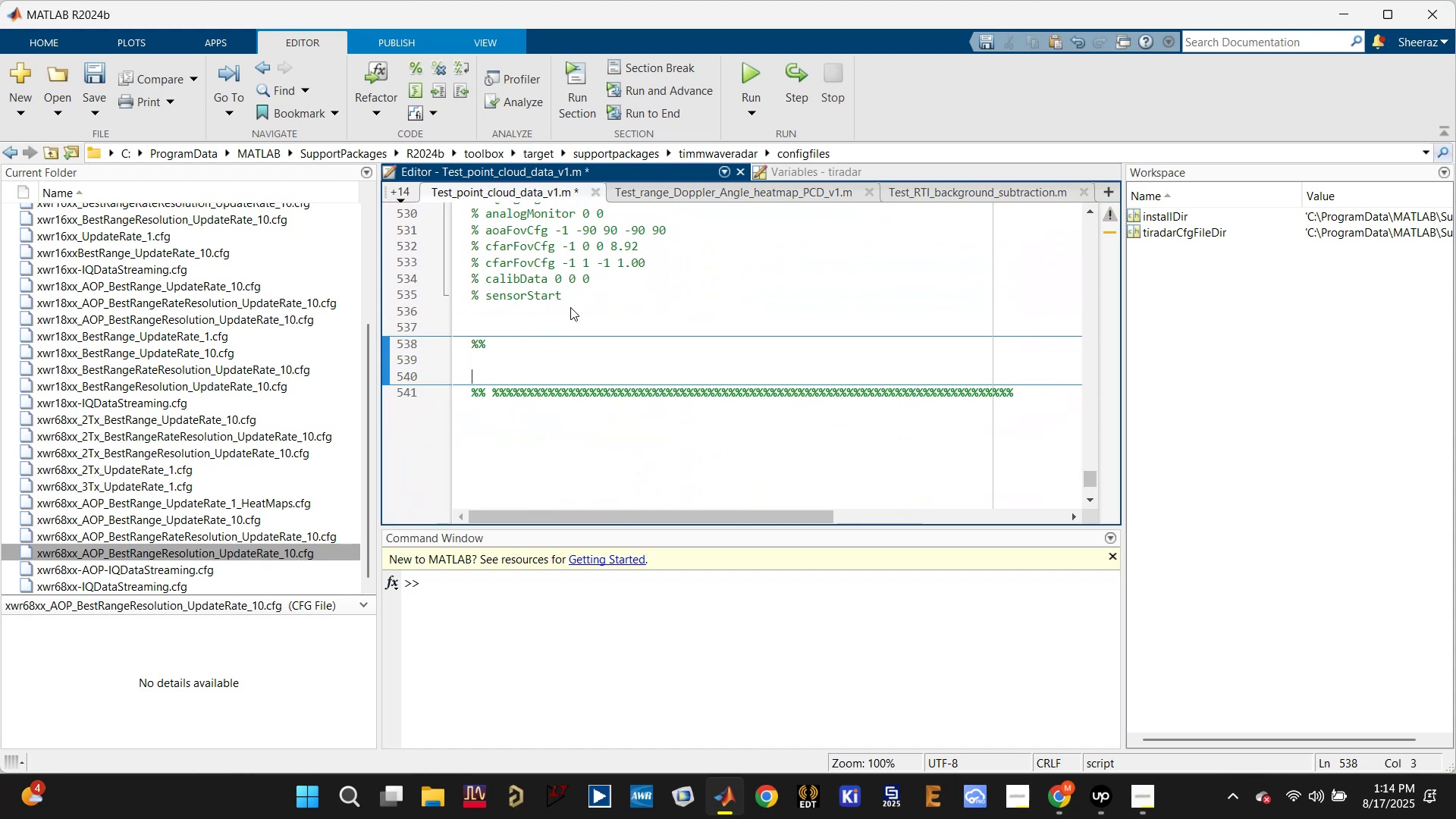 
key(Enter)
 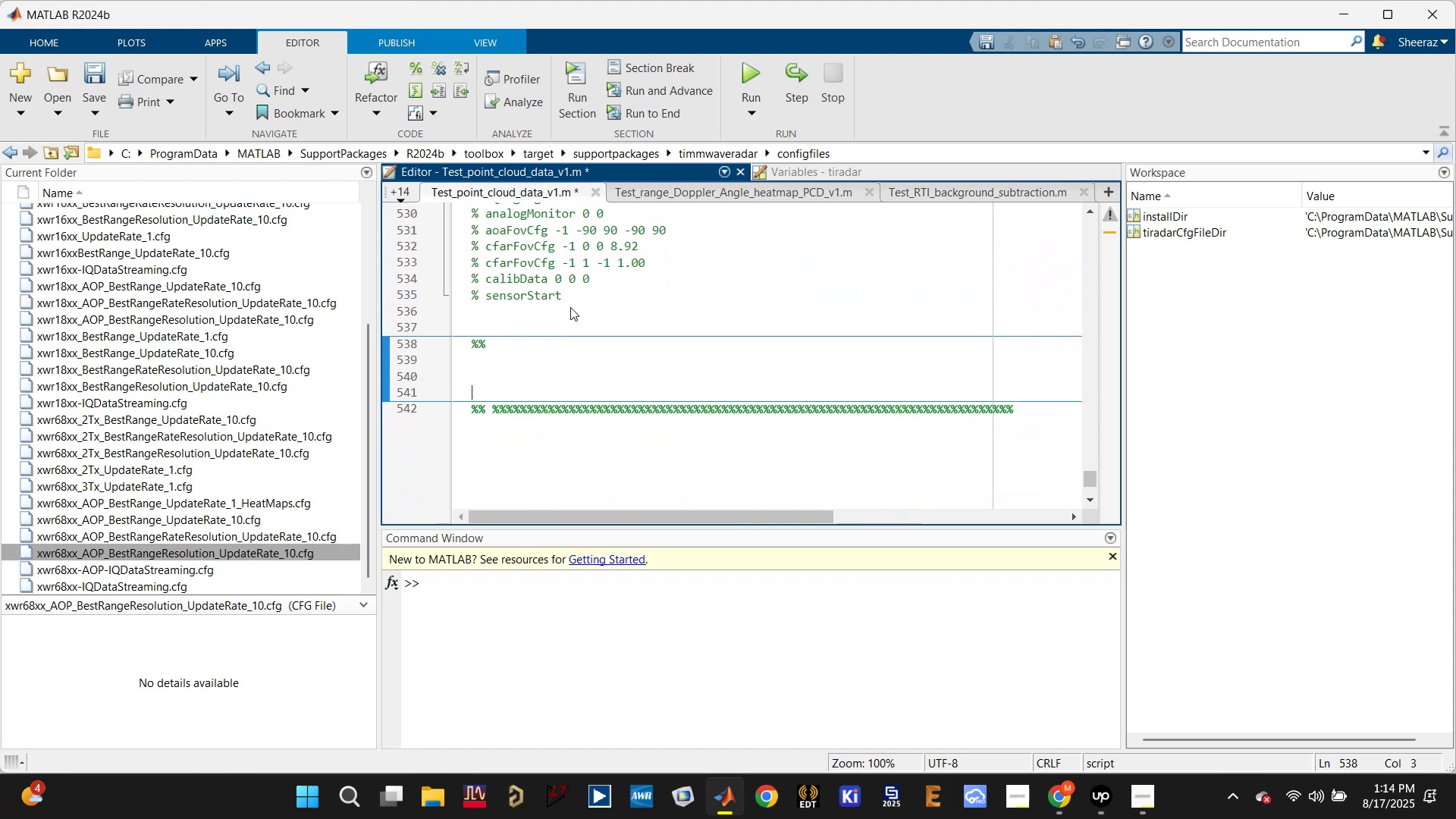 
key(Control+S)
 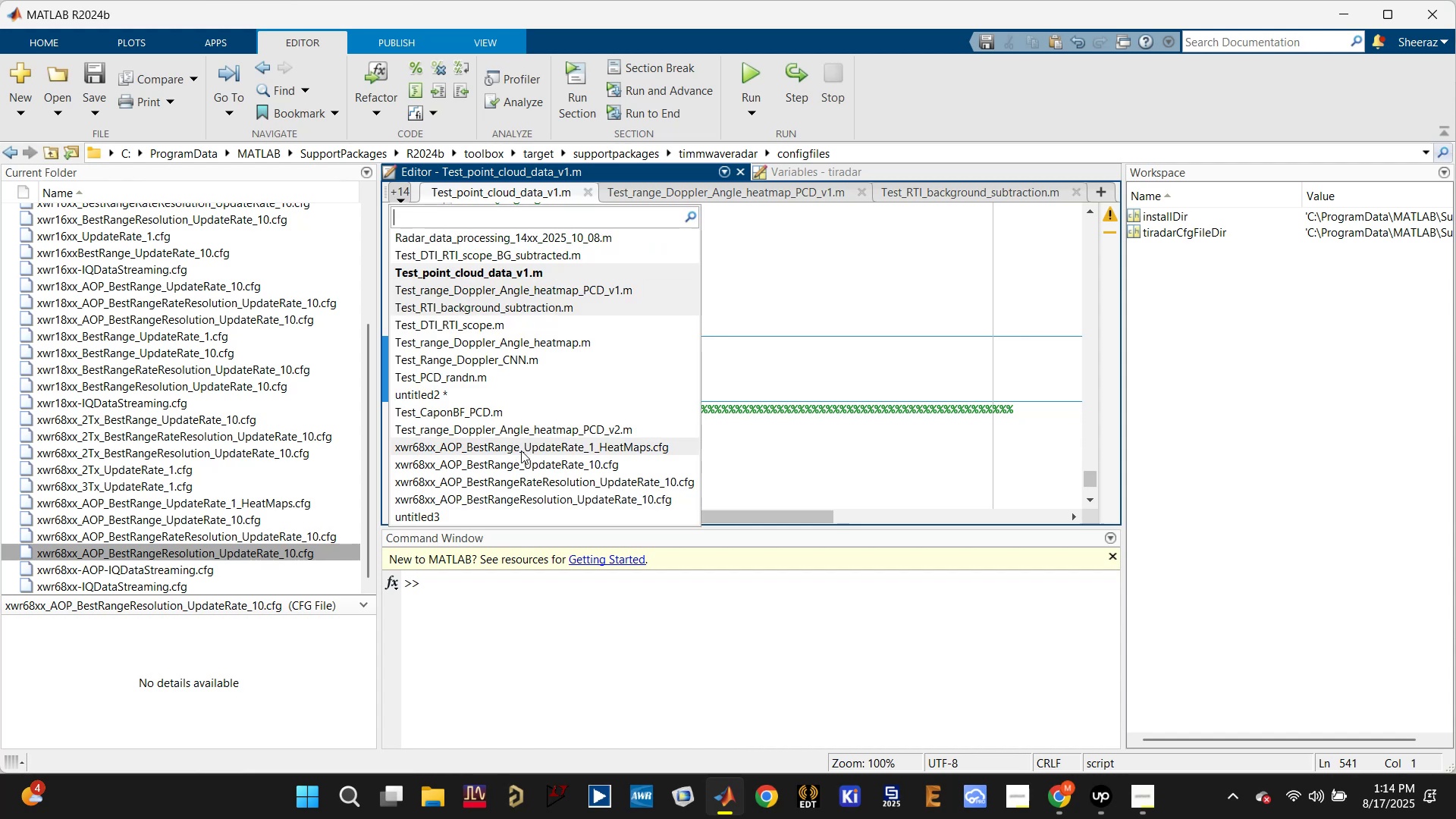 
left_click([531, 497])
 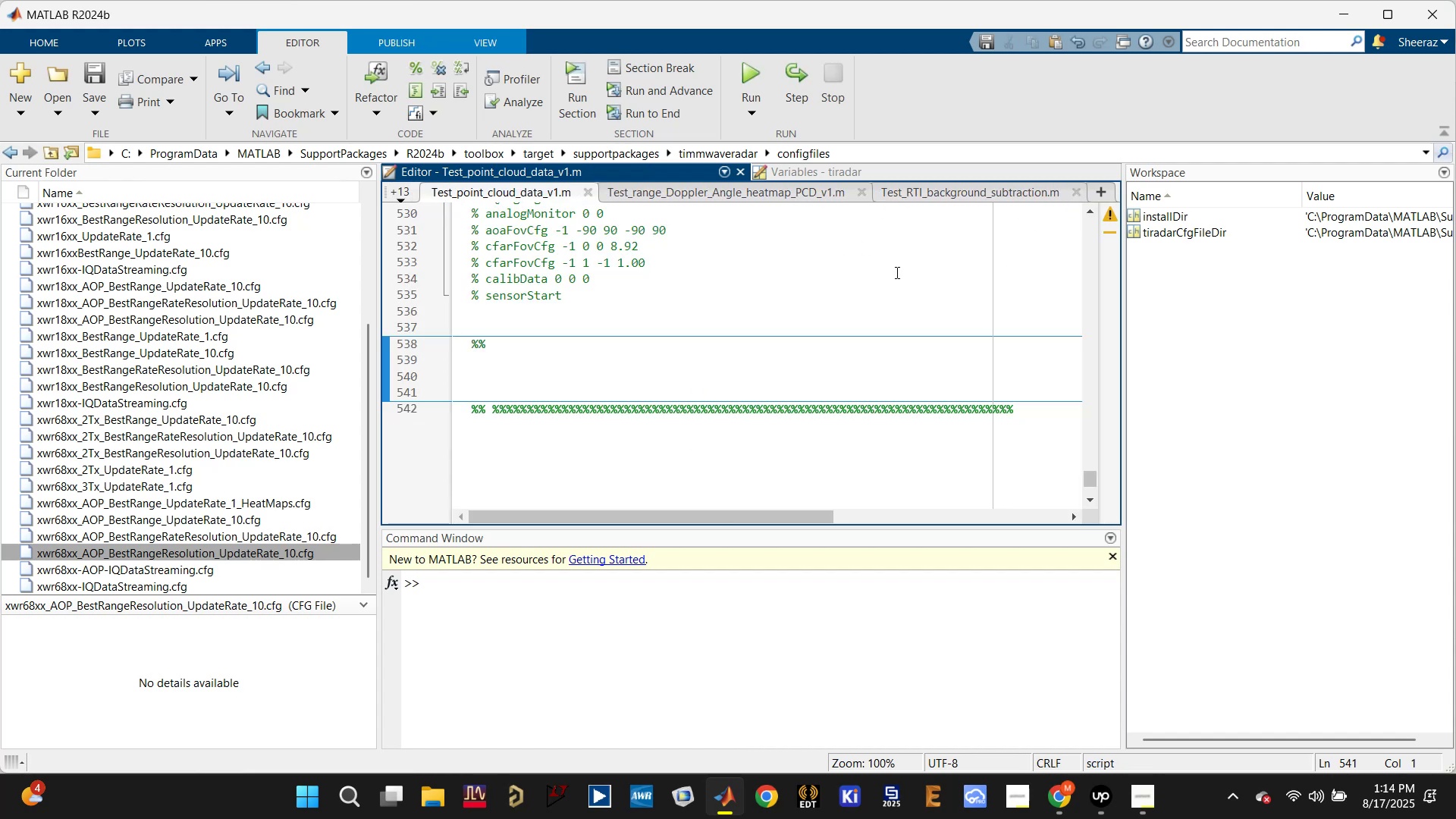 
left_click([398, 191])
 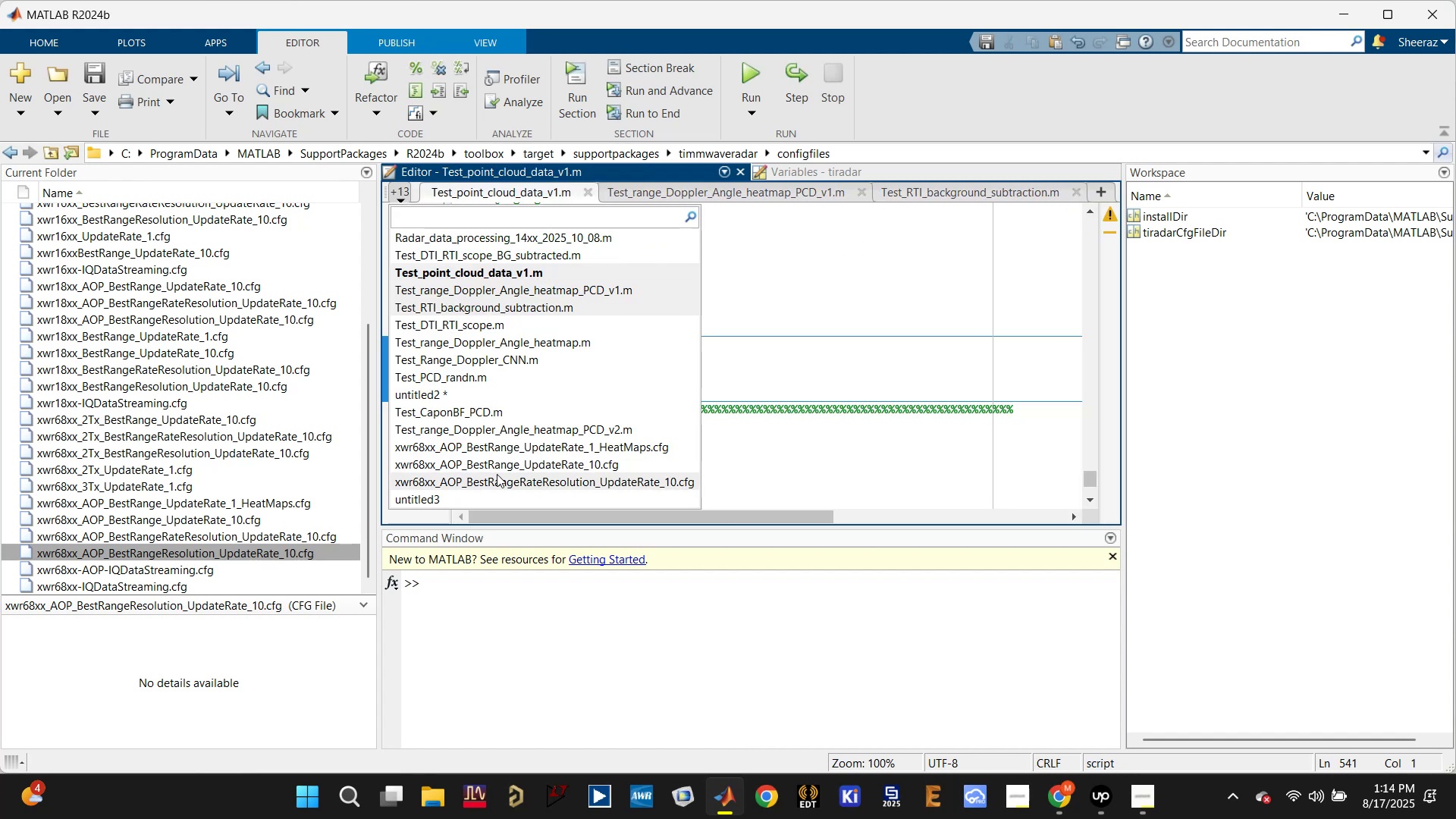 
left_click([497, 478])
 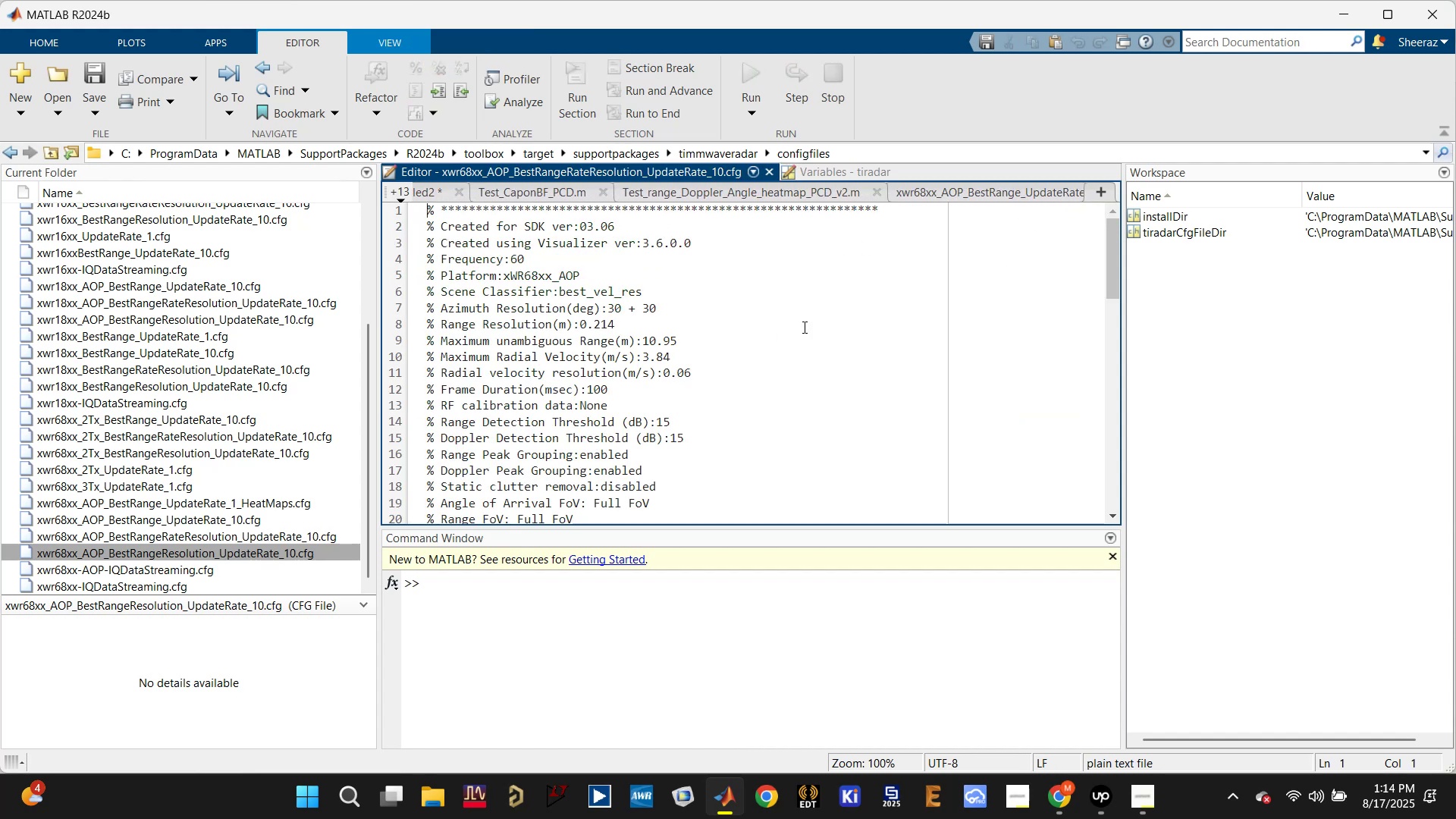 
left_click([822, 332])
 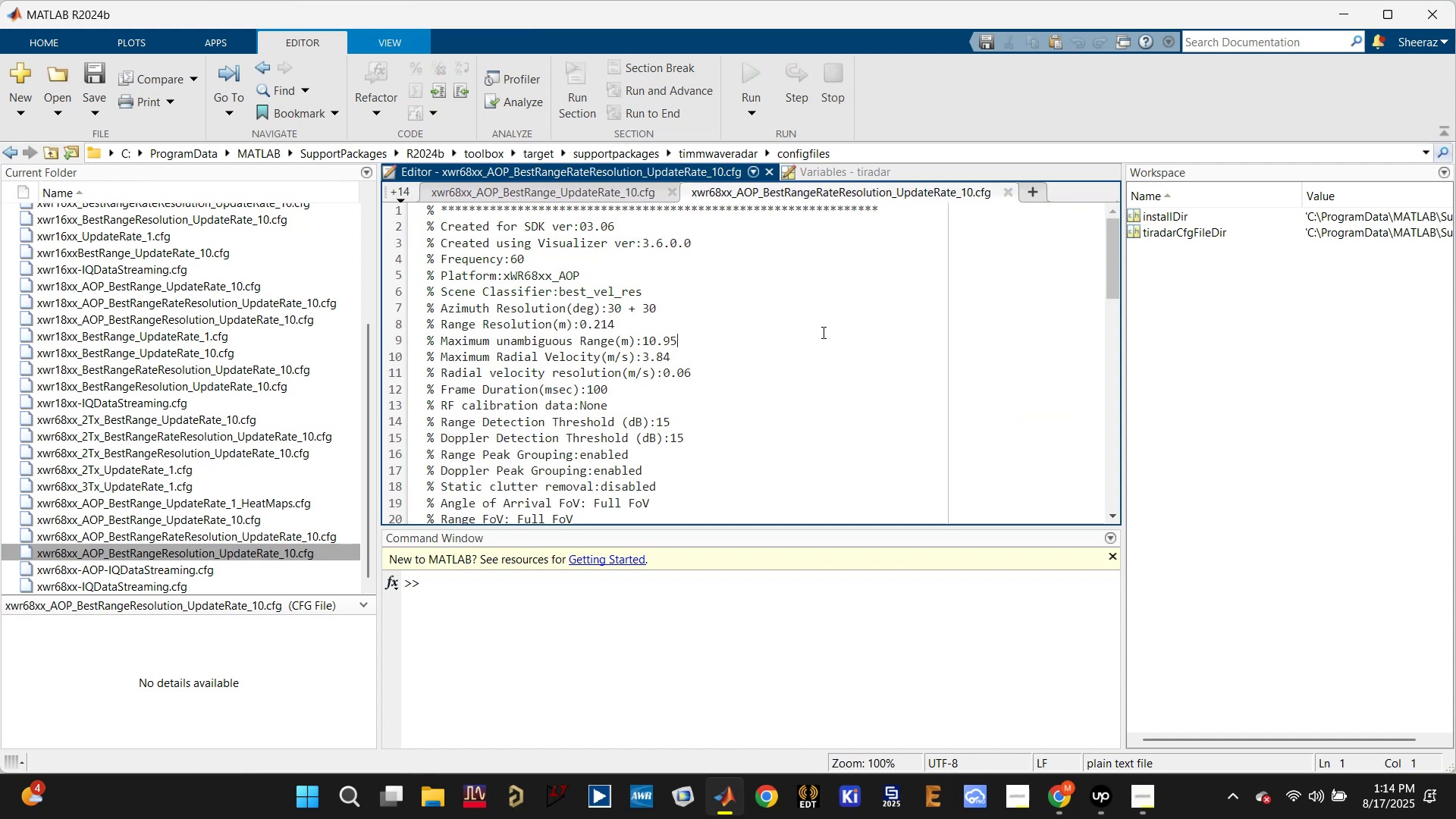 
key(Control+A)
 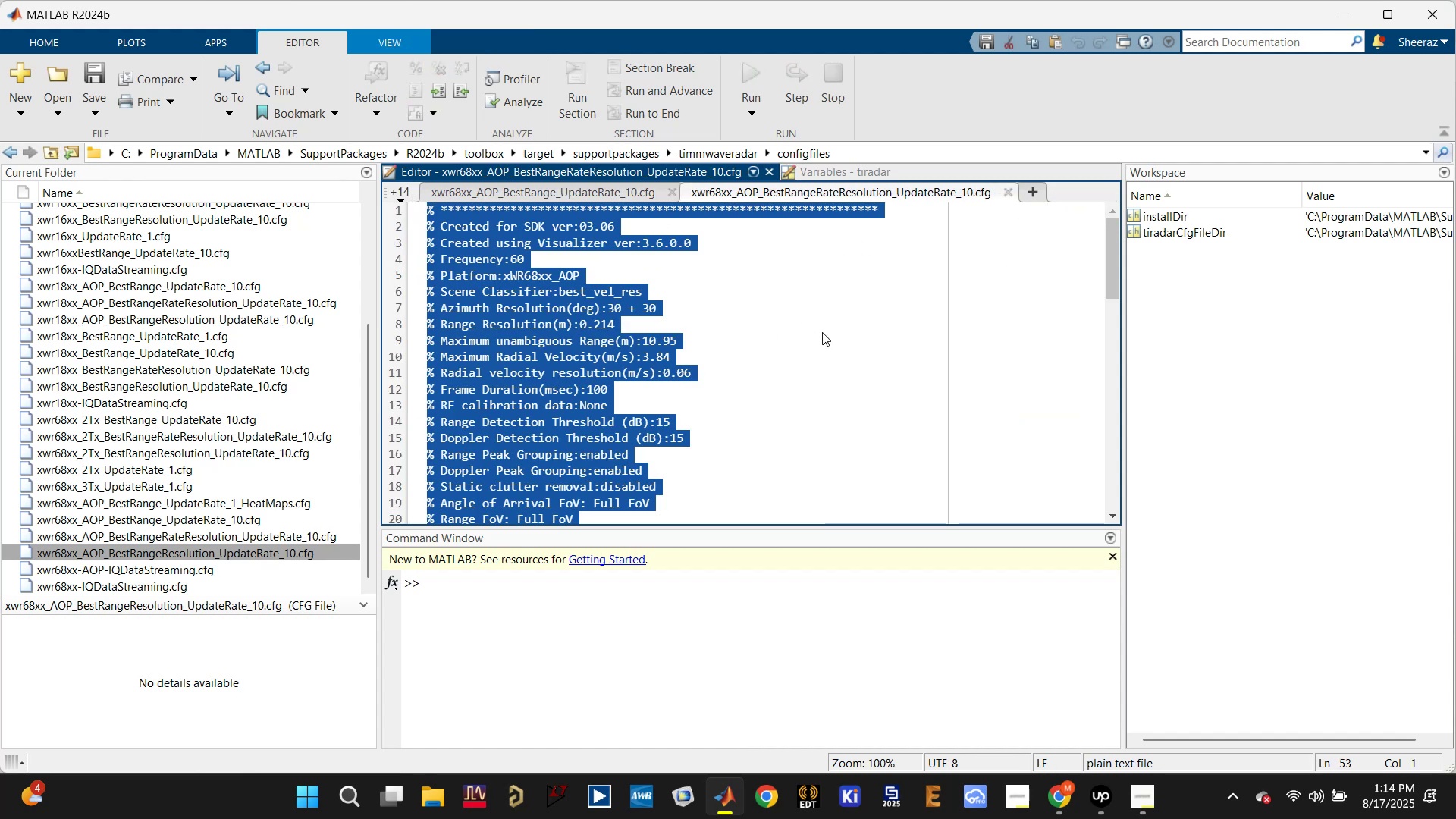 
key(Control+C)
 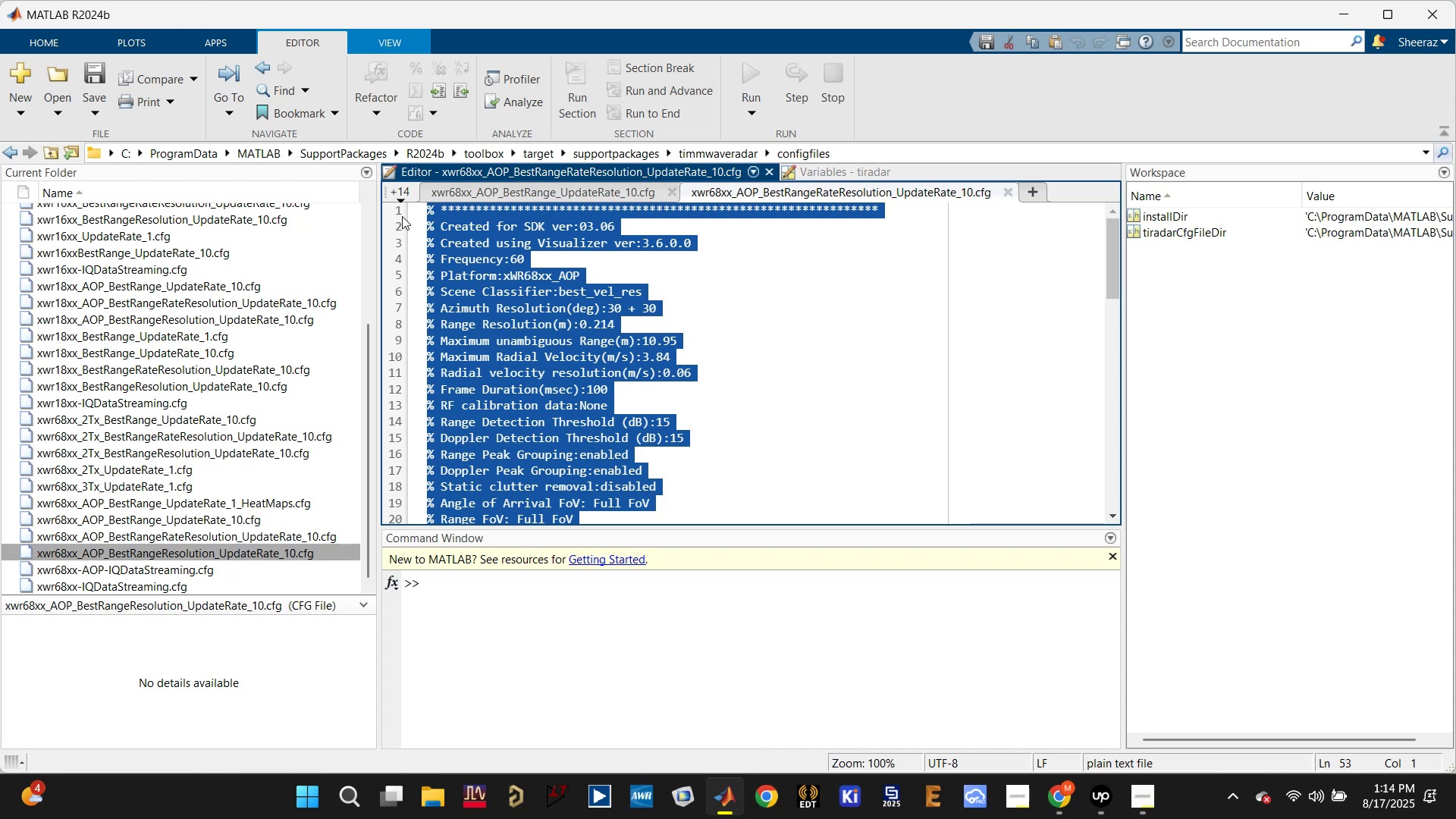 
left_click([398, 195])
 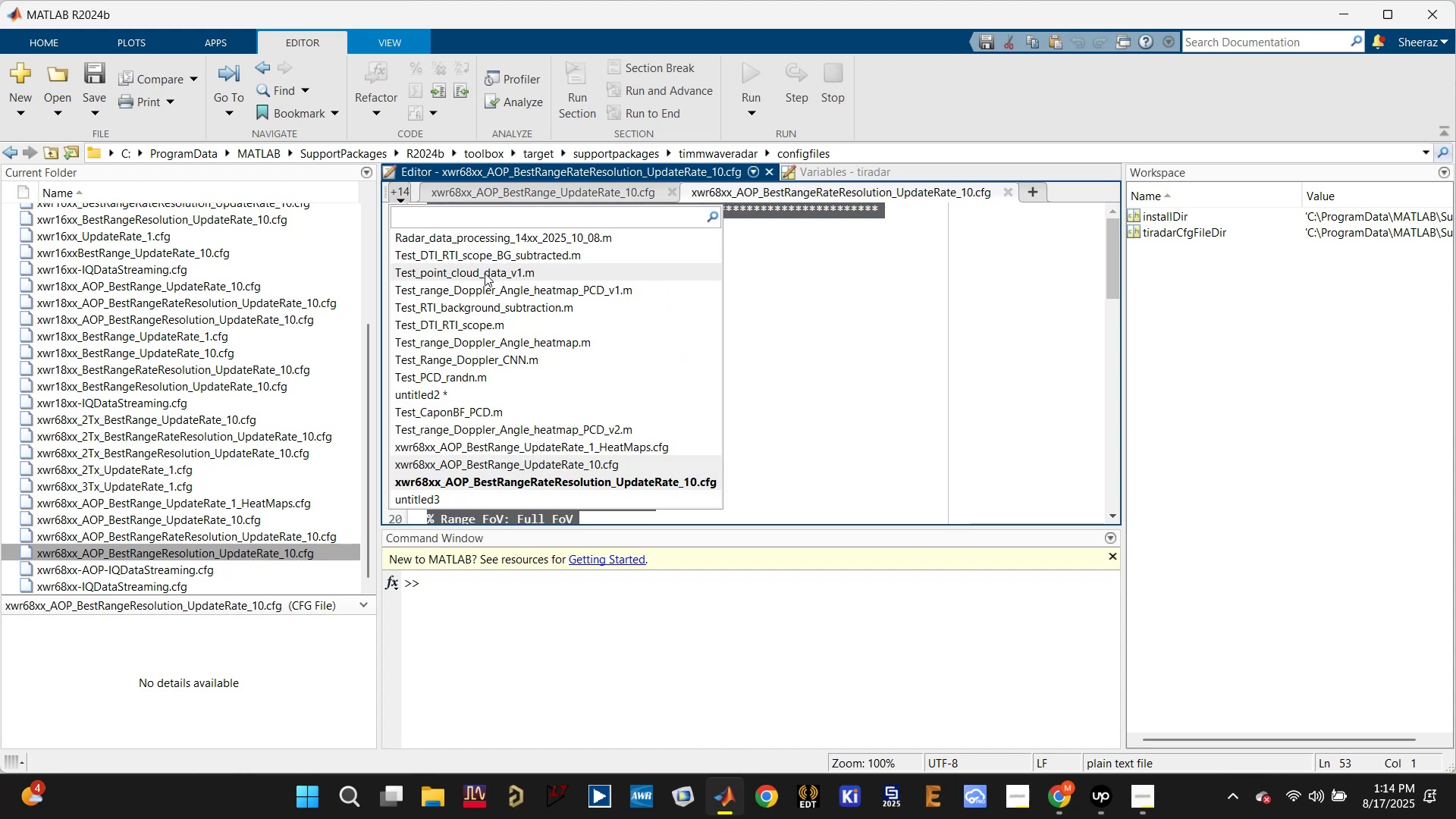 
left_click([485, 273])
 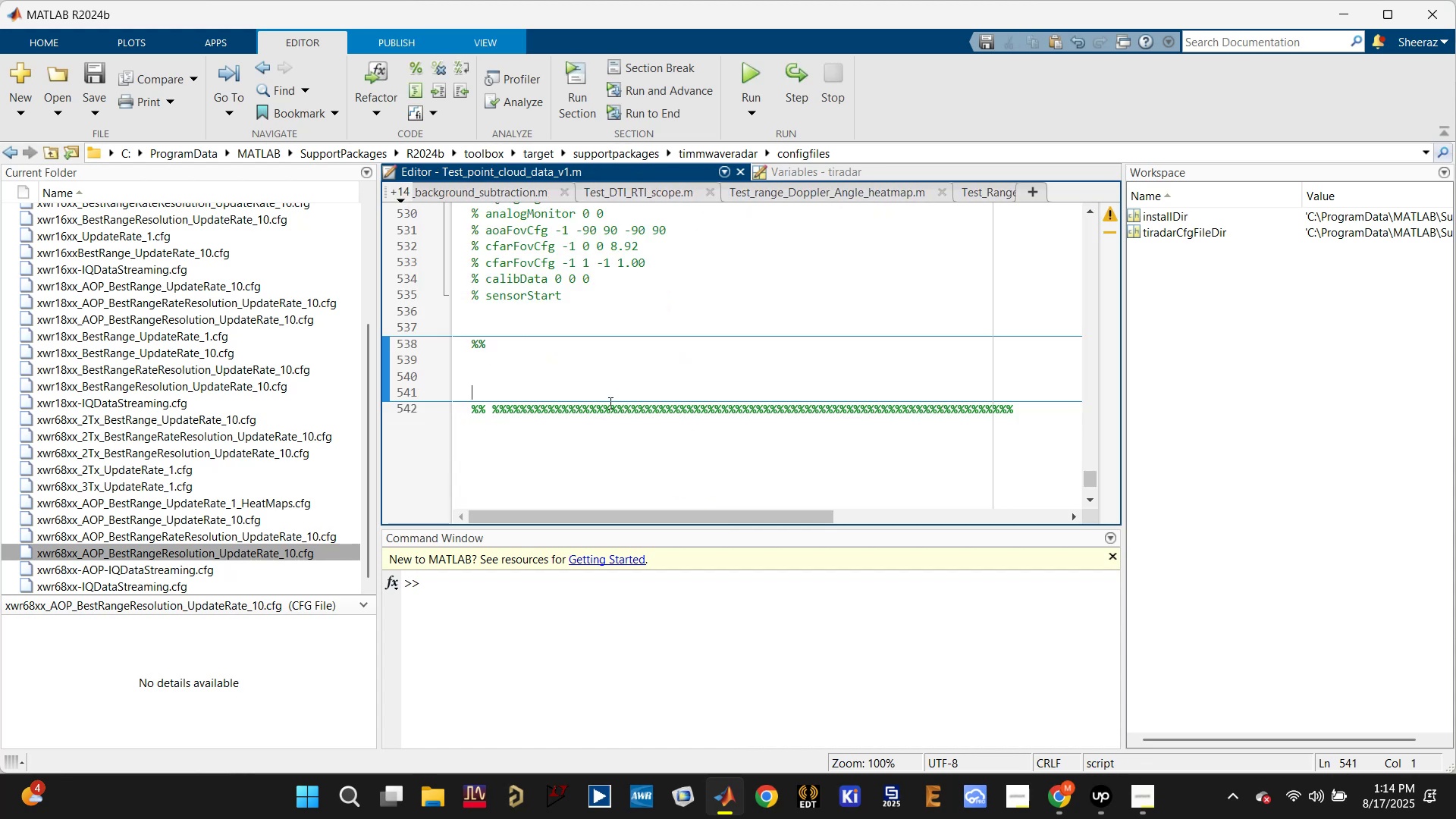 
key(Control+V)
 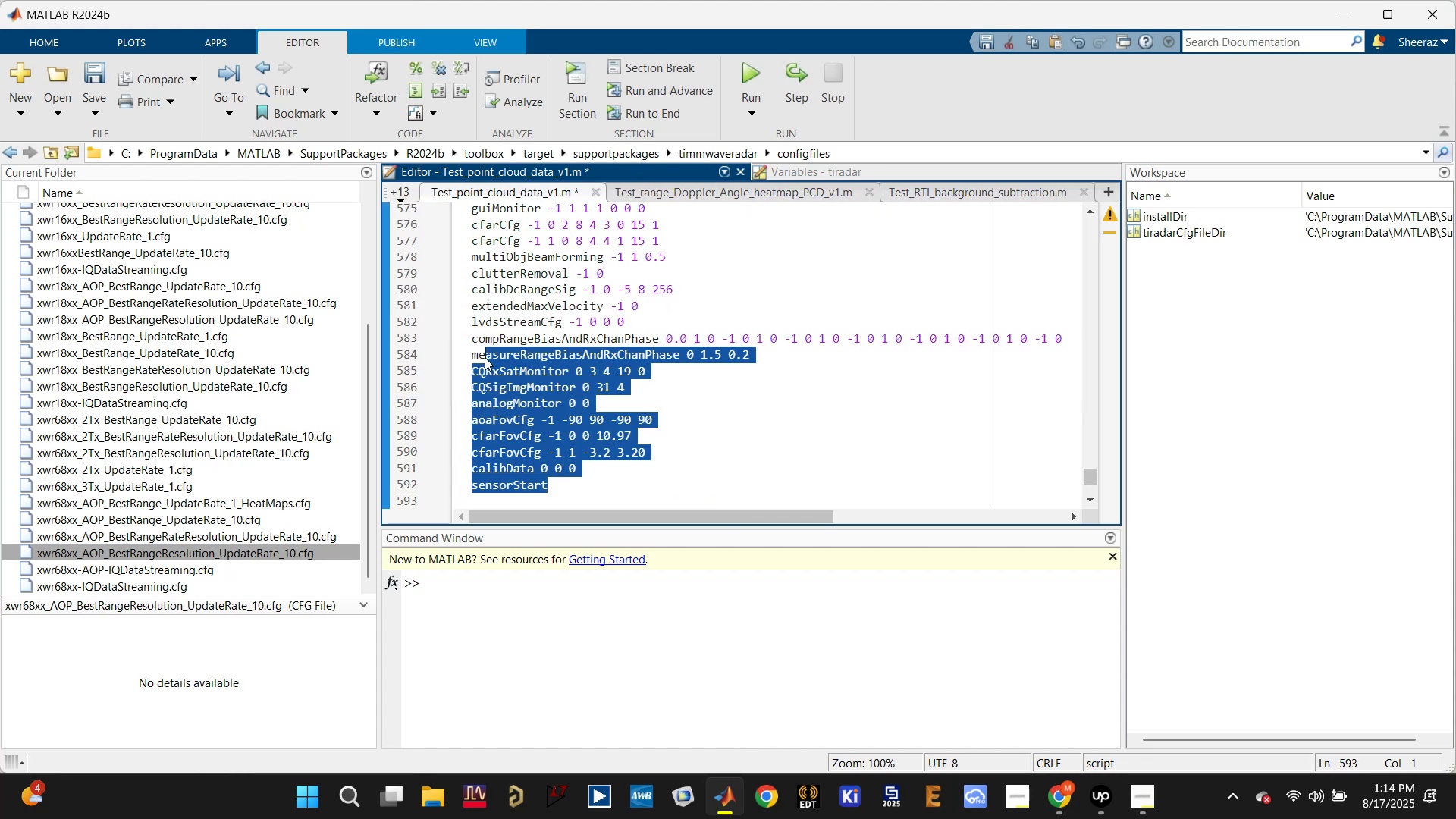 
scroll: coordinate [488, 320], scroll_direction: up, amount: 4.0
 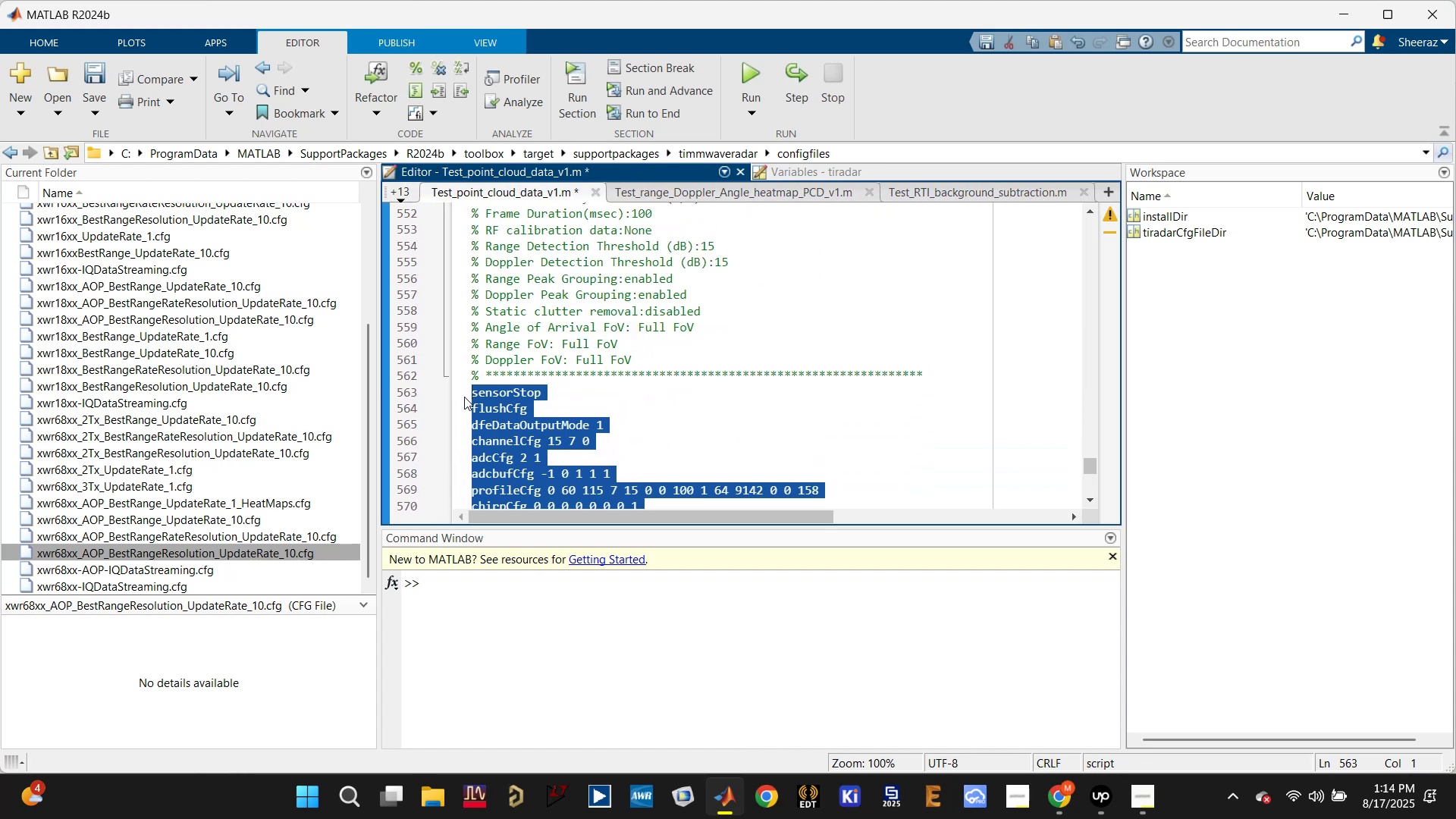 
key(Control+R)
 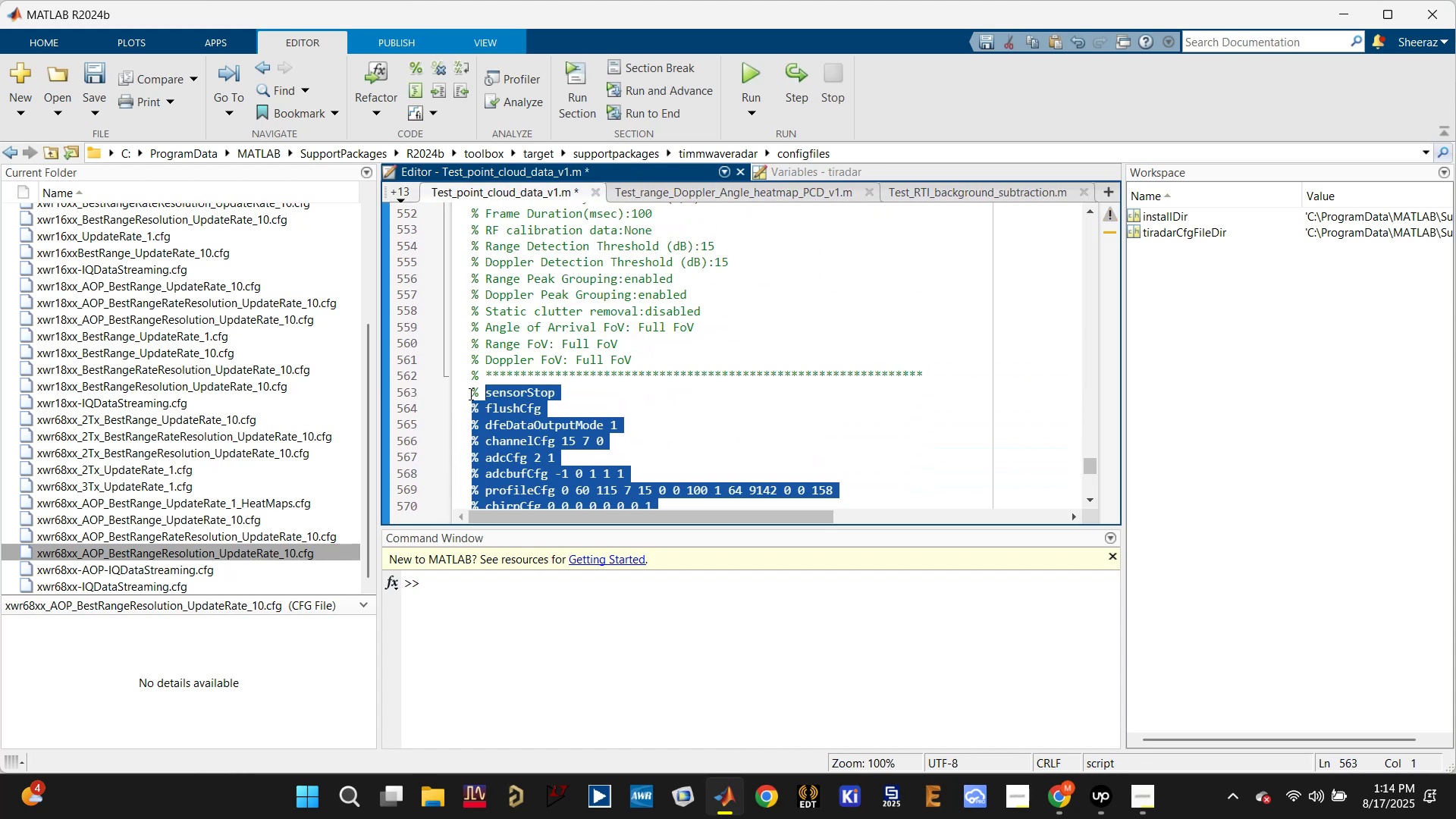 
scroll: coordinate [475, 389], scroll_direction: up, amount: 3.0
 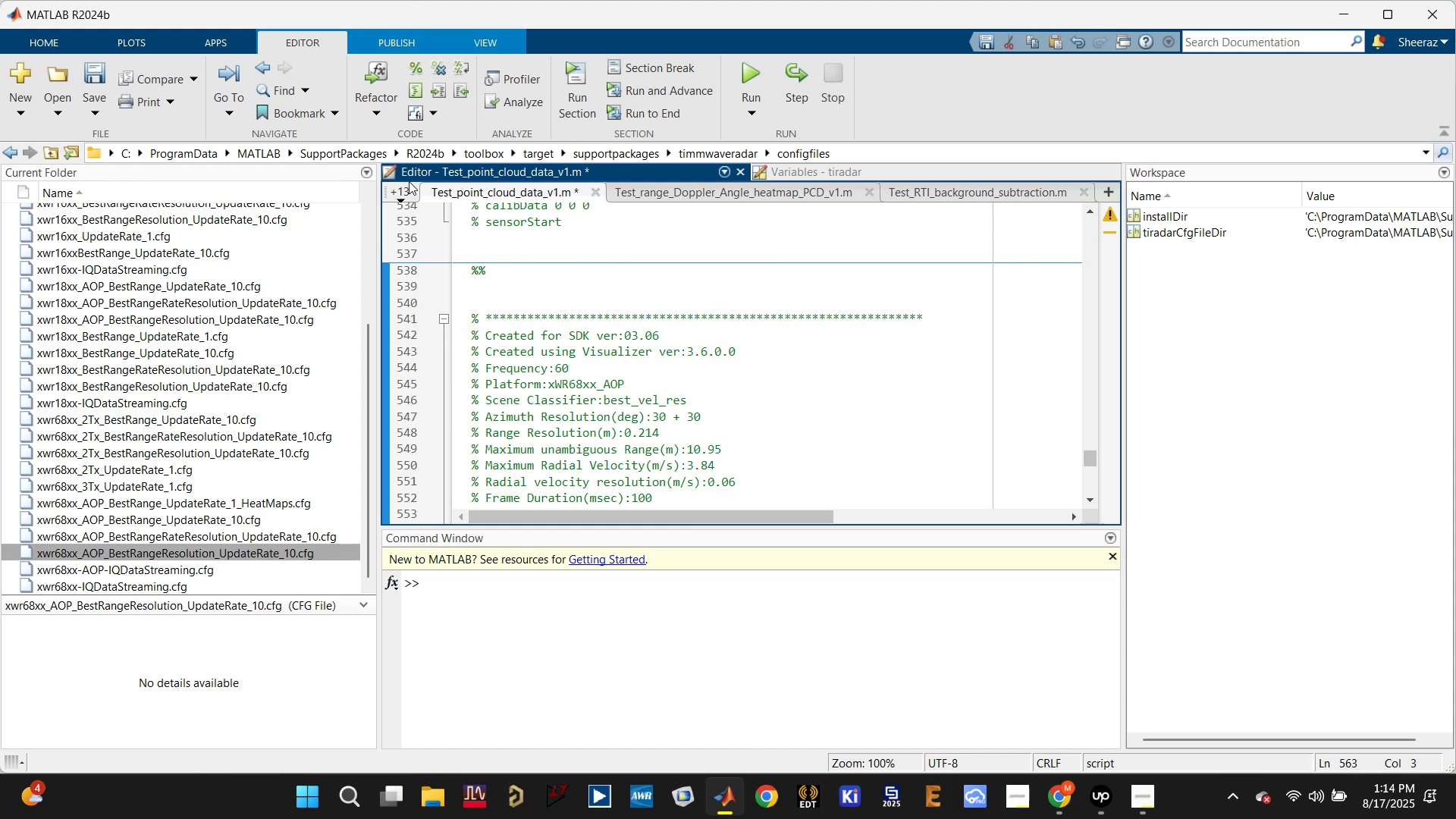 
left_click([403, 191])
 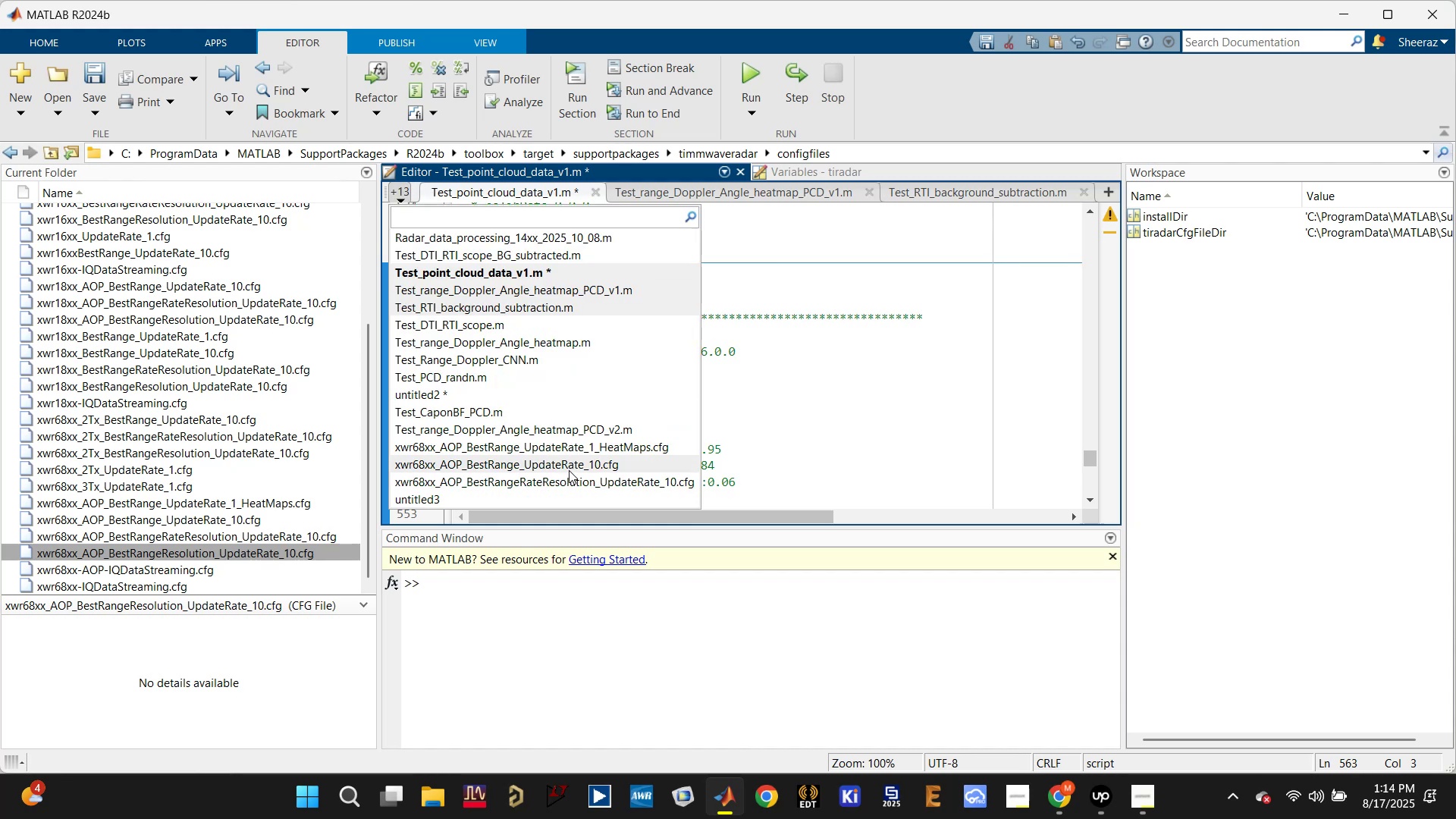 
left_click([568, 484])
 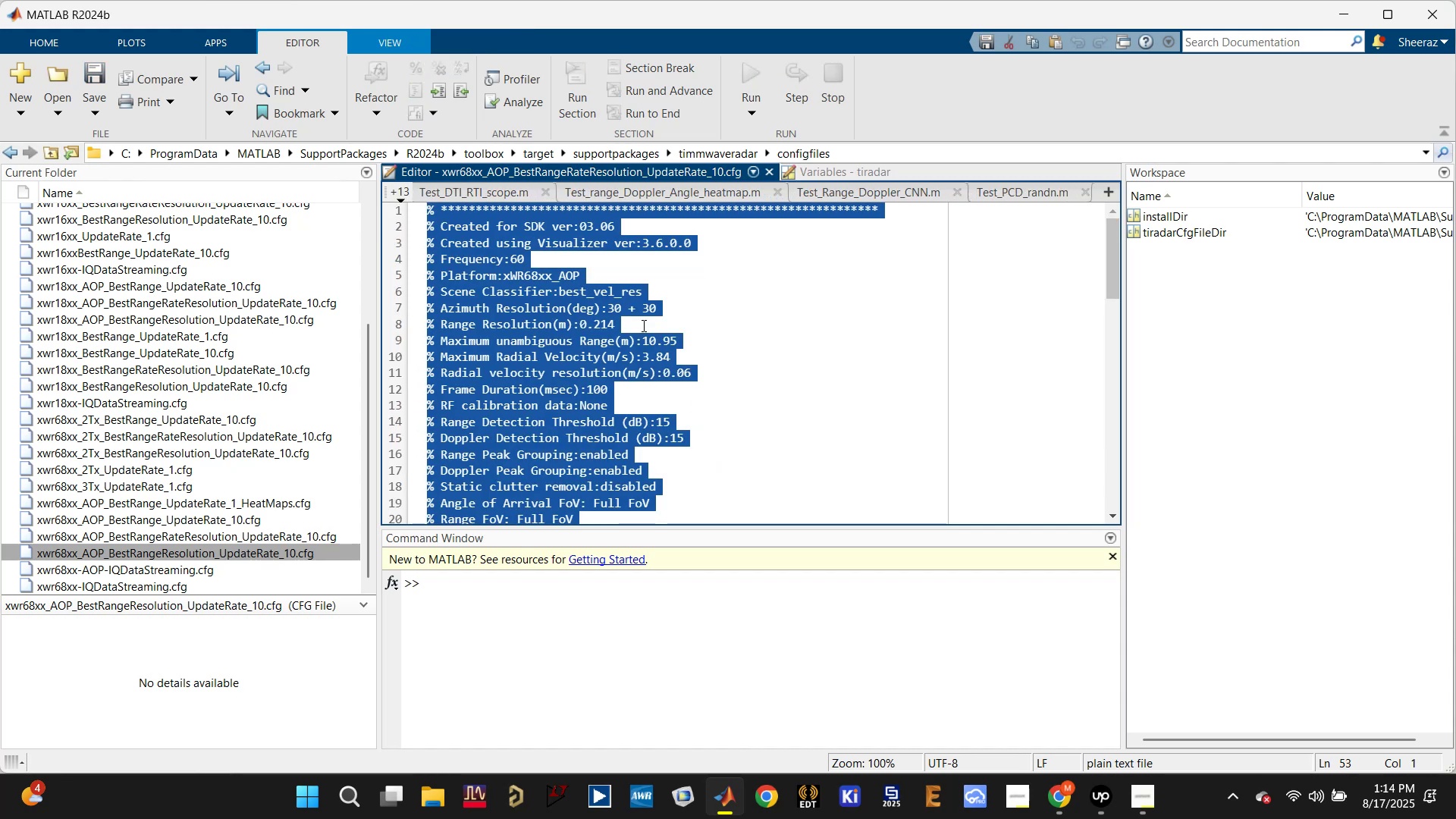 
scroll: coordinate [657, 302], scroll_direction: up, amount: 5.0
 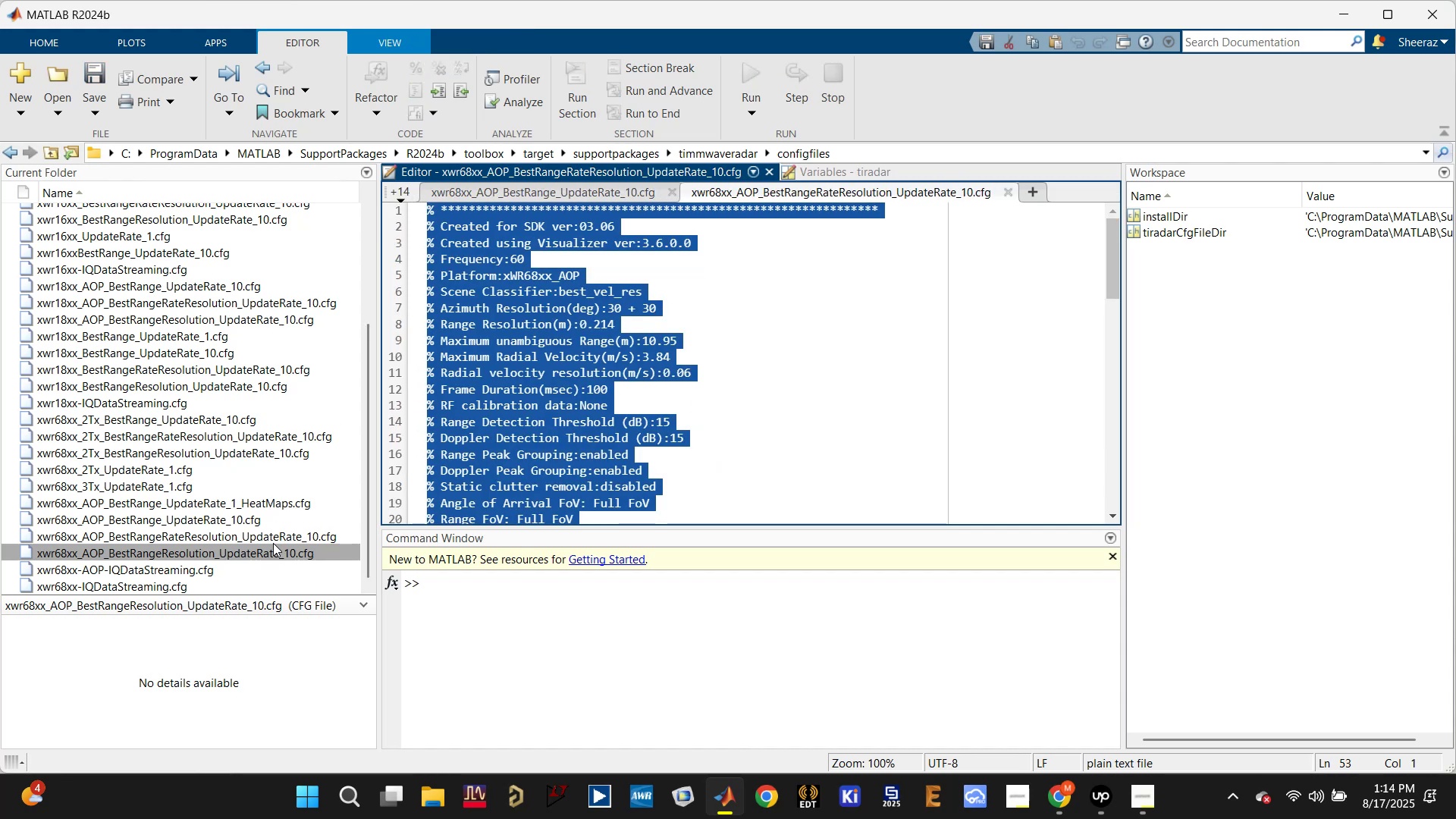 
wait(5.11)
 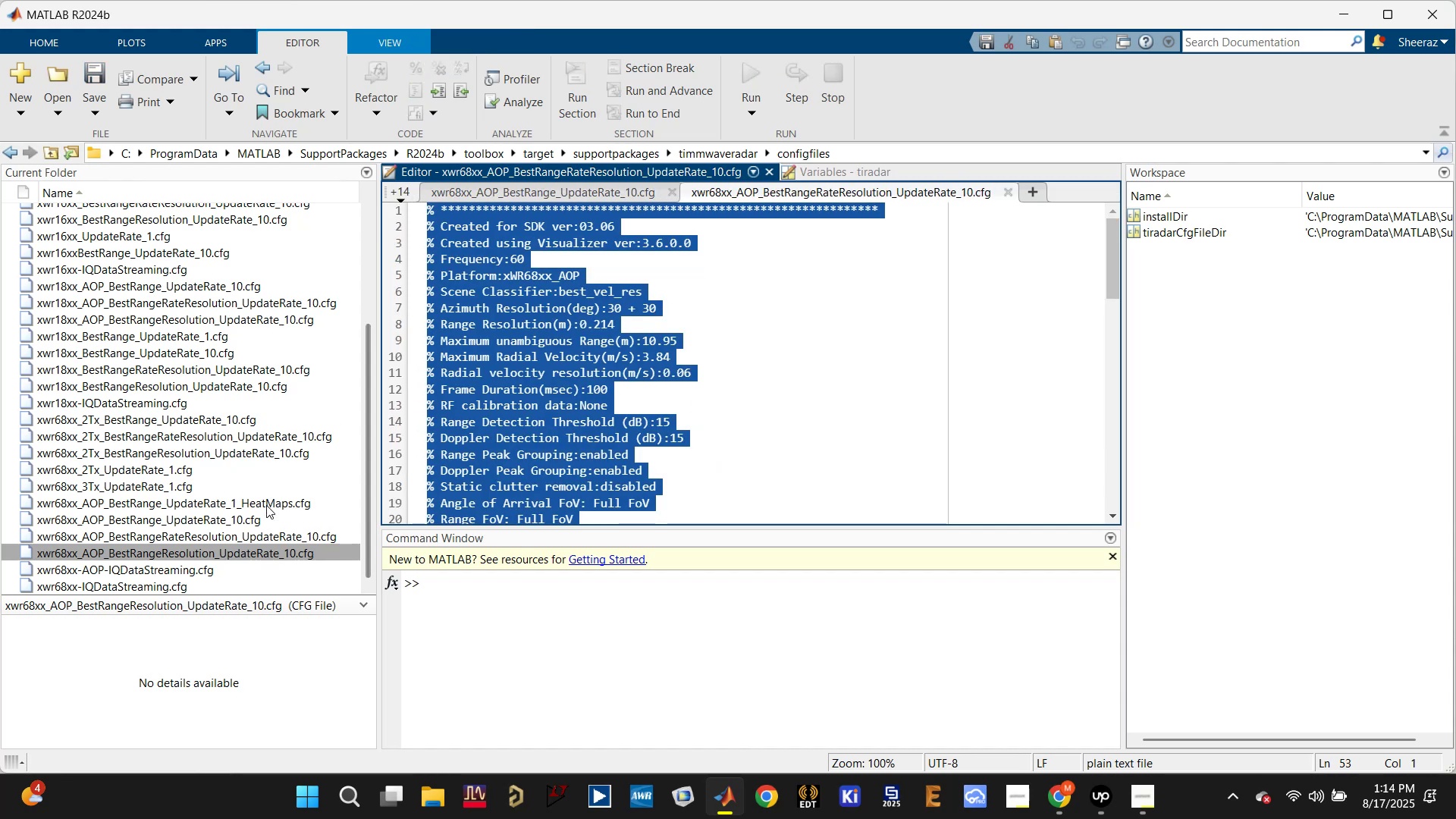 
left_click([272, 538])
 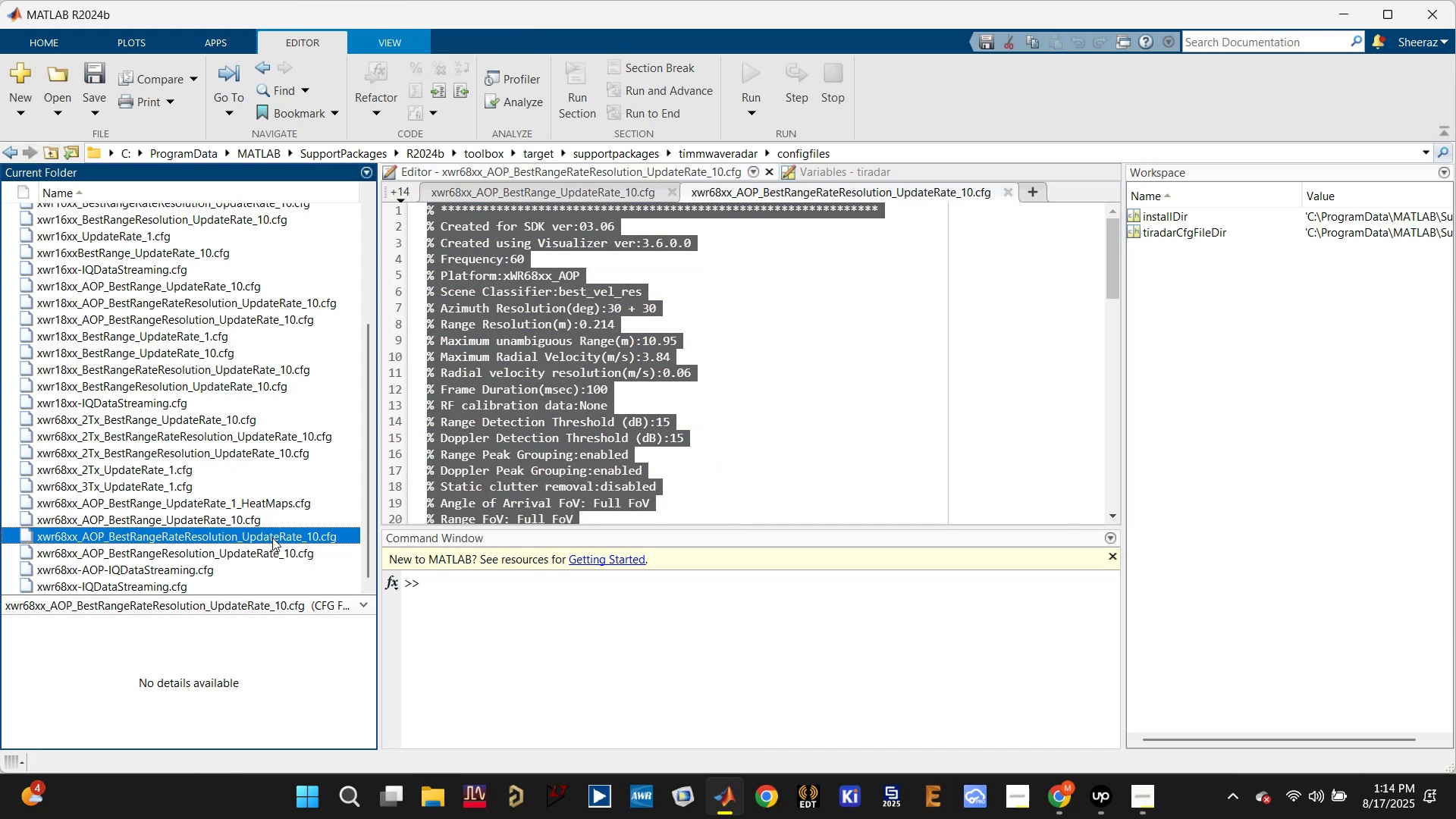 
key(F2)
 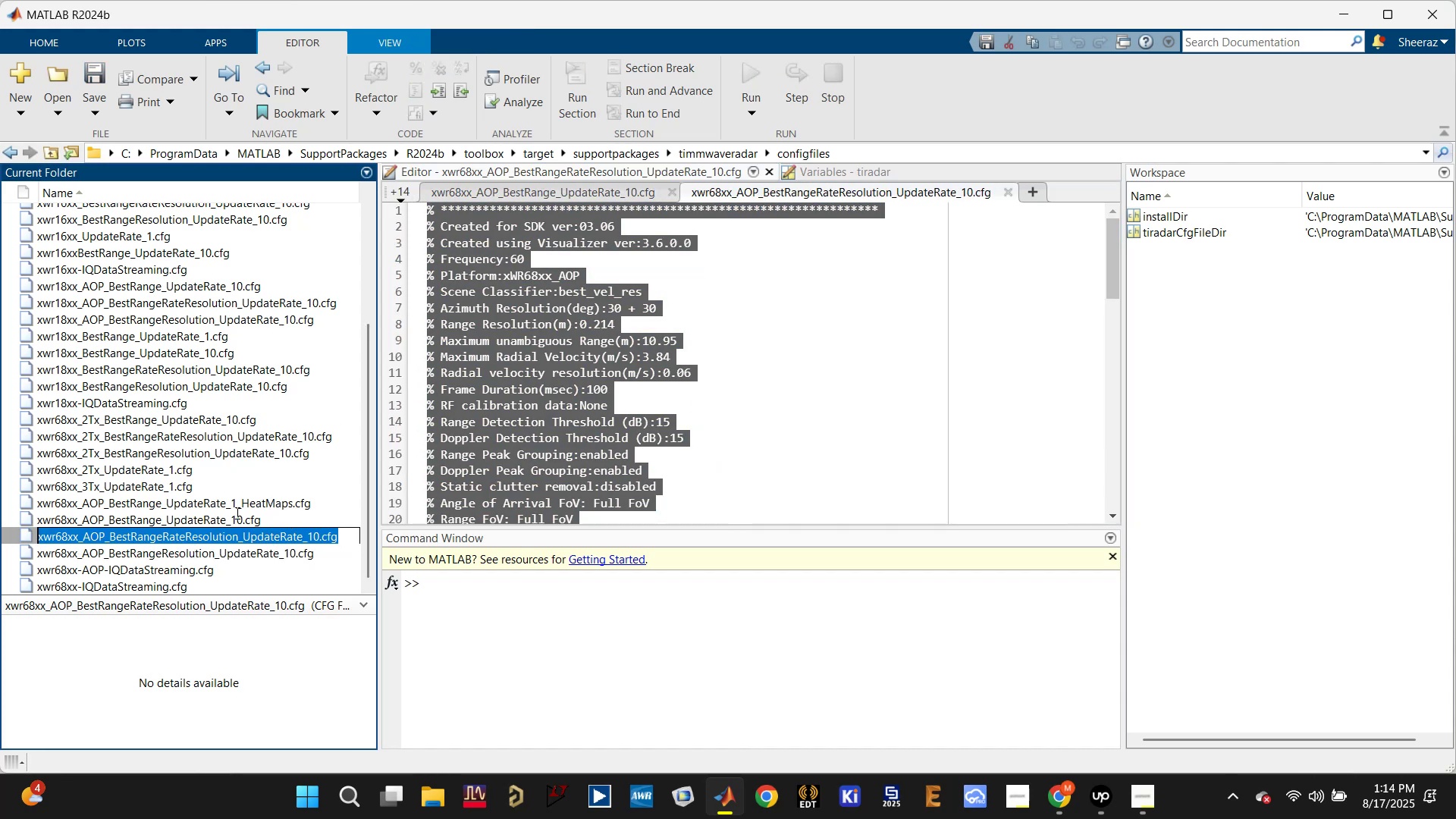 
key(Control+C)
 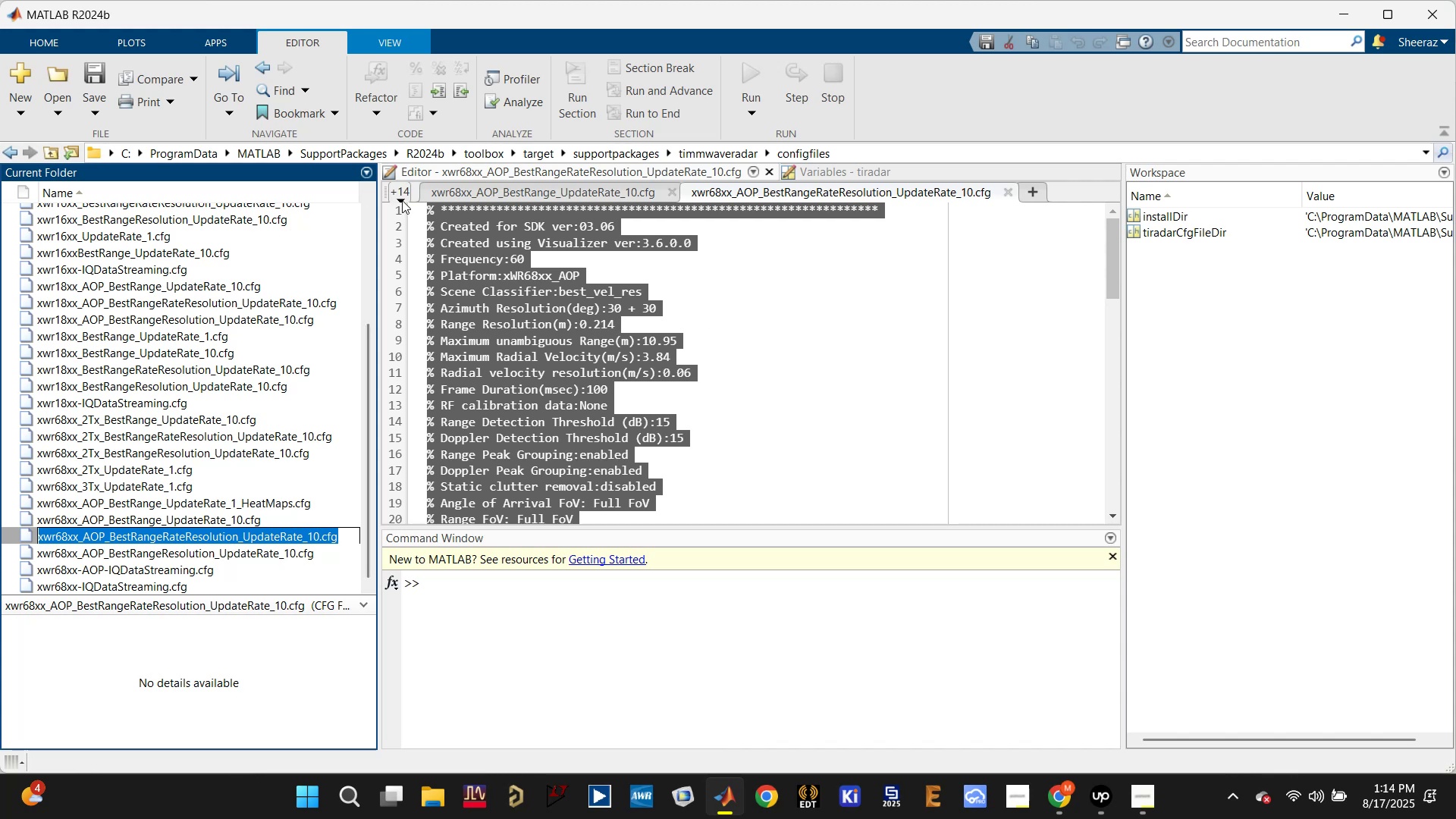 
left_click([399, 191])
 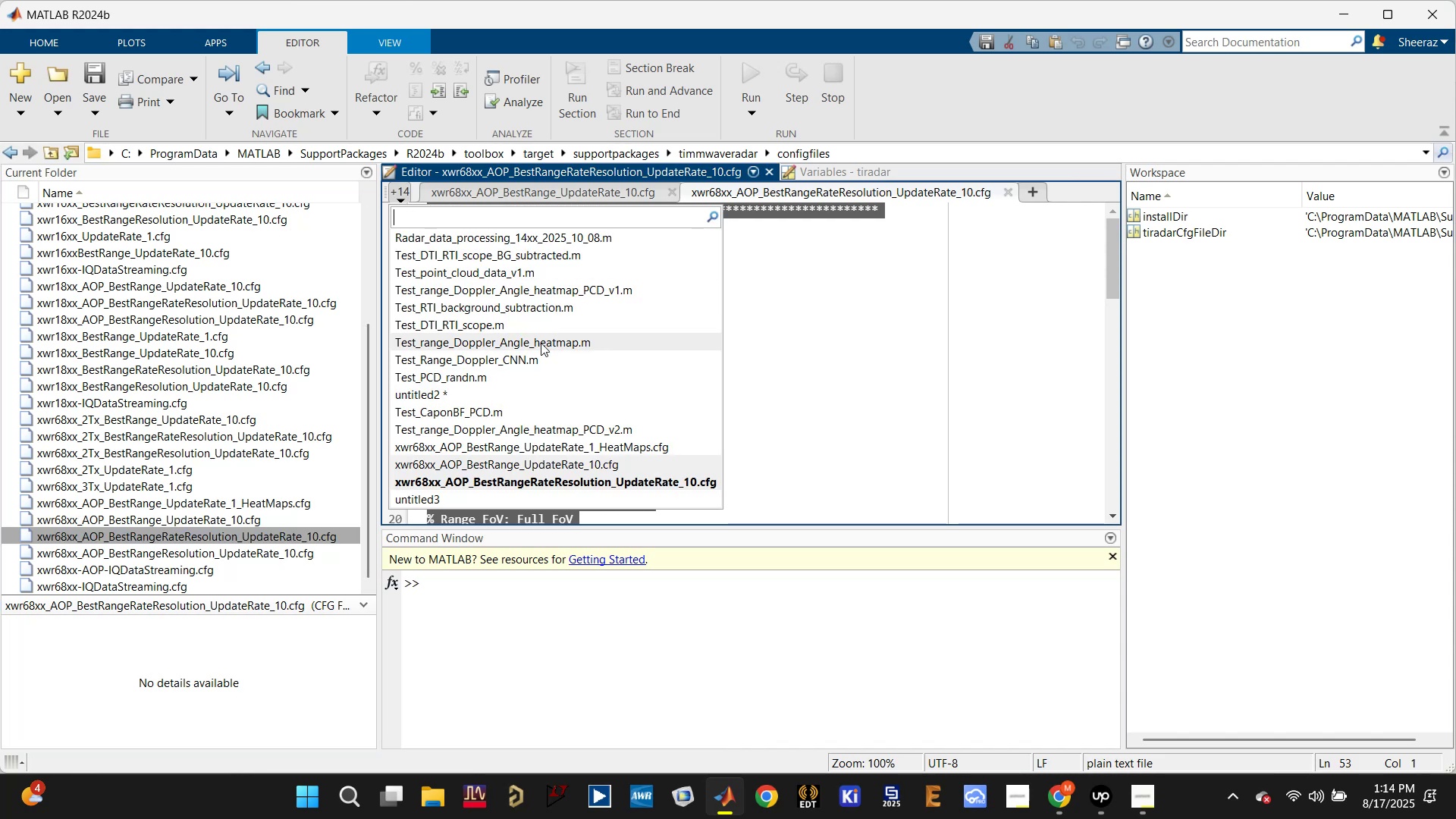 
left_click([507, 270])
 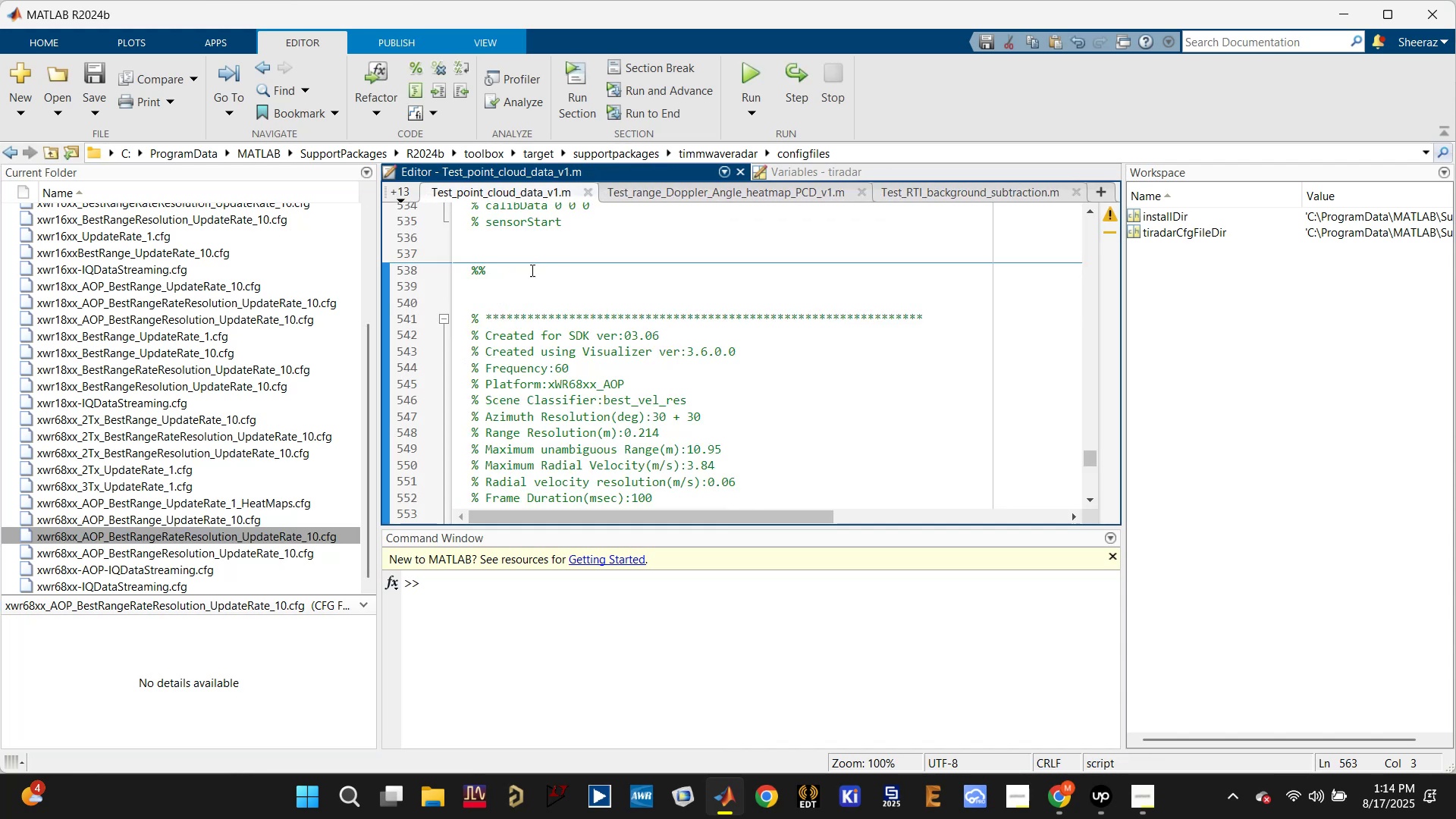 
left_click([533, 270])
 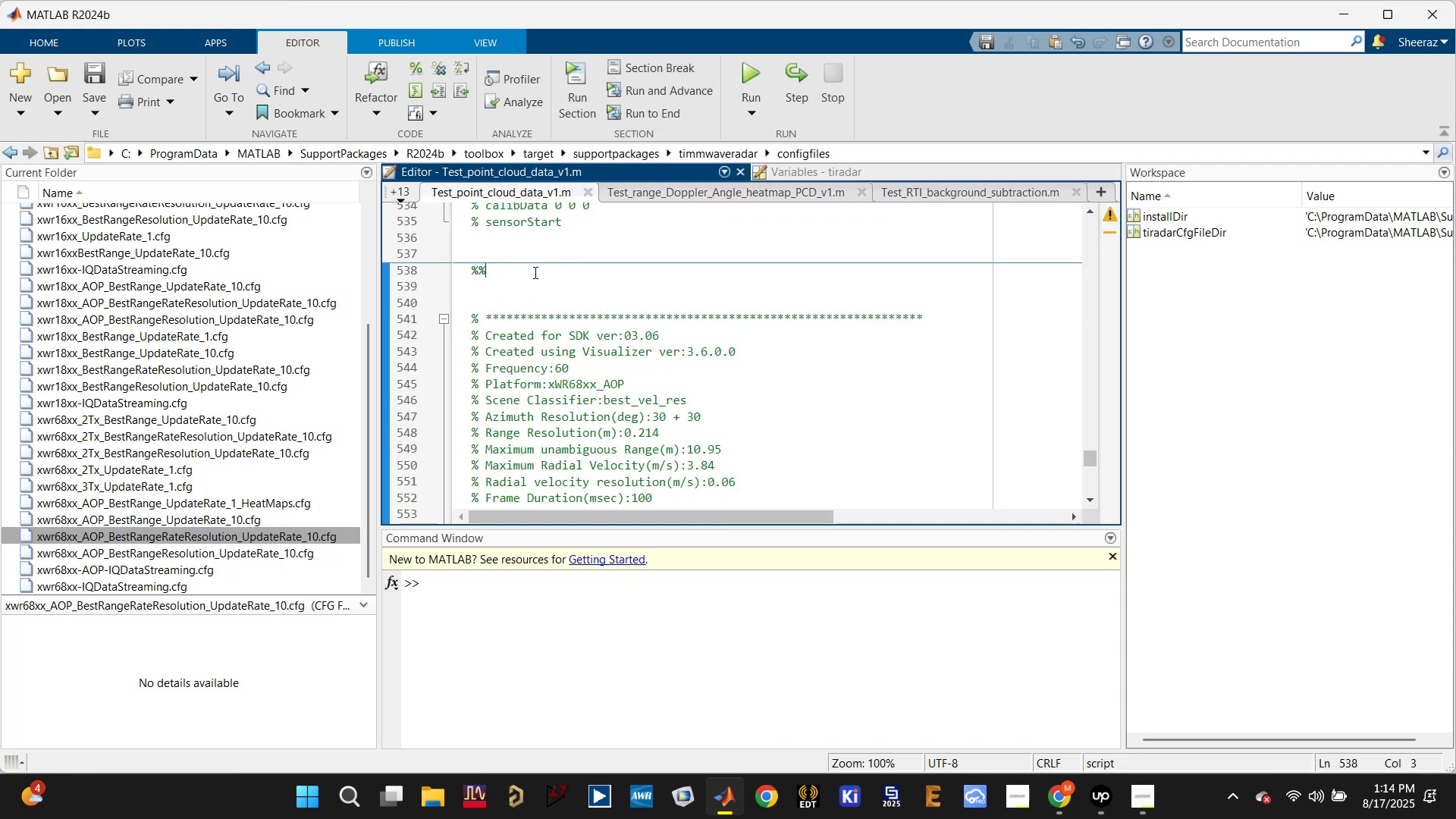 
key(Control+ControlLeft)
 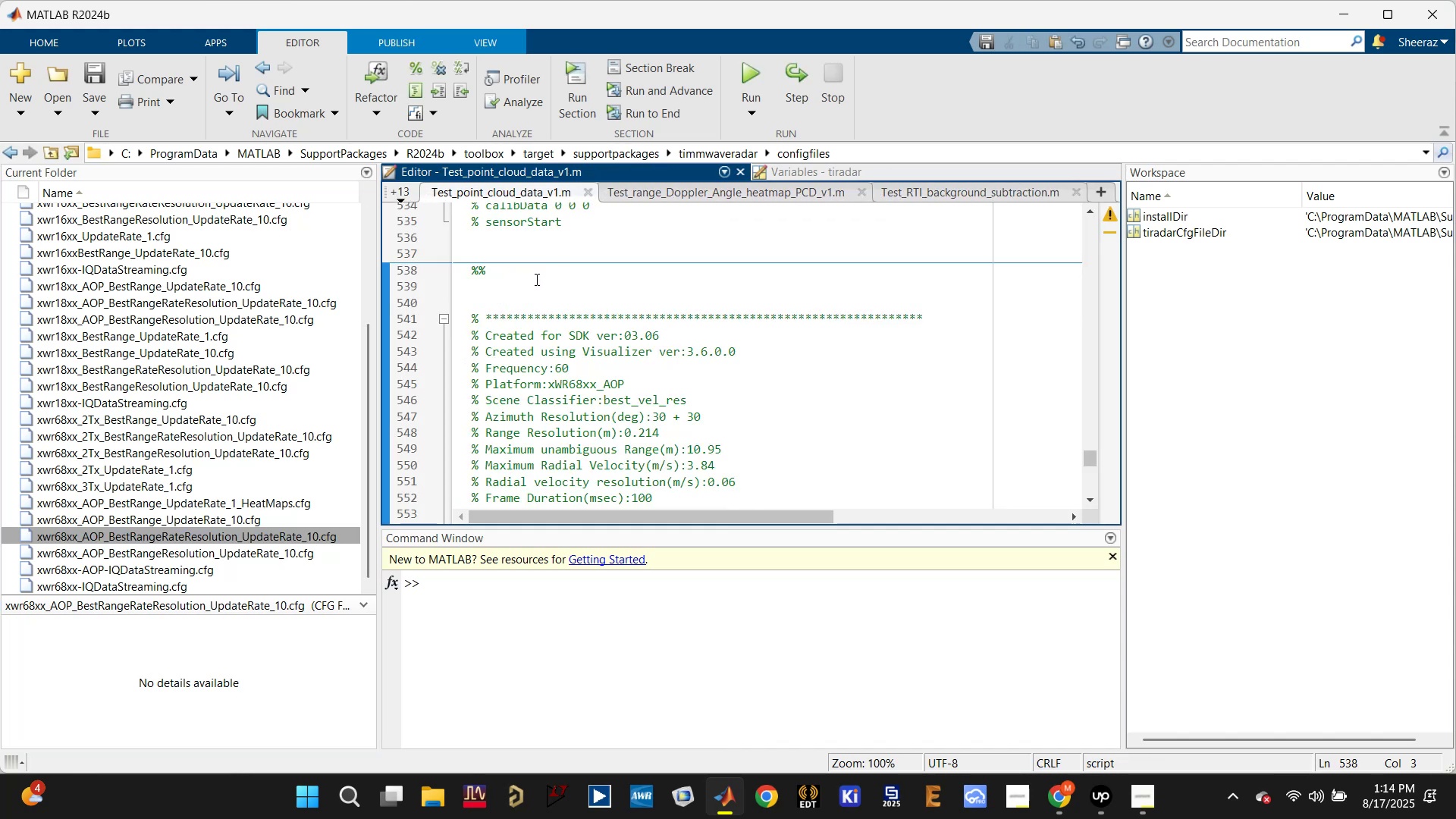 
key(Space)
 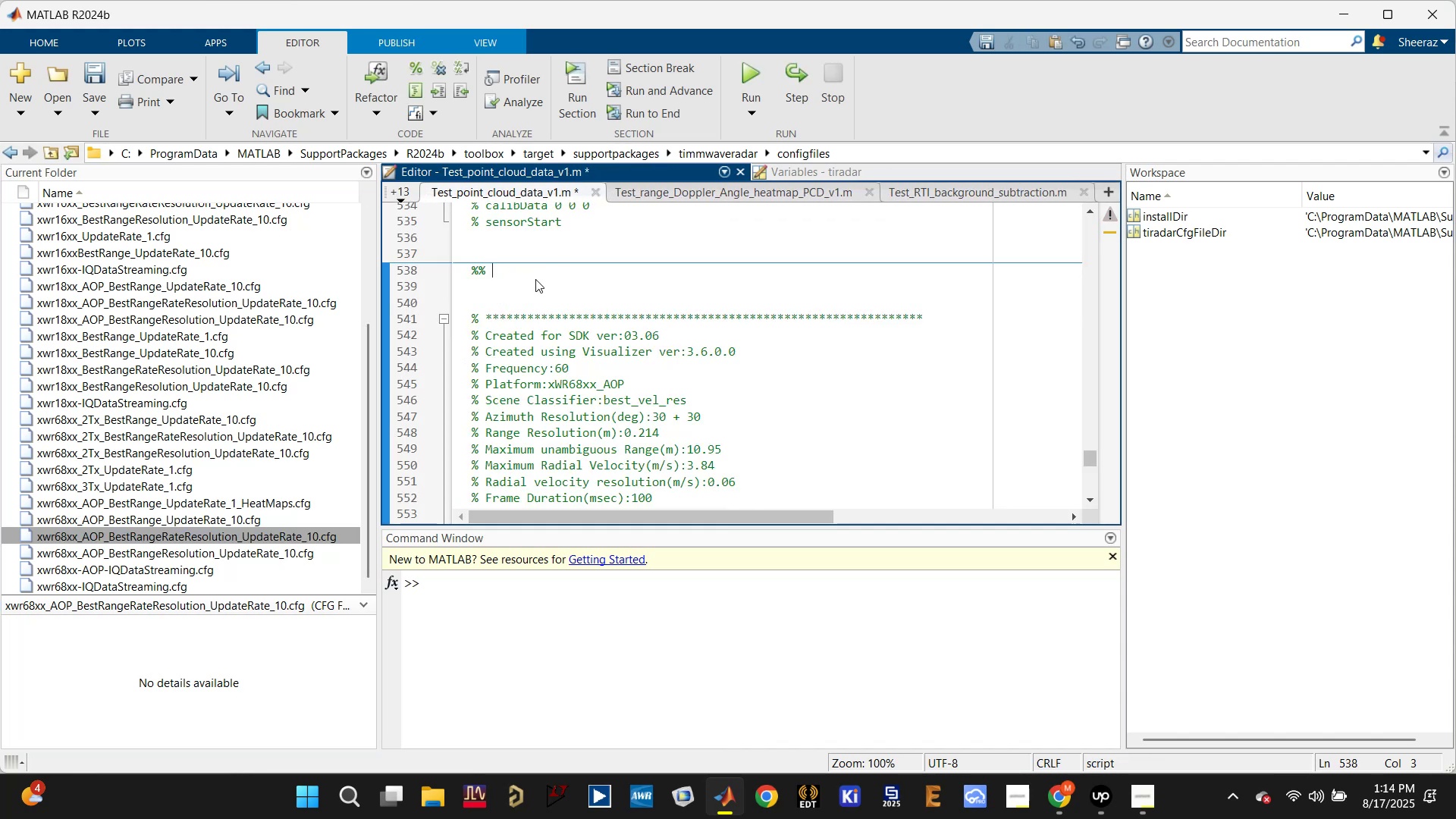 
key(Control+V)
 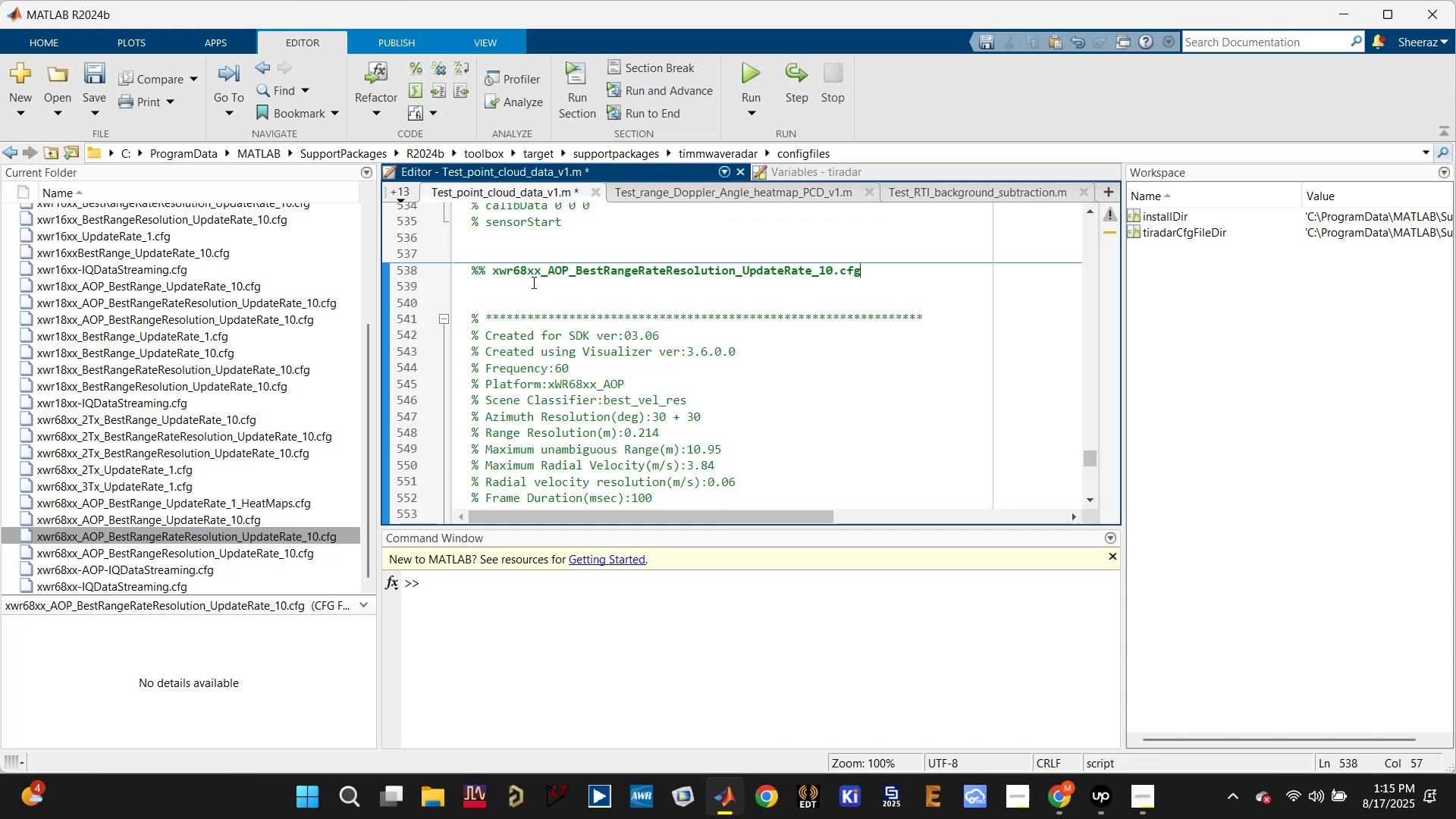 
left_click([527, 290])
 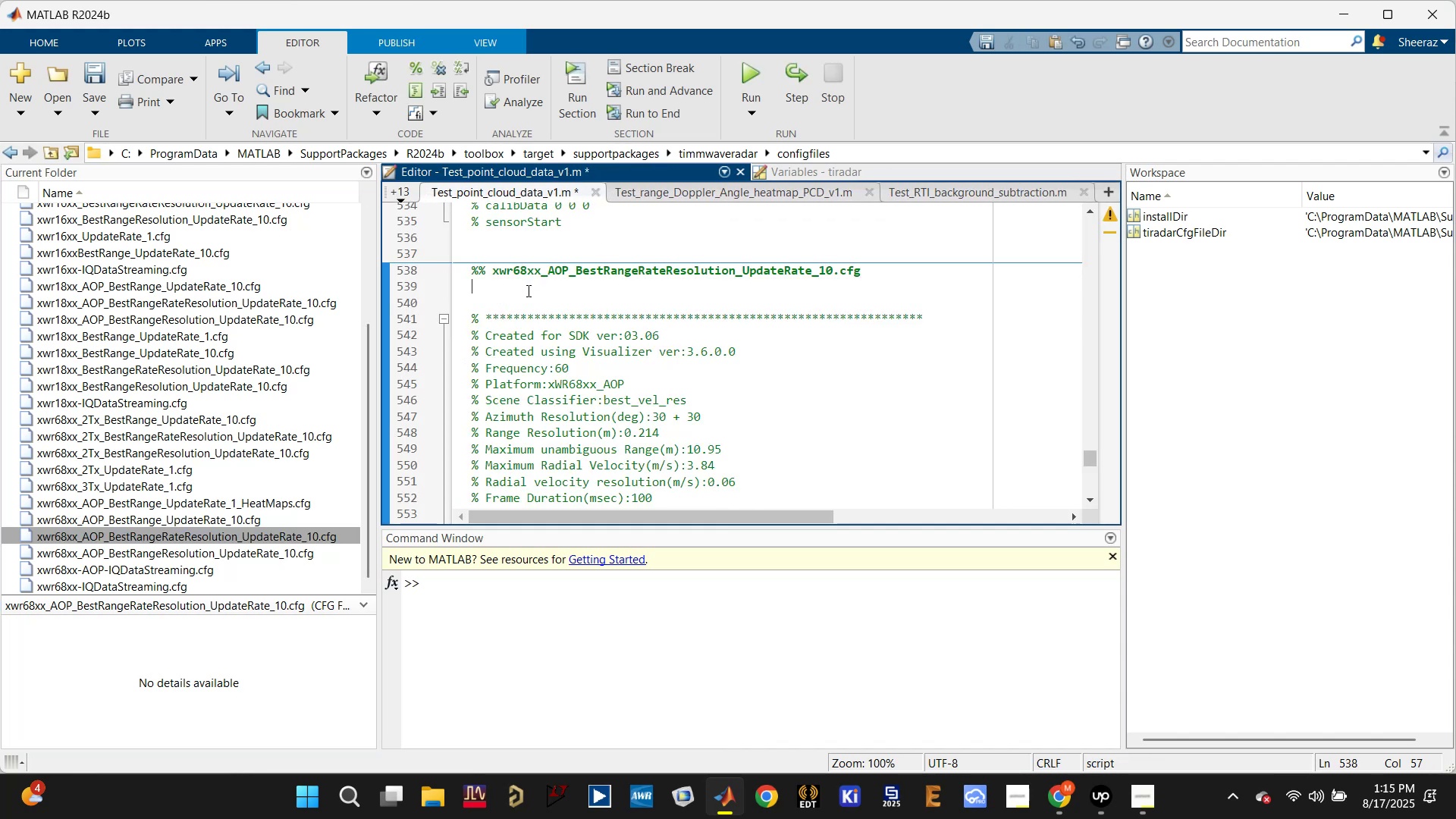 
key(Control+S)
 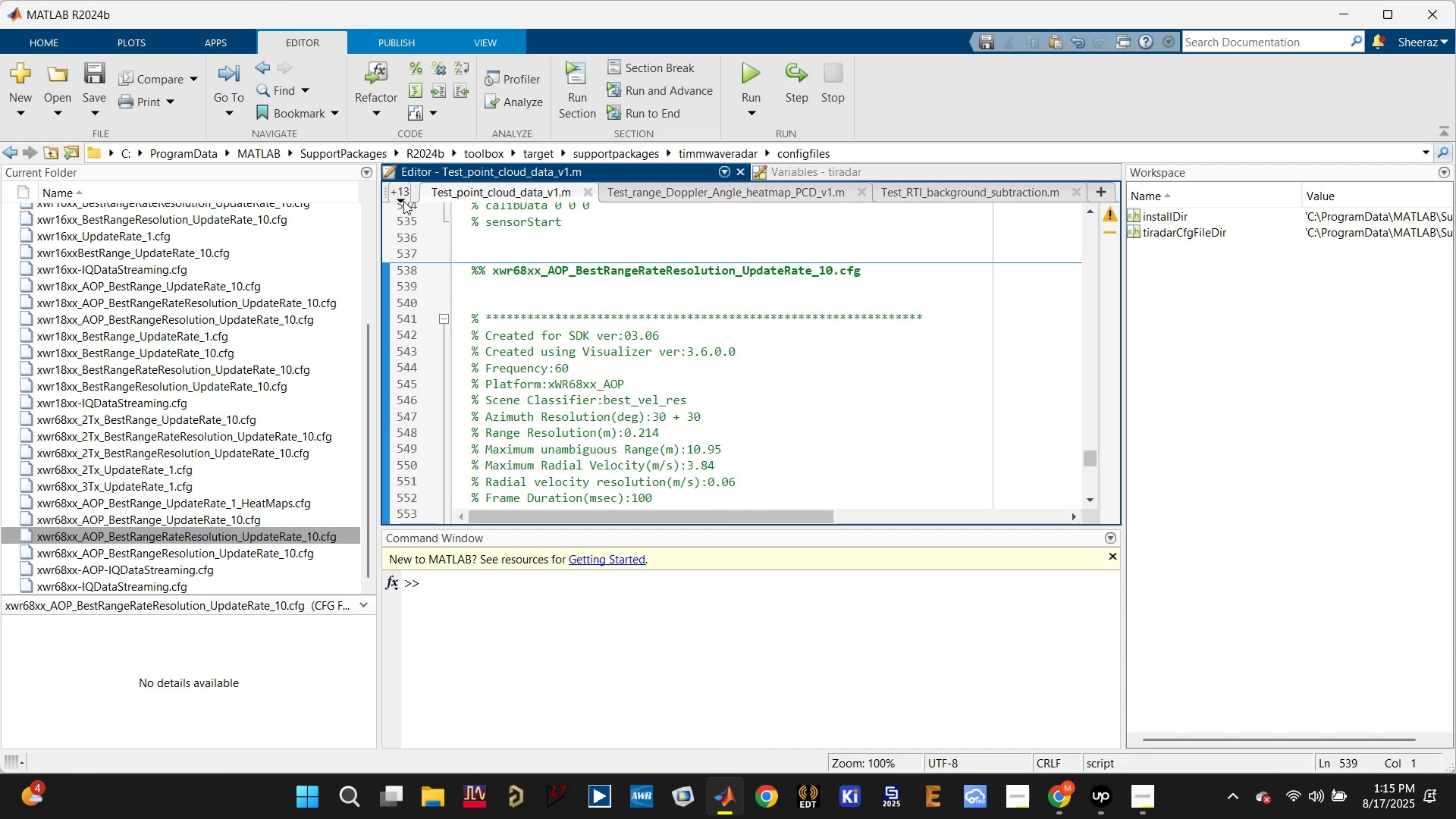 
left_click([401, 197])
 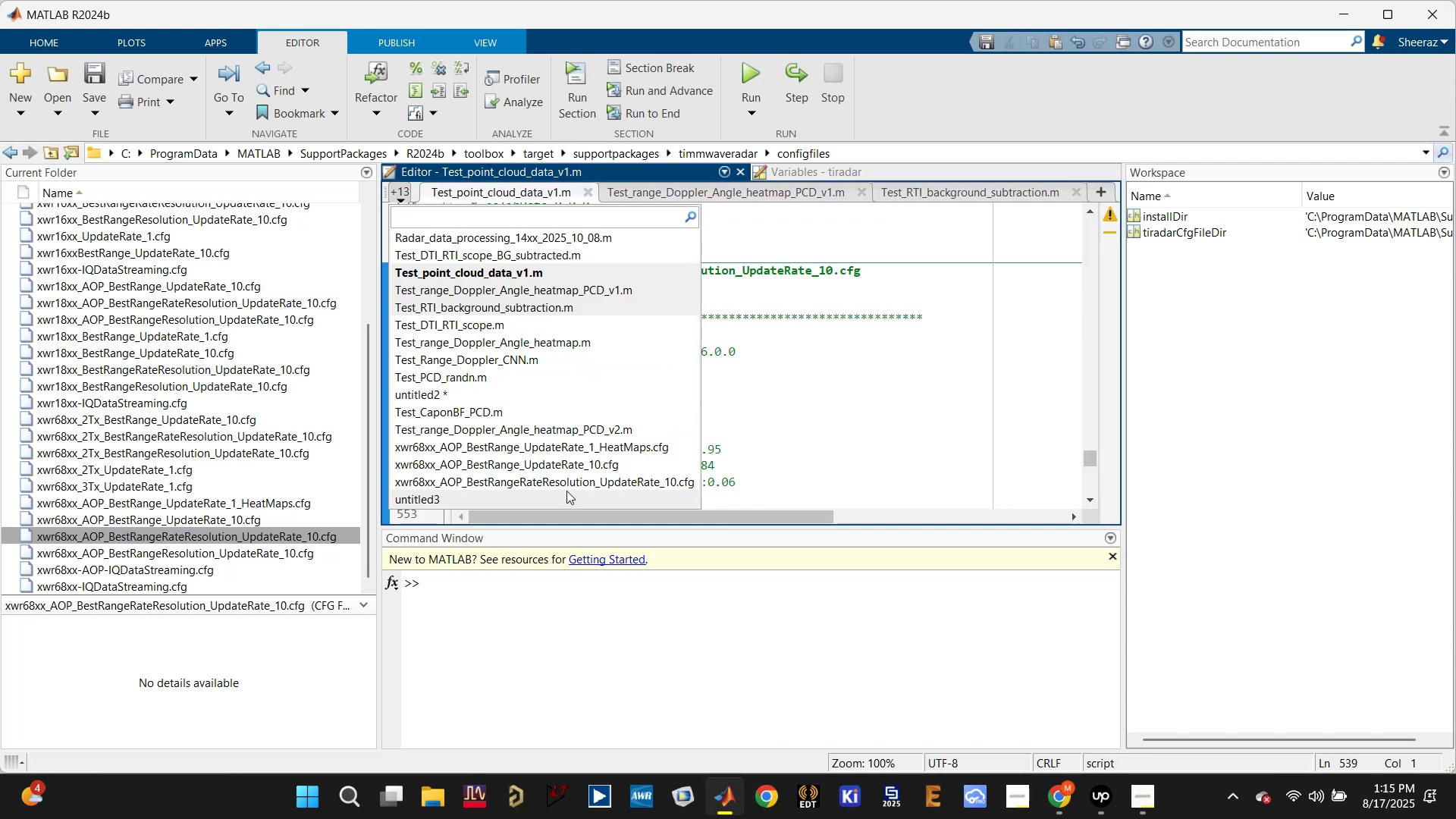 
left_click([570, 485])
 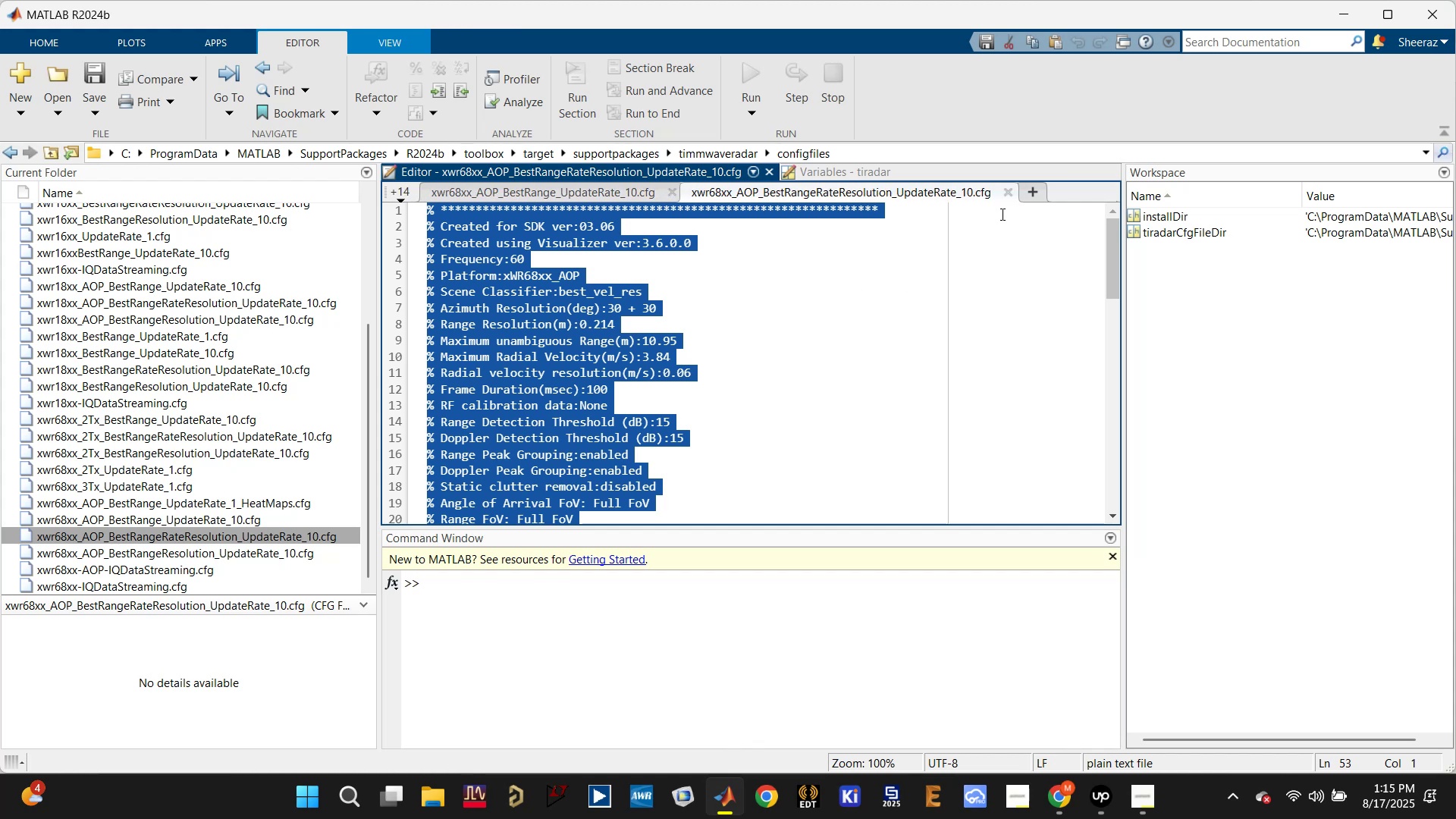 
left_click([1008, 192])
 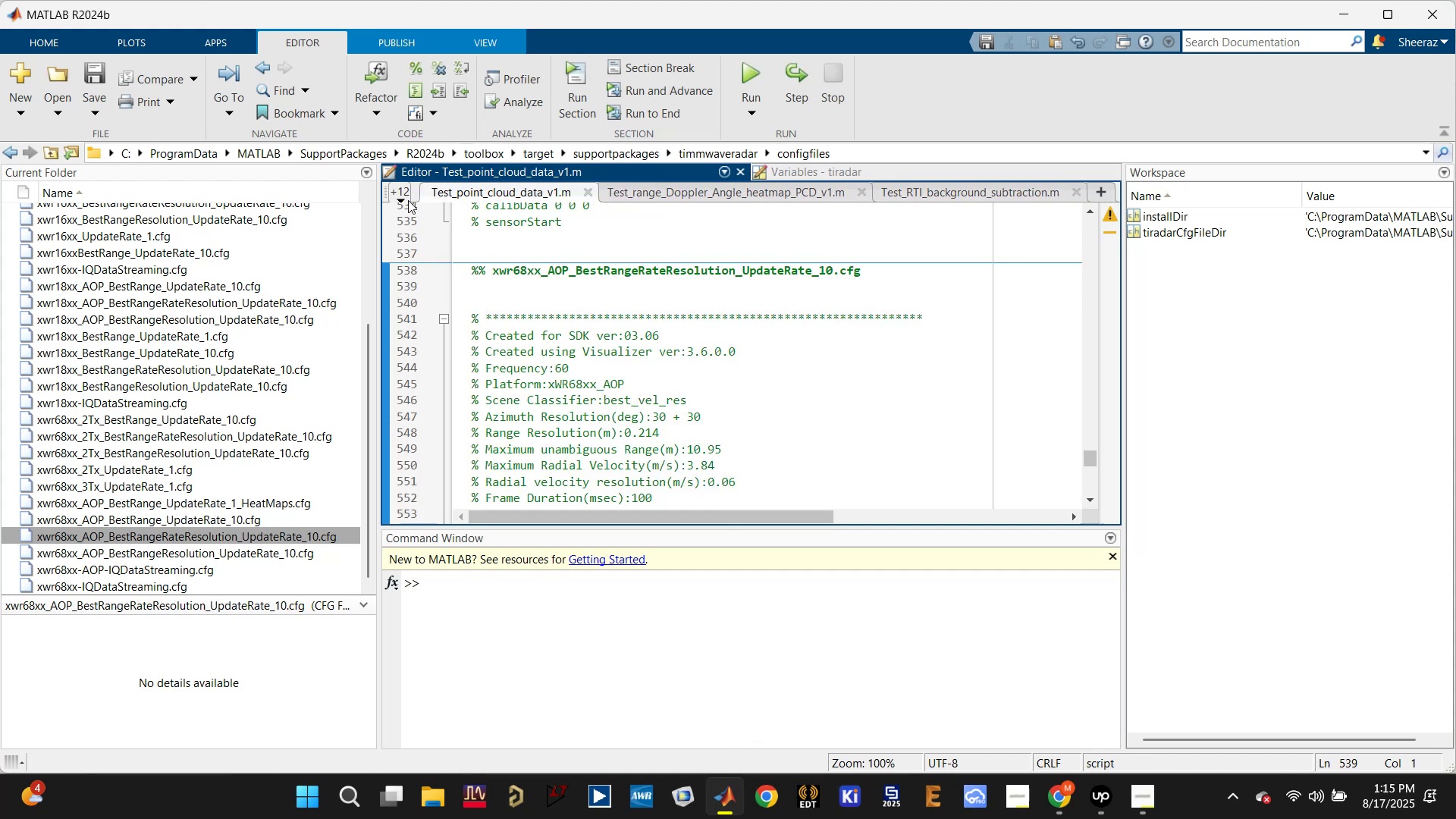 
left_click([399, 193])
 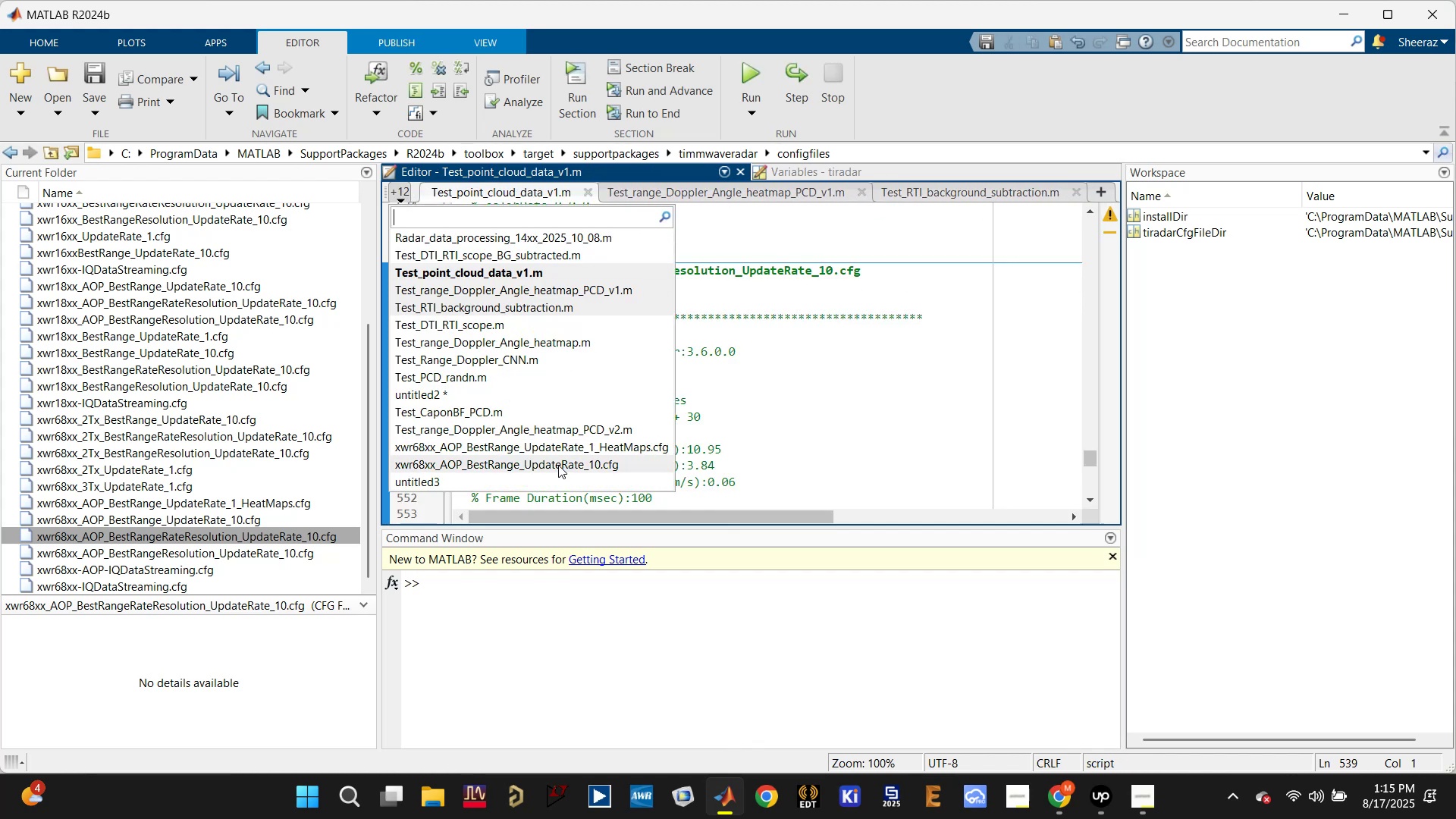 
left_click([558, 465])
 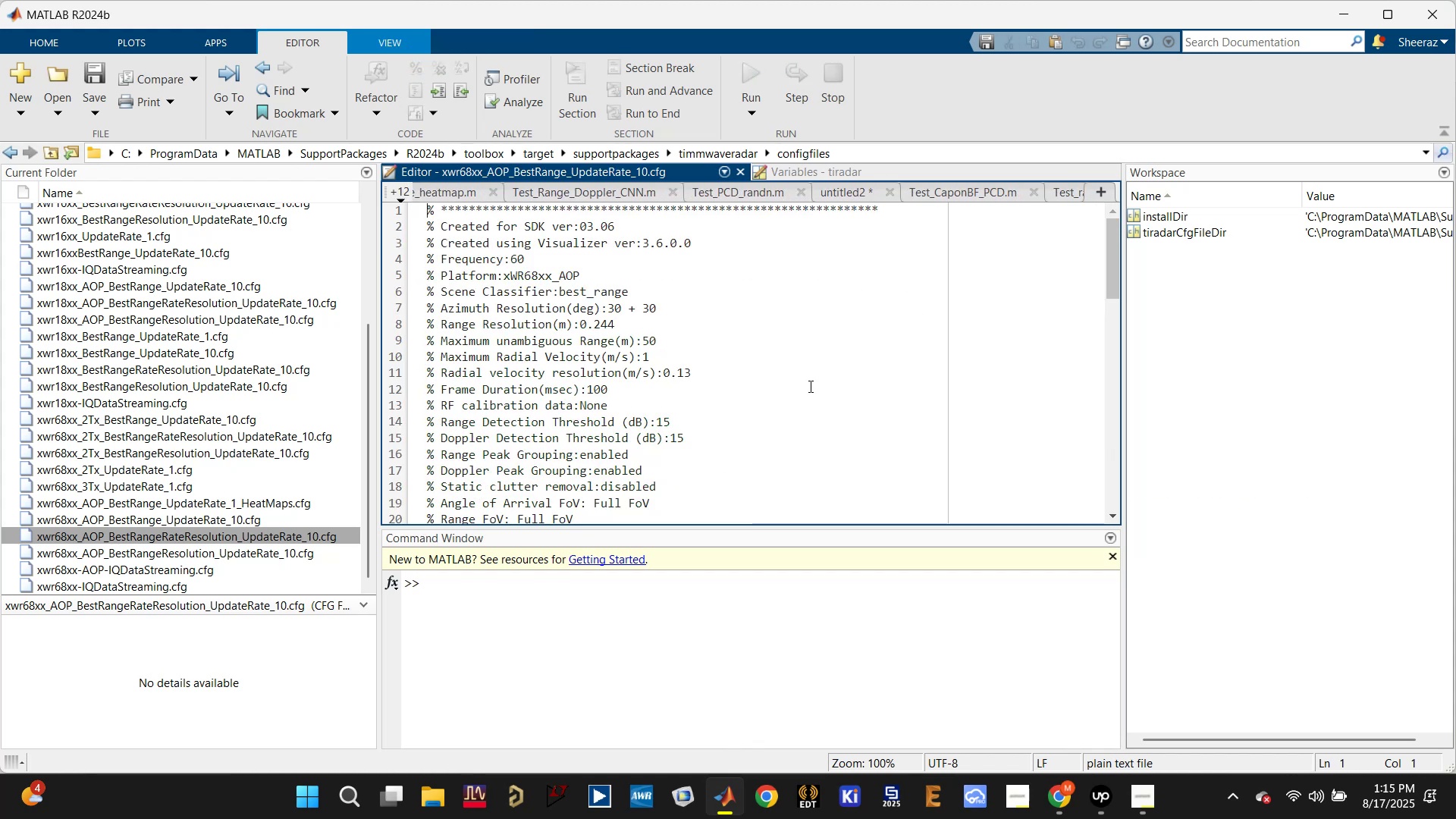 
left_click([840, 378])
 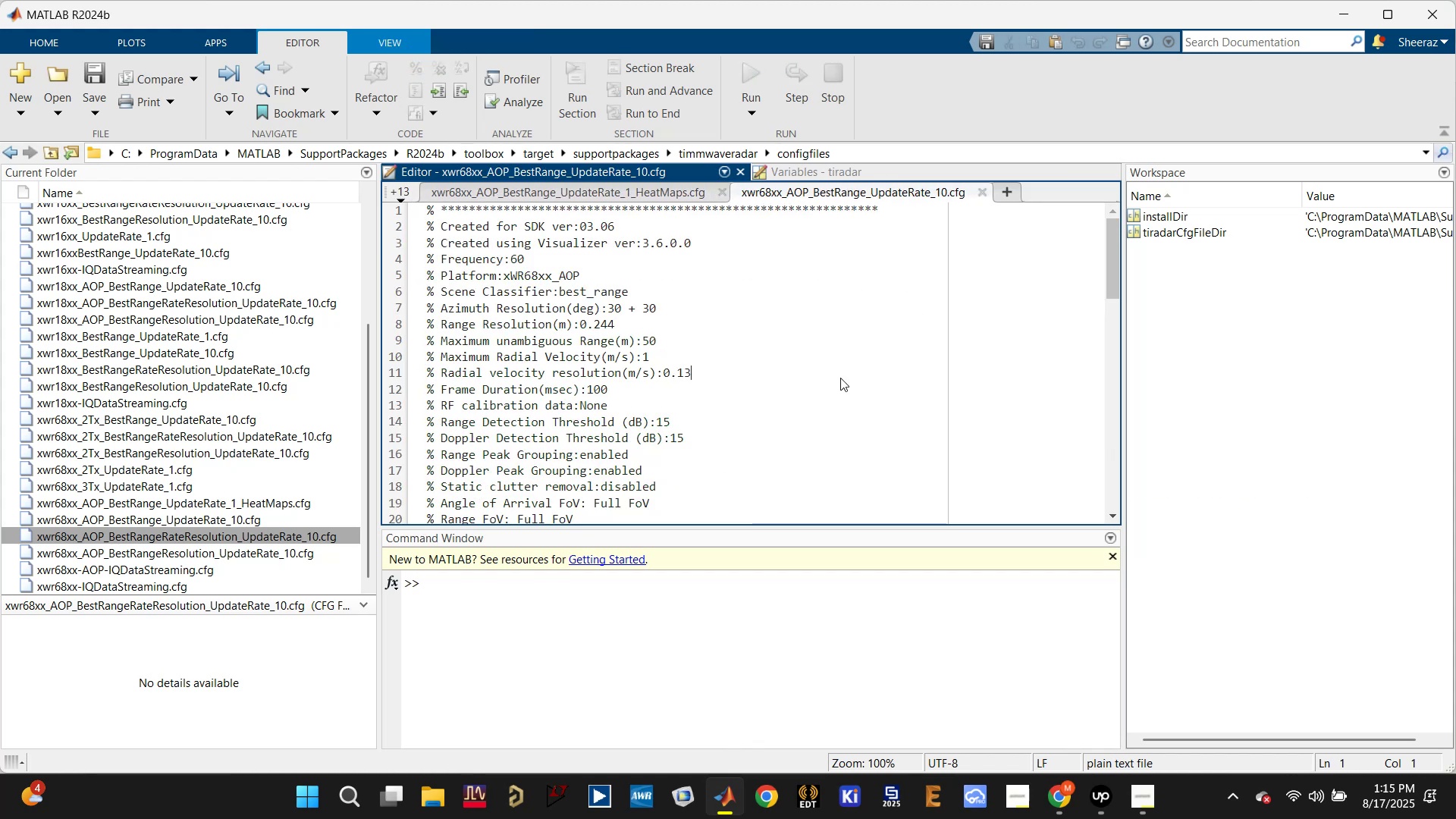 
scroll: coordinate [839, 378], scroll_direction: up, amount: 9.0
 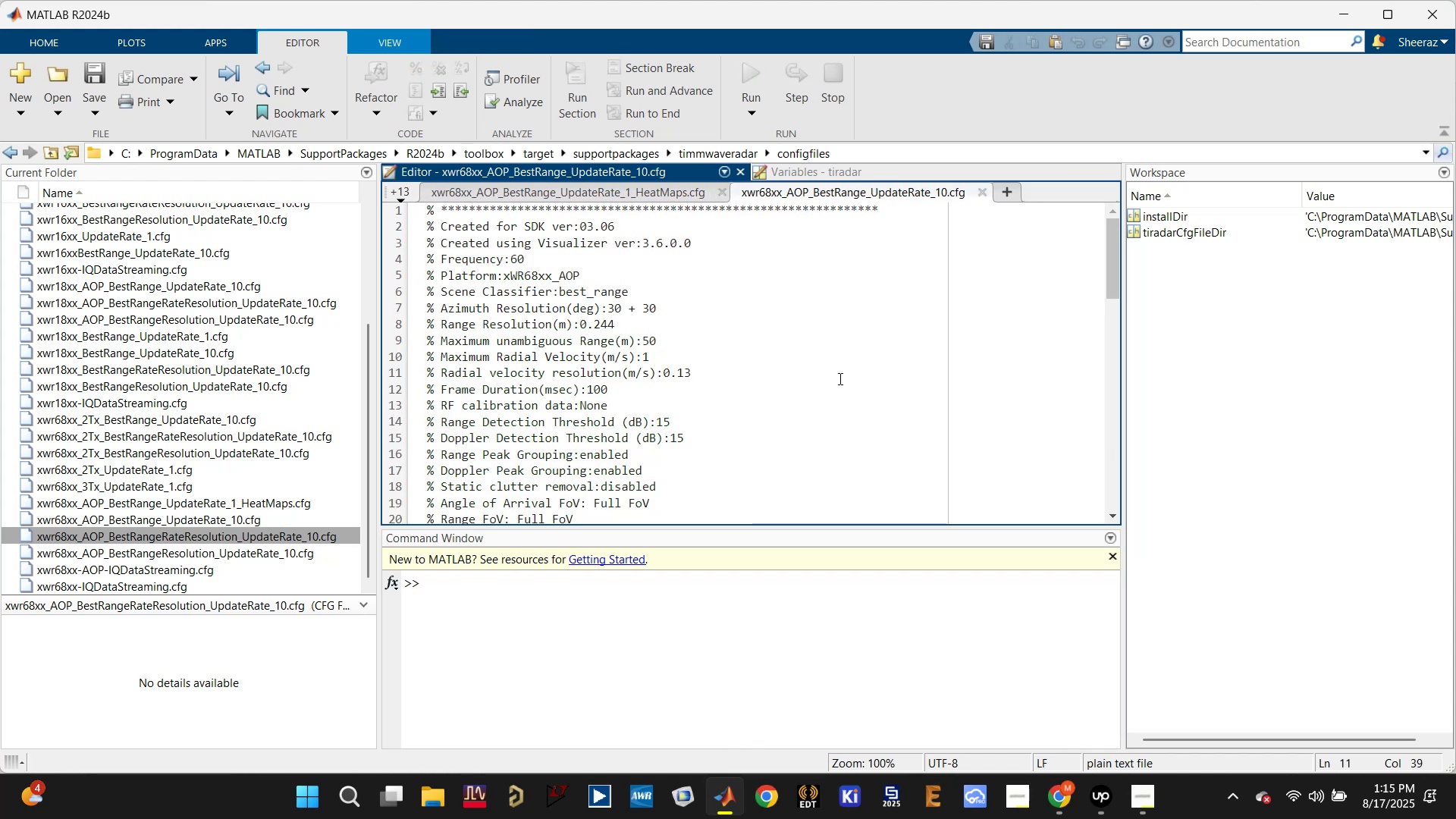 
key(Control+A)
 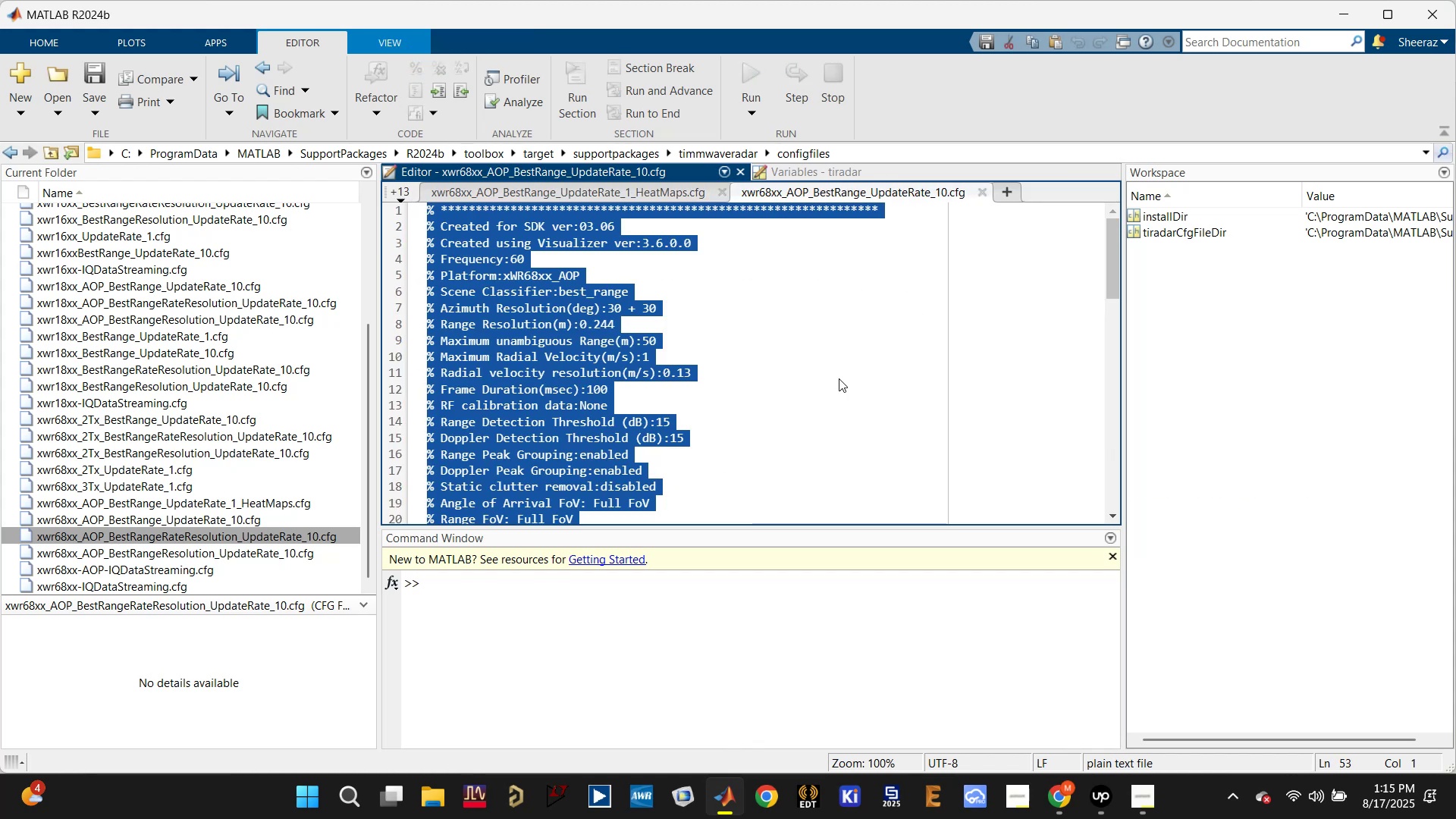 
key(Control+C)
 